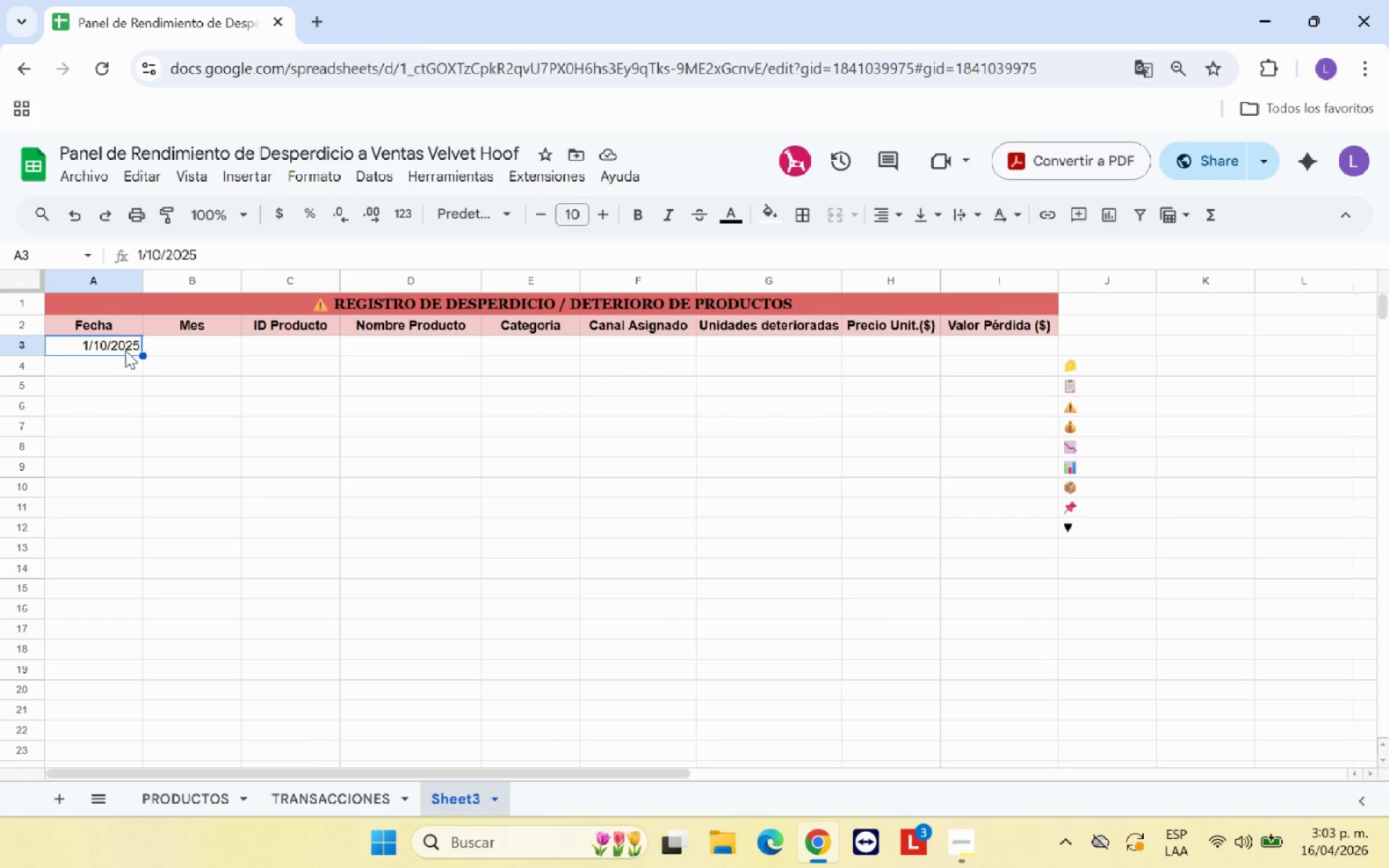 
wait(5.7)
 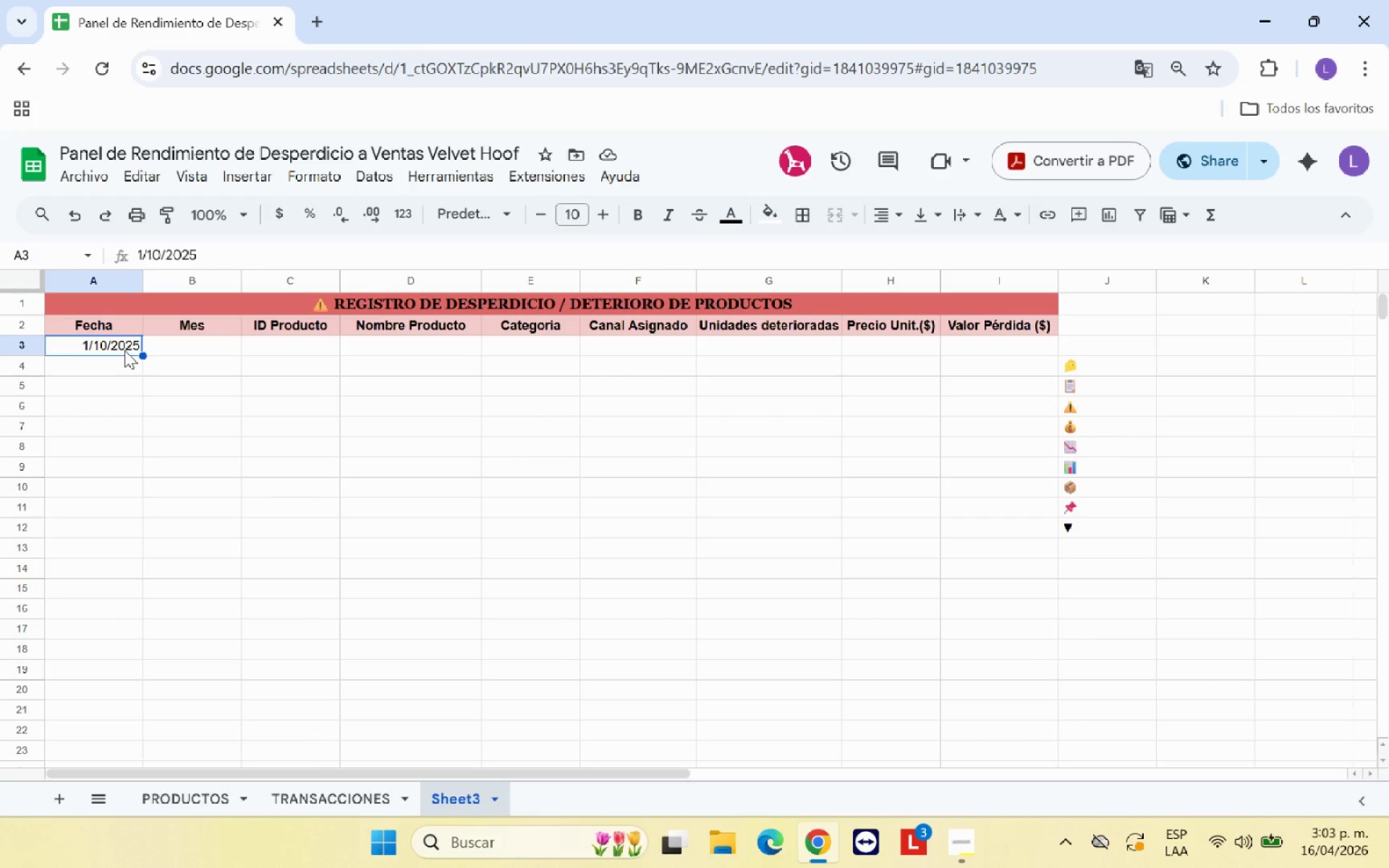 
left_click_drag(start_coordinate=[125, 350], to_coordinate=[117, 627])
 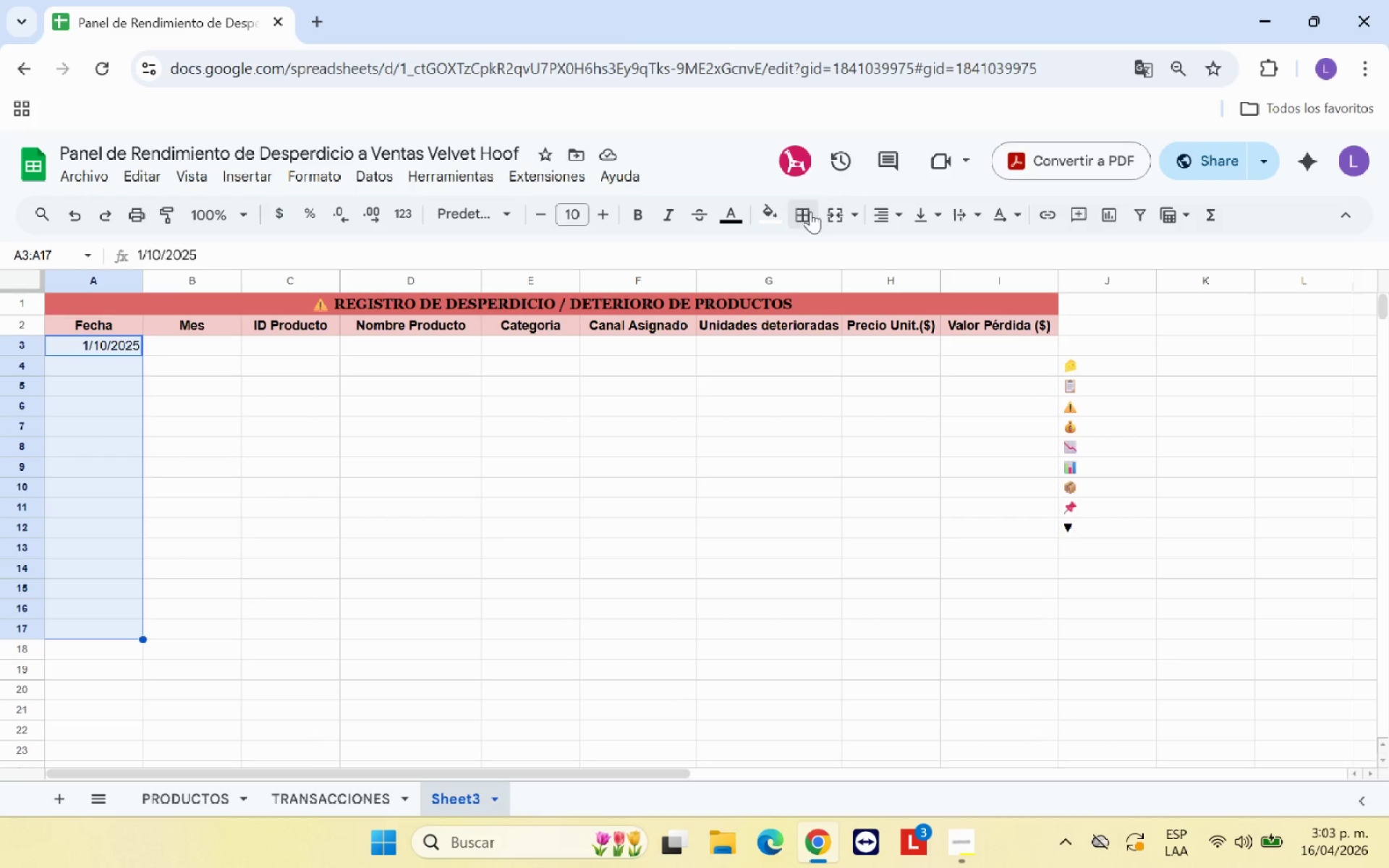 
left_click([891, 213])
 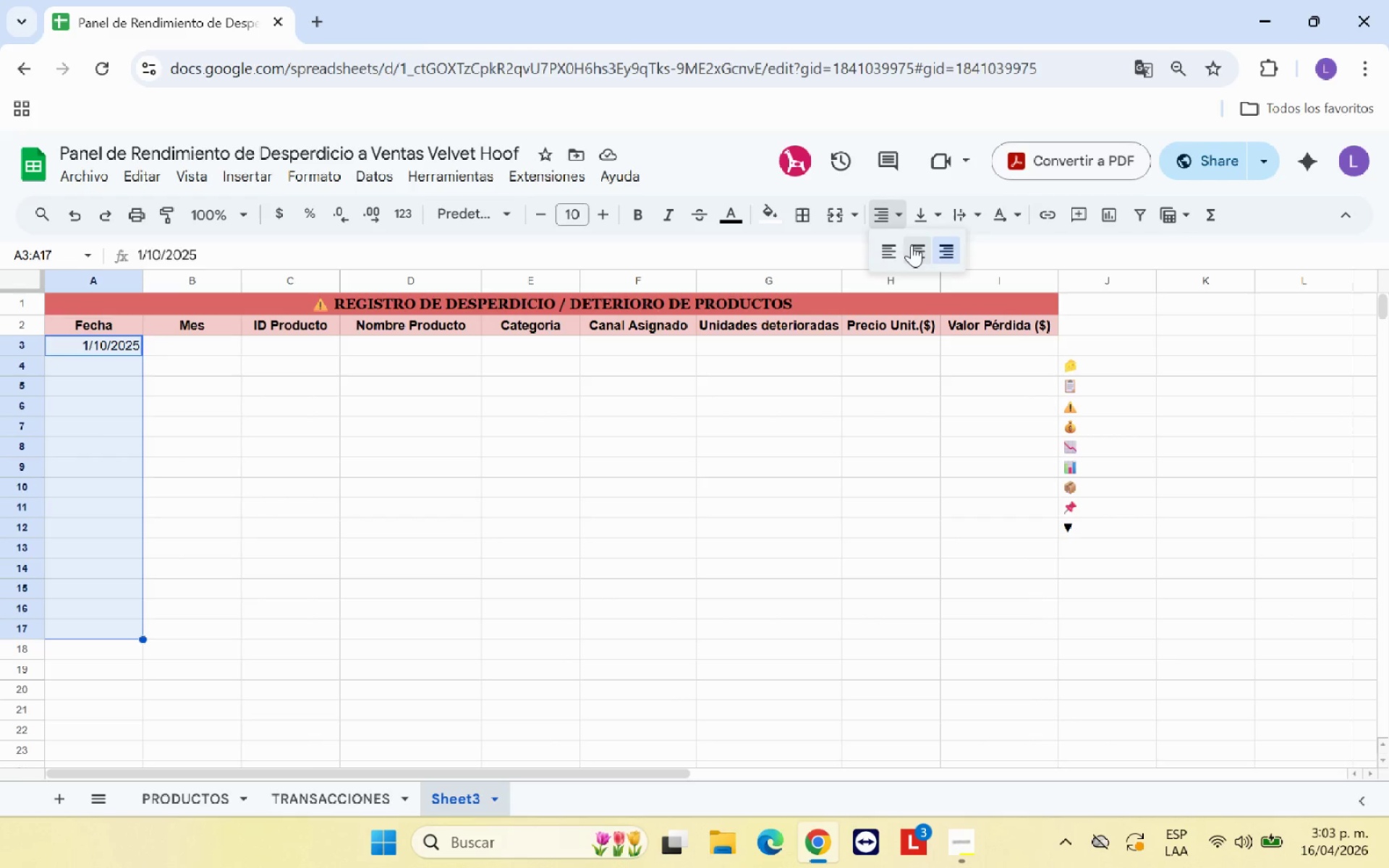 
left_click([914, 247])
 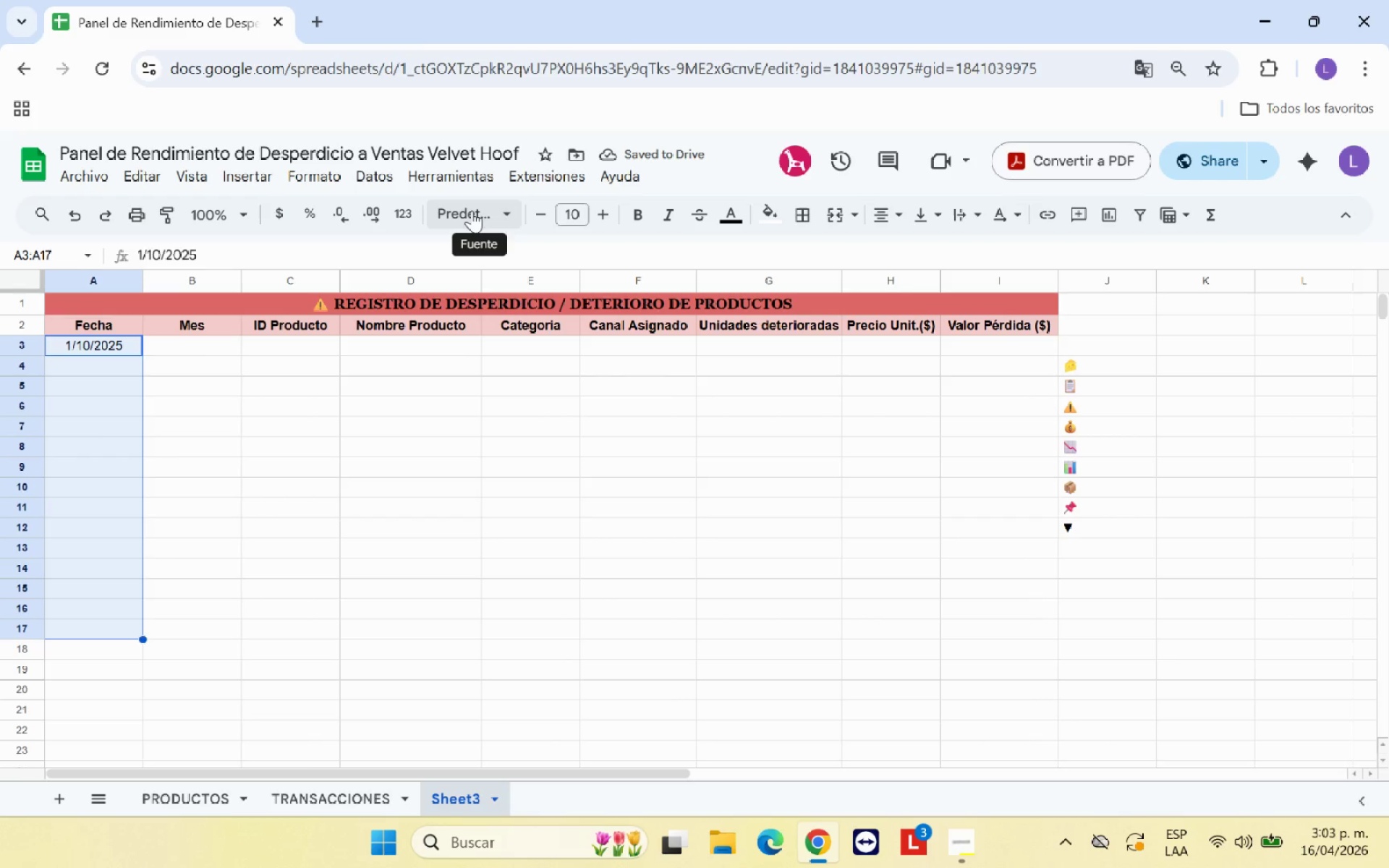 
left_click([472, 210])
 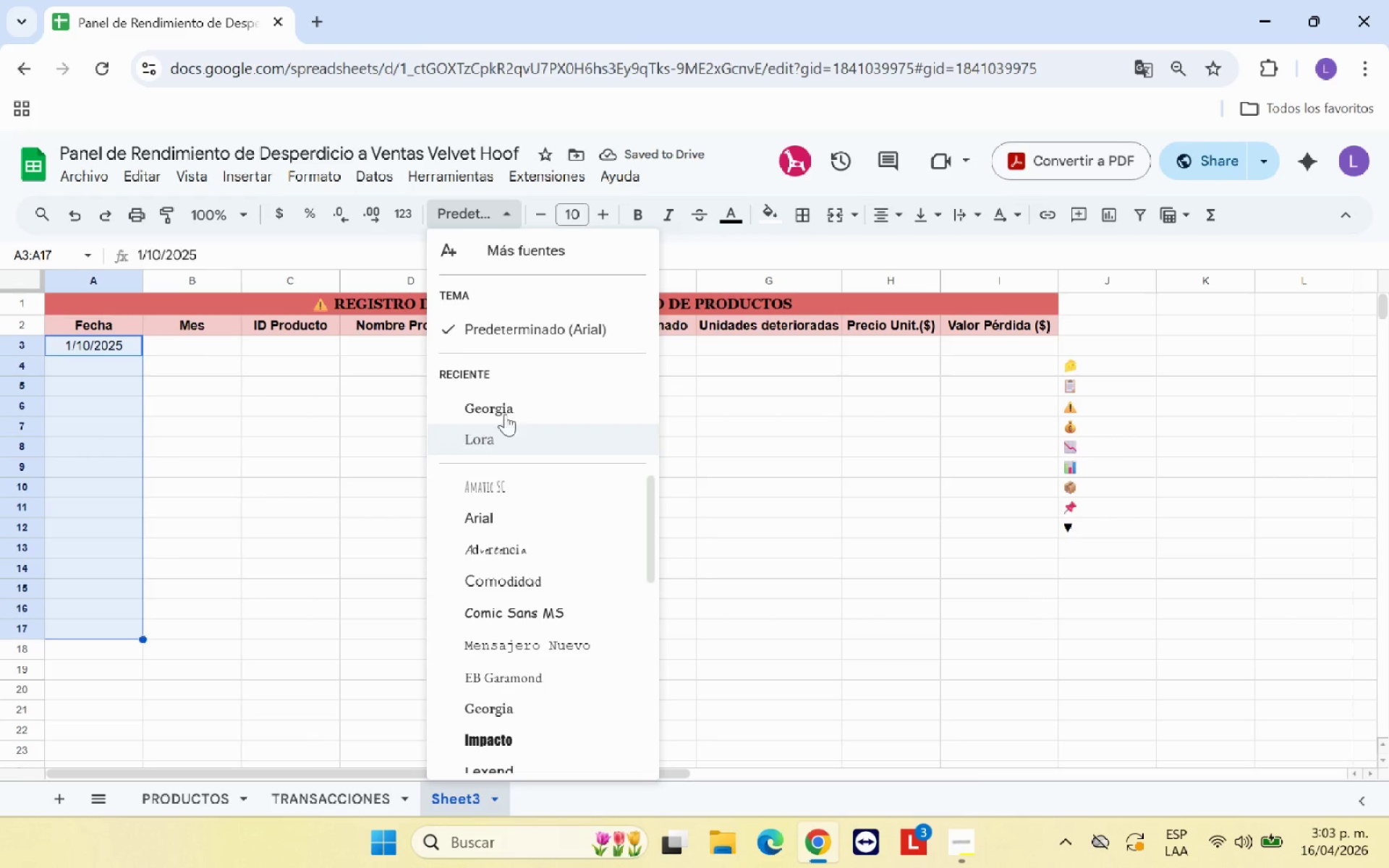 
left_click([508, 407])
 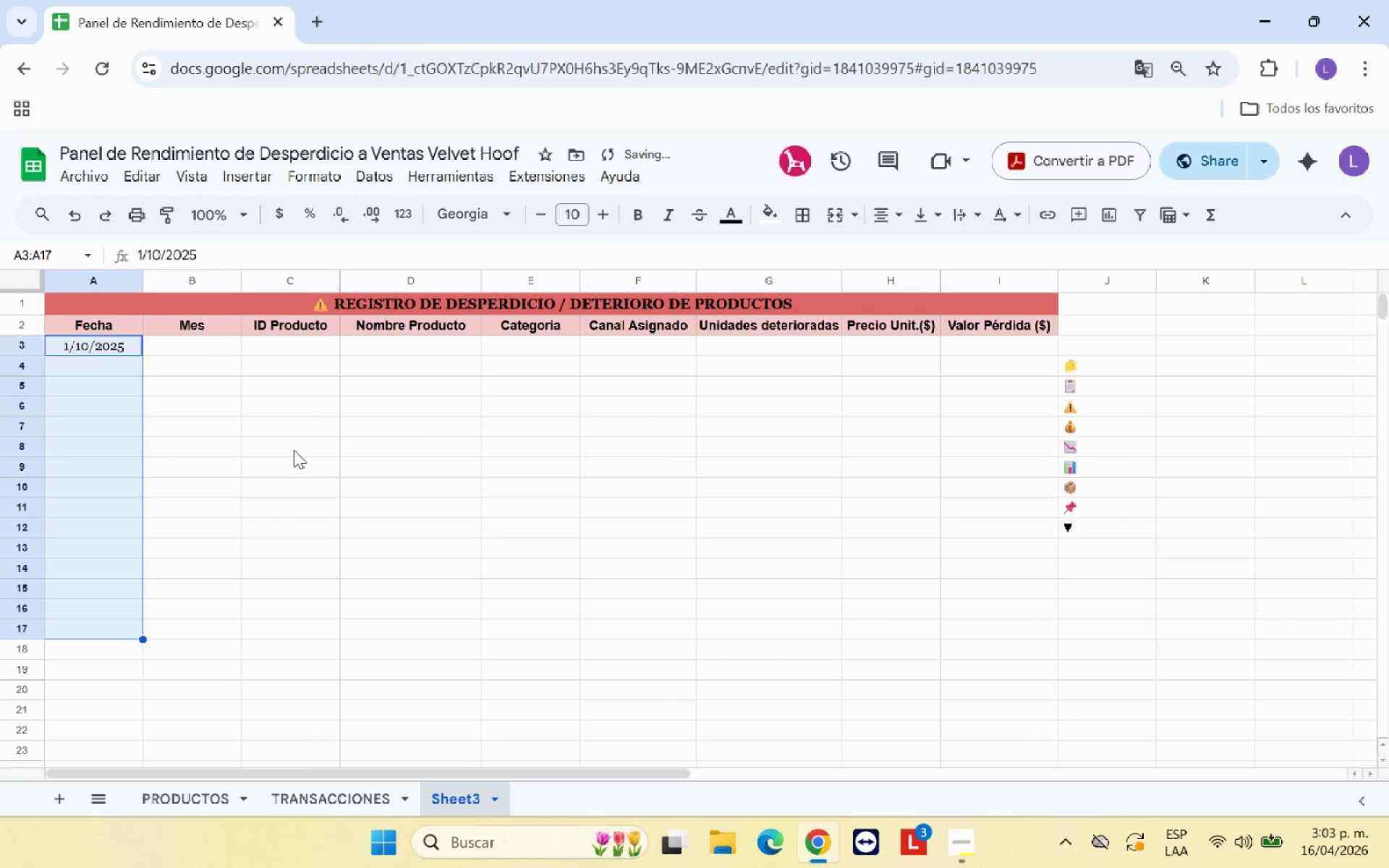 
left_click([292, 451])
 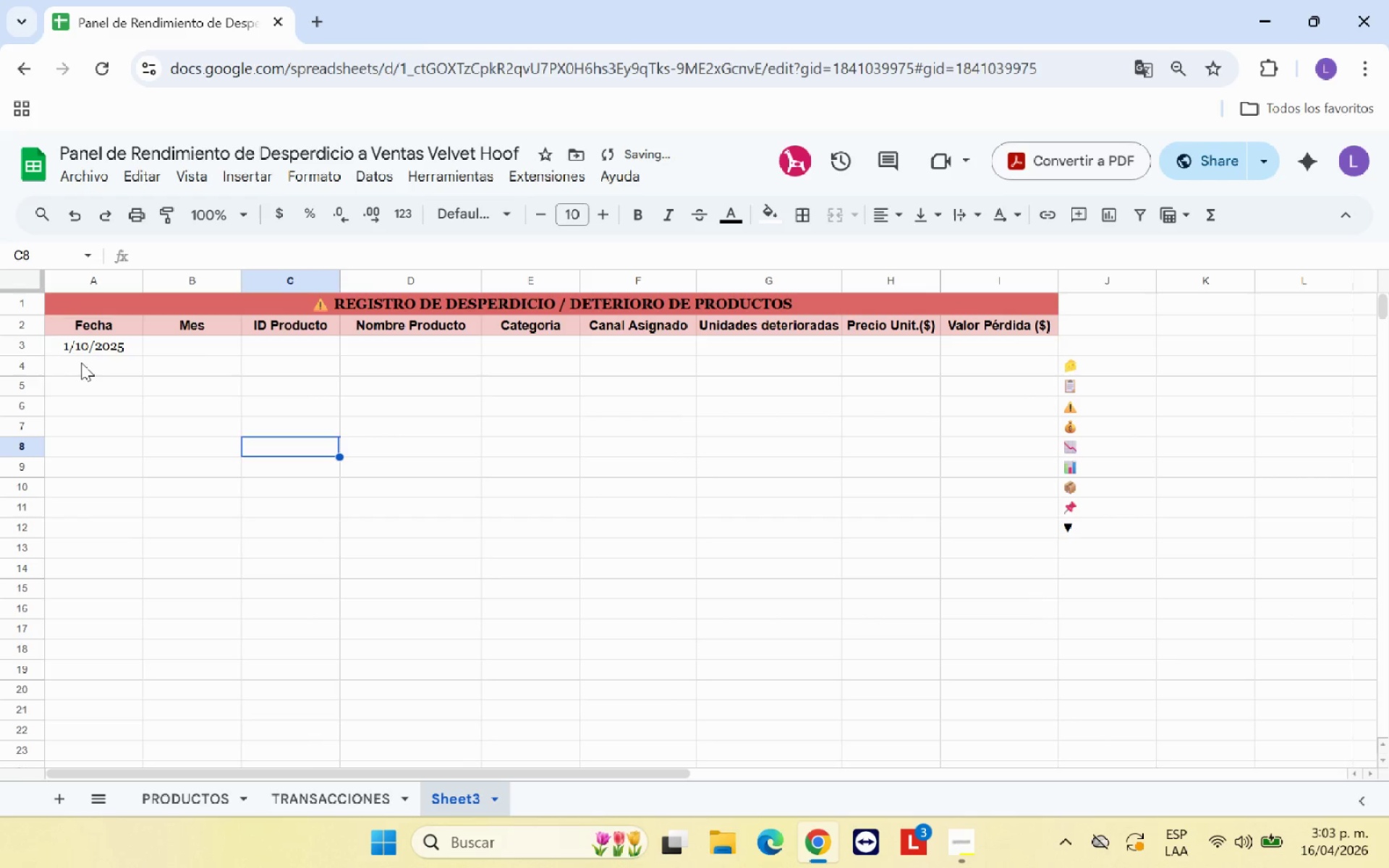 
left_click([82, 362])
 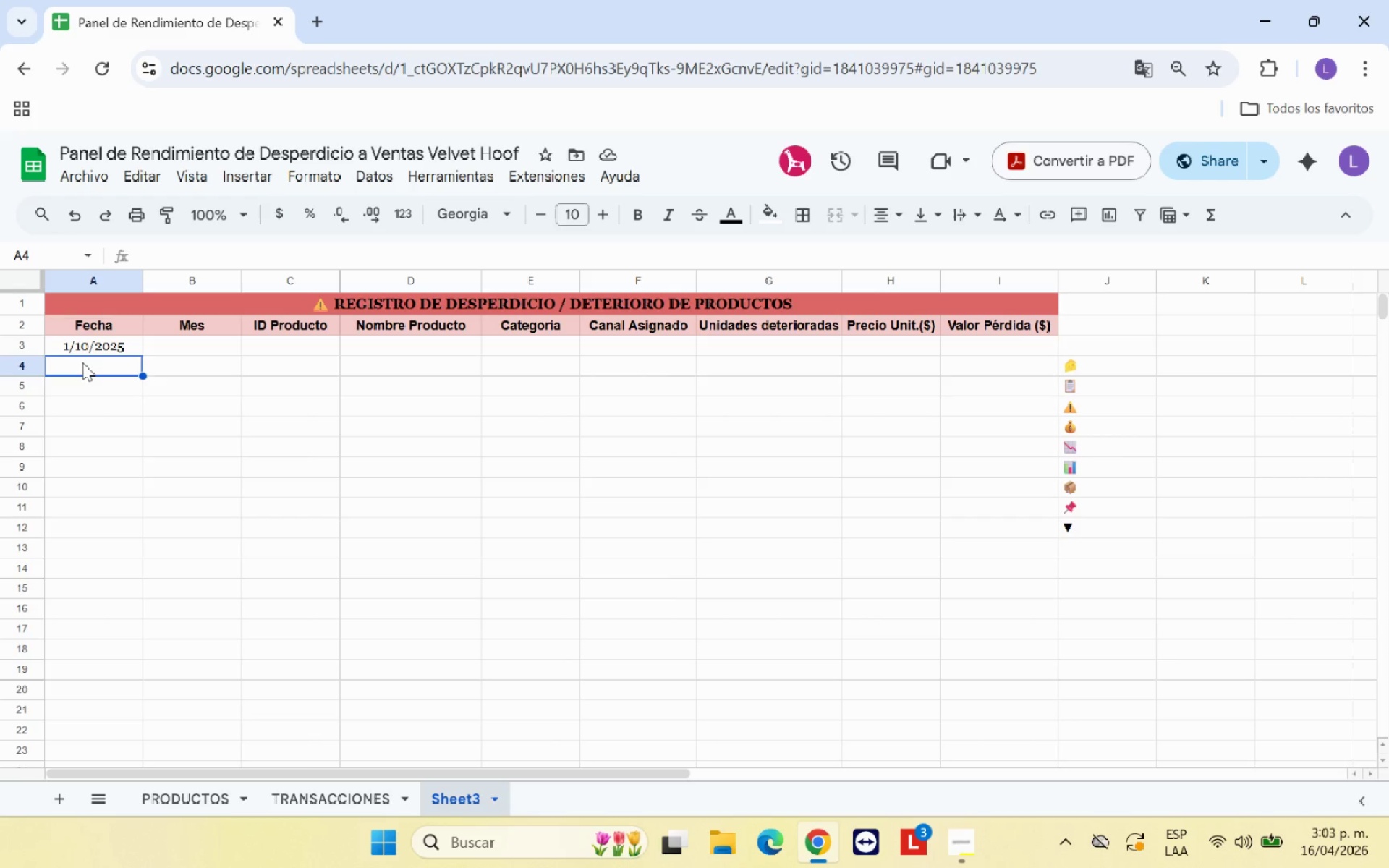 
wait(7.98)
 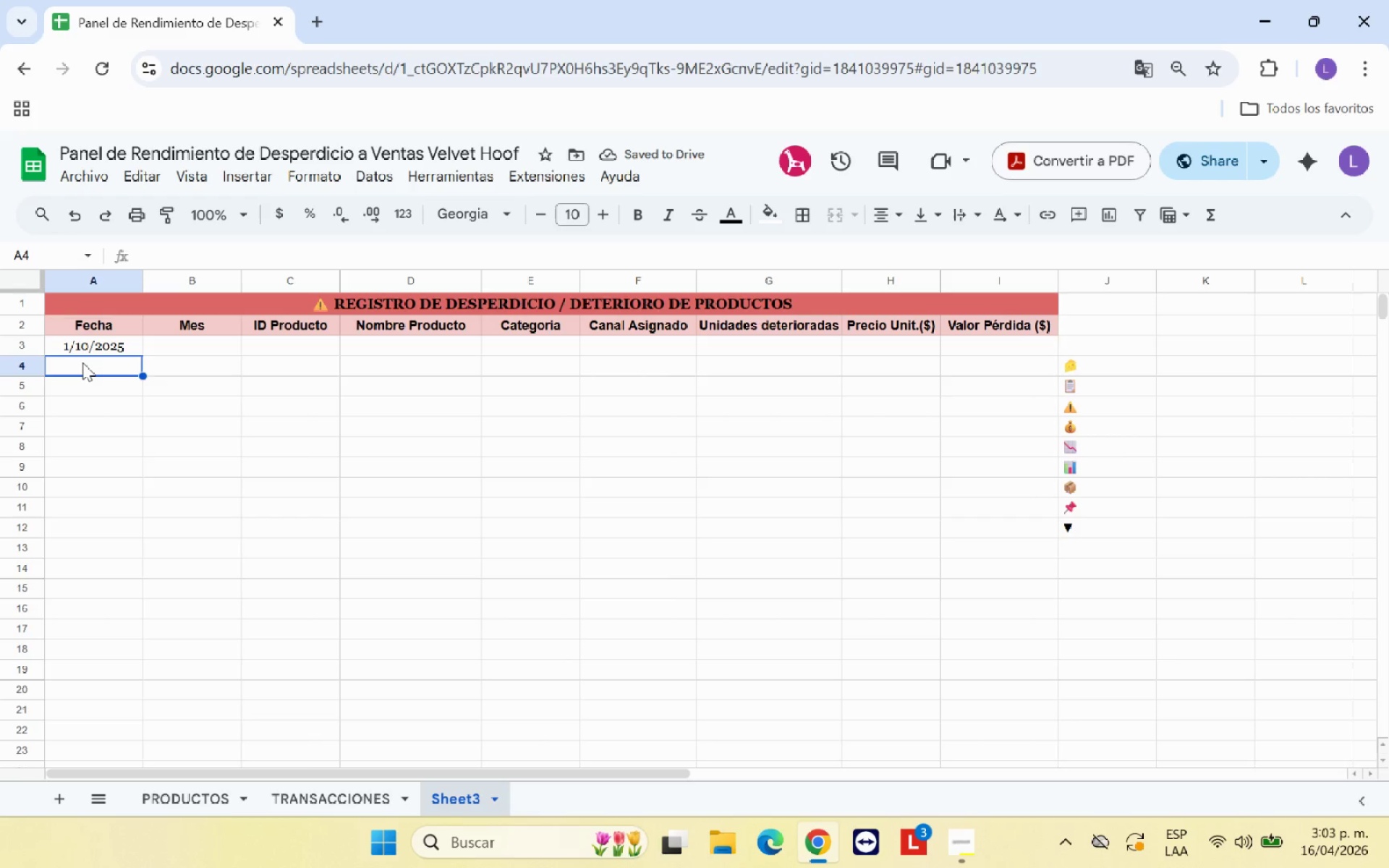 
left_click([90, 339])
 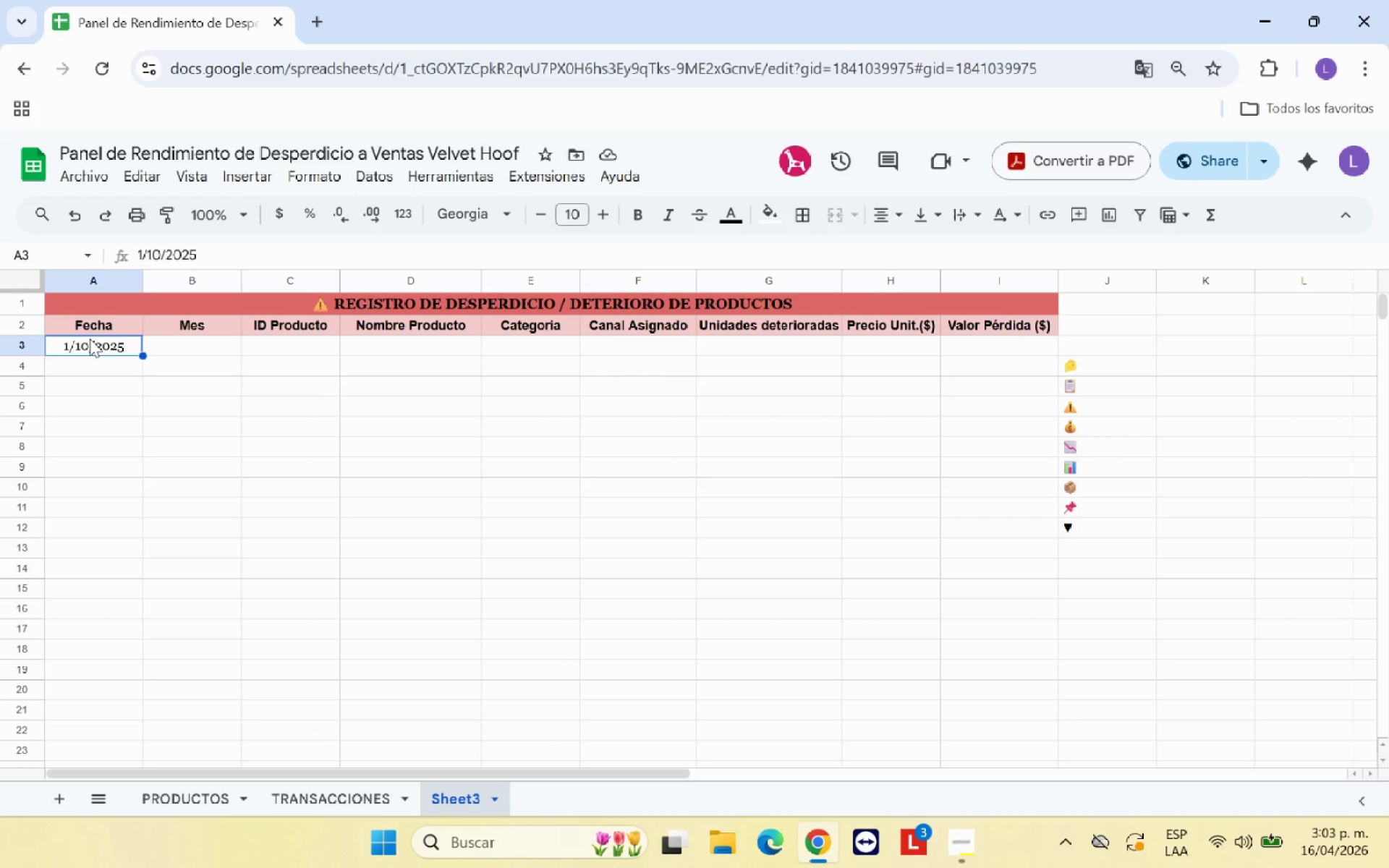 
key(Control+C)
 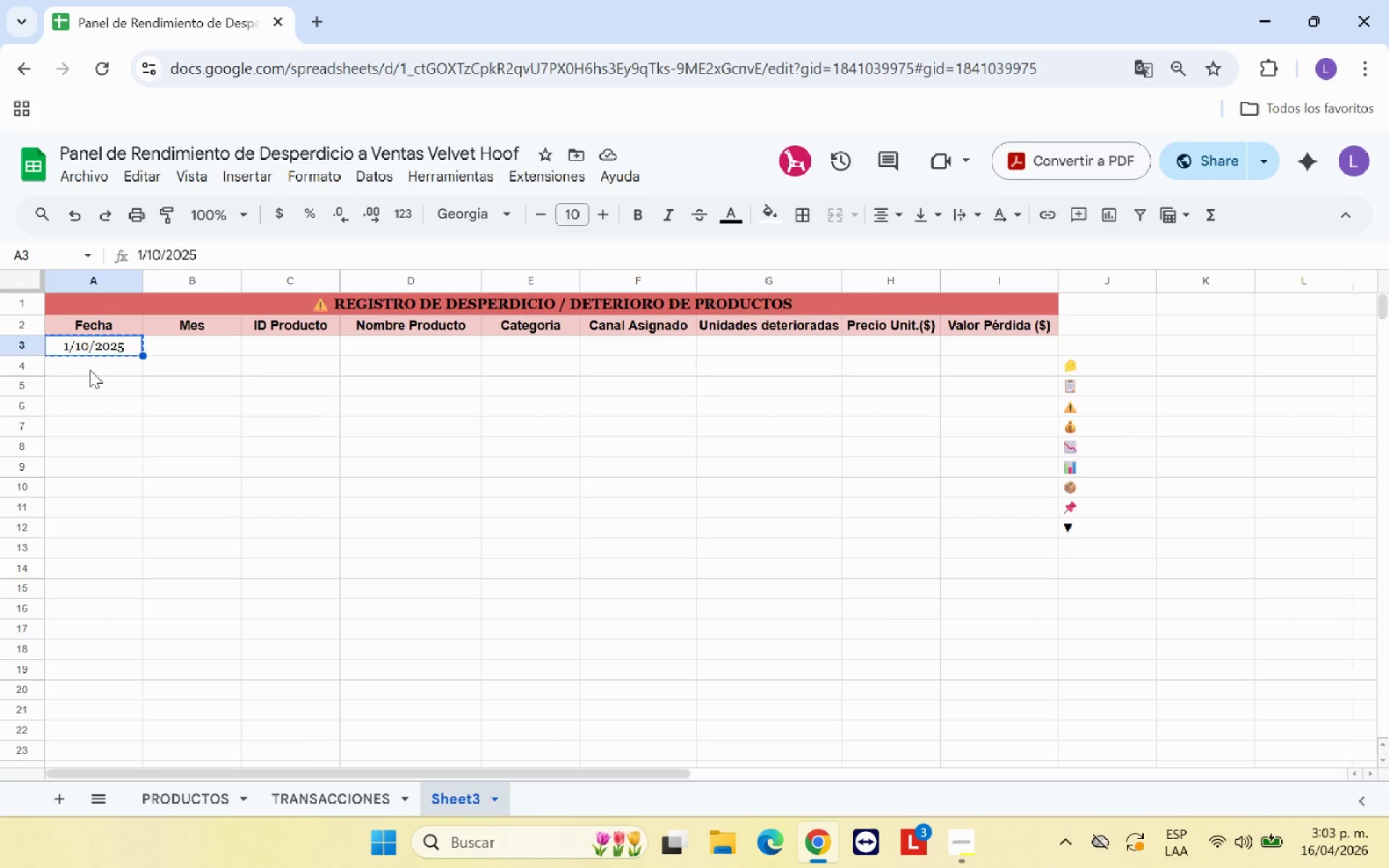 
left_click_drag(start_coordinate=[100, 364], to_coordinate=[105, 393])
 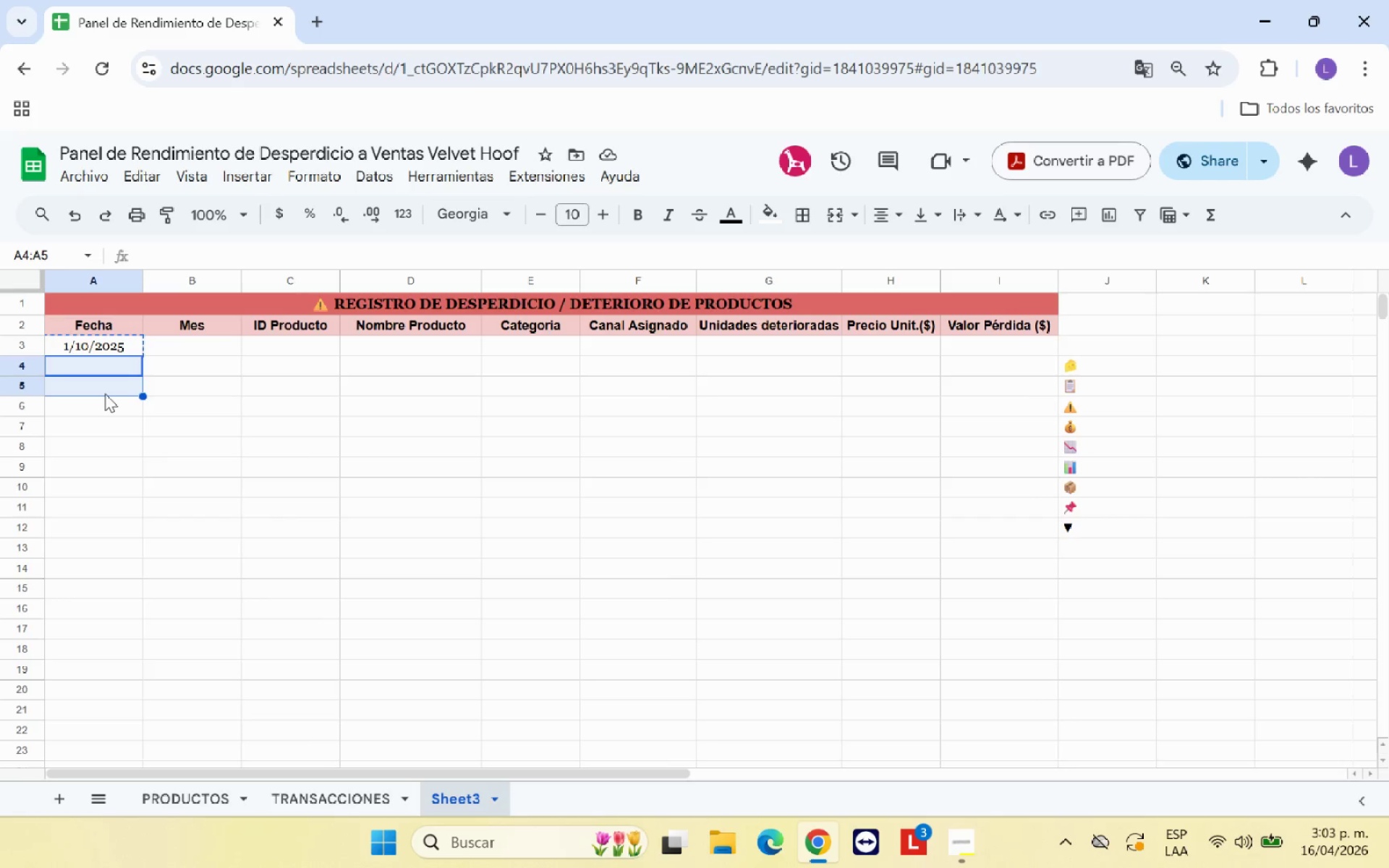 
key(Control+V)
 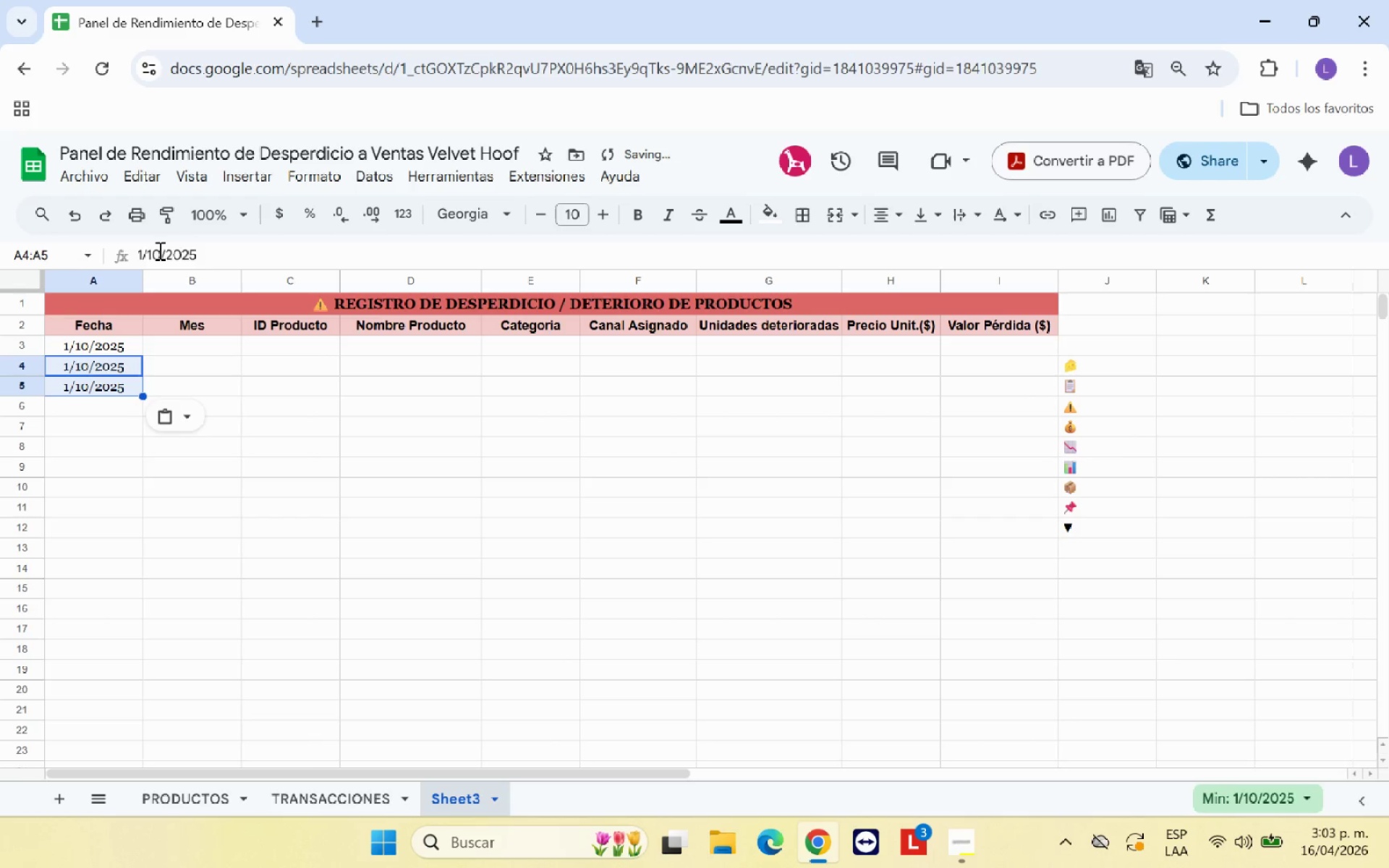 
left_click([158, 251])
 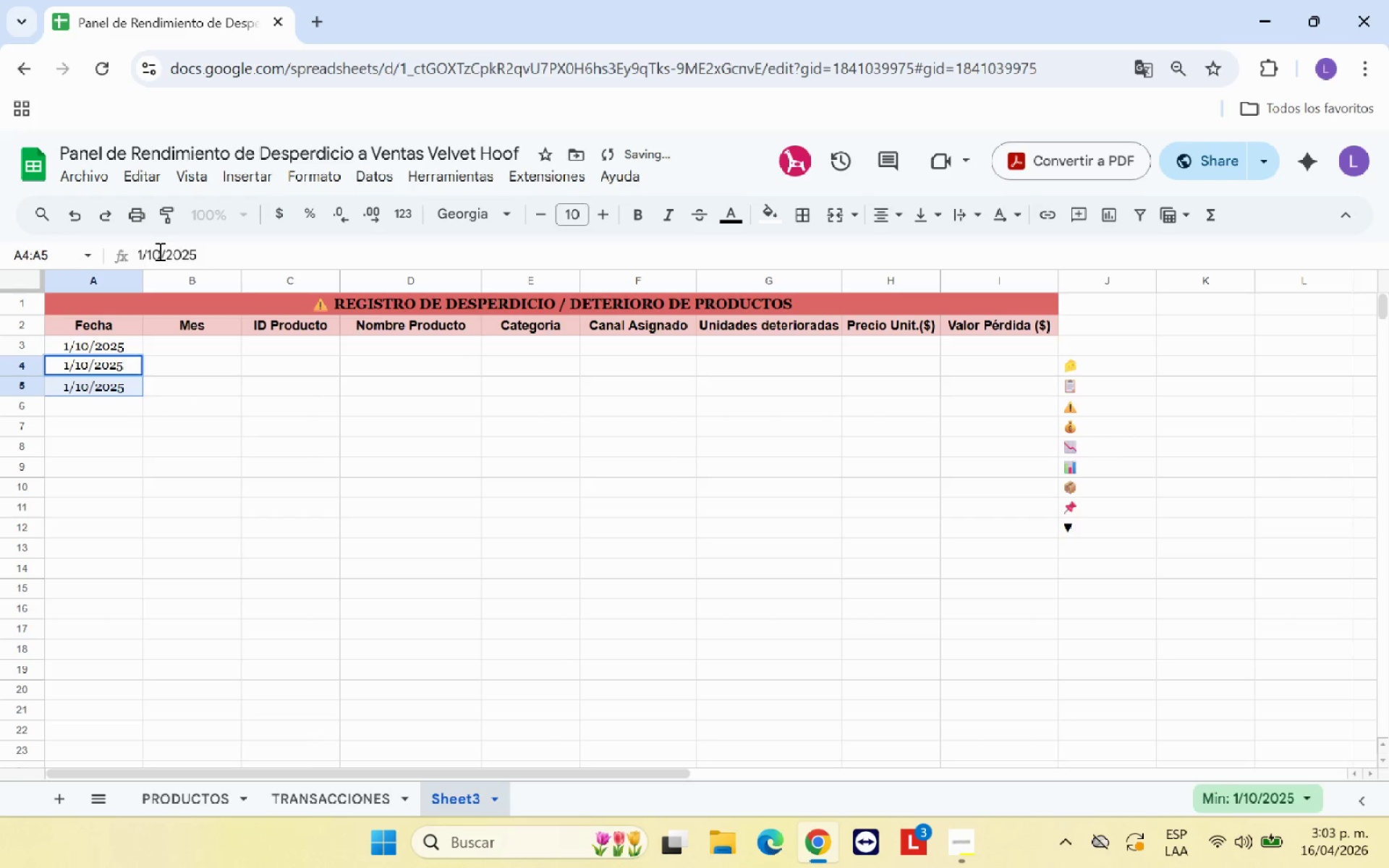 
key(Backspace)
 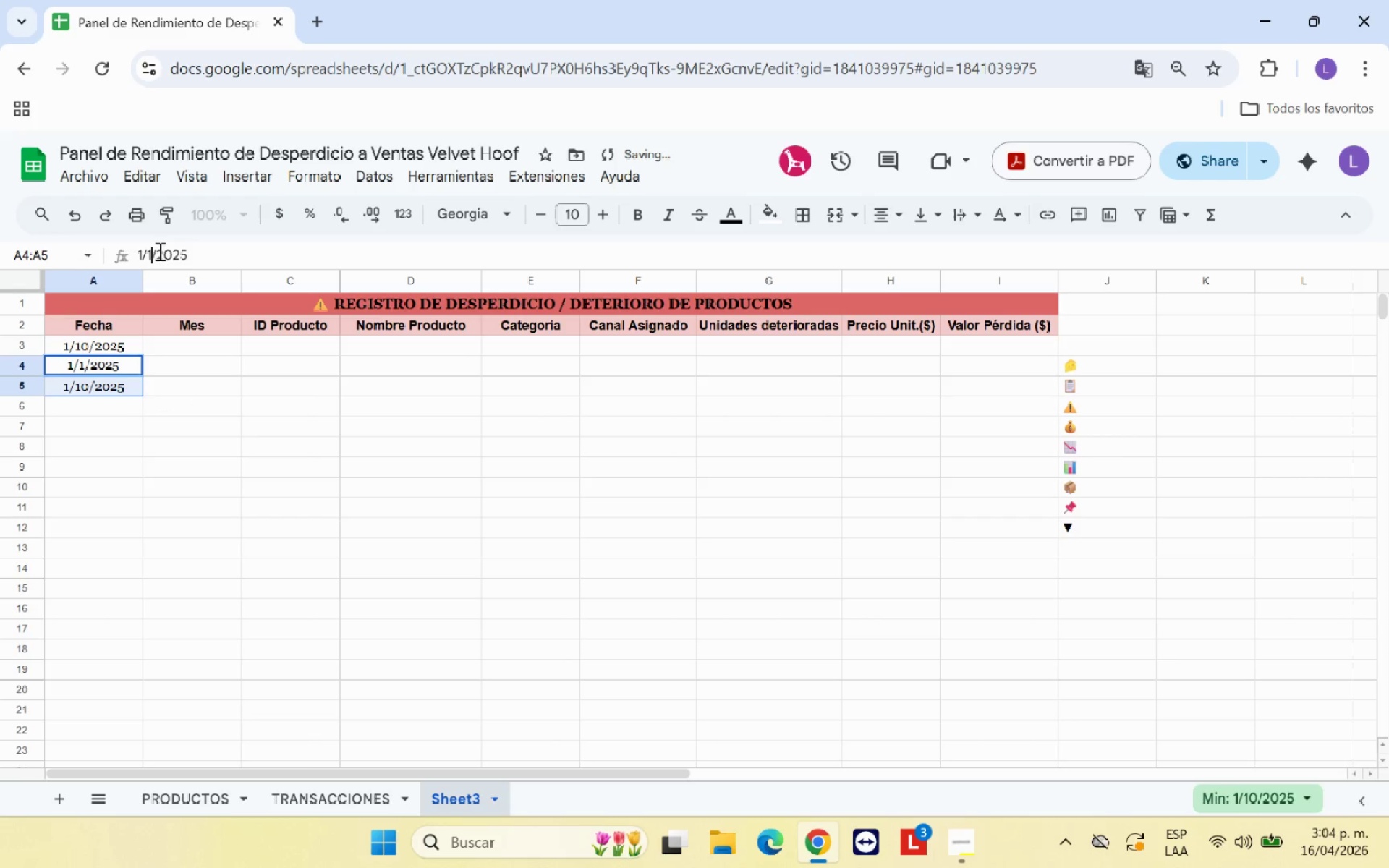 
key(7)
 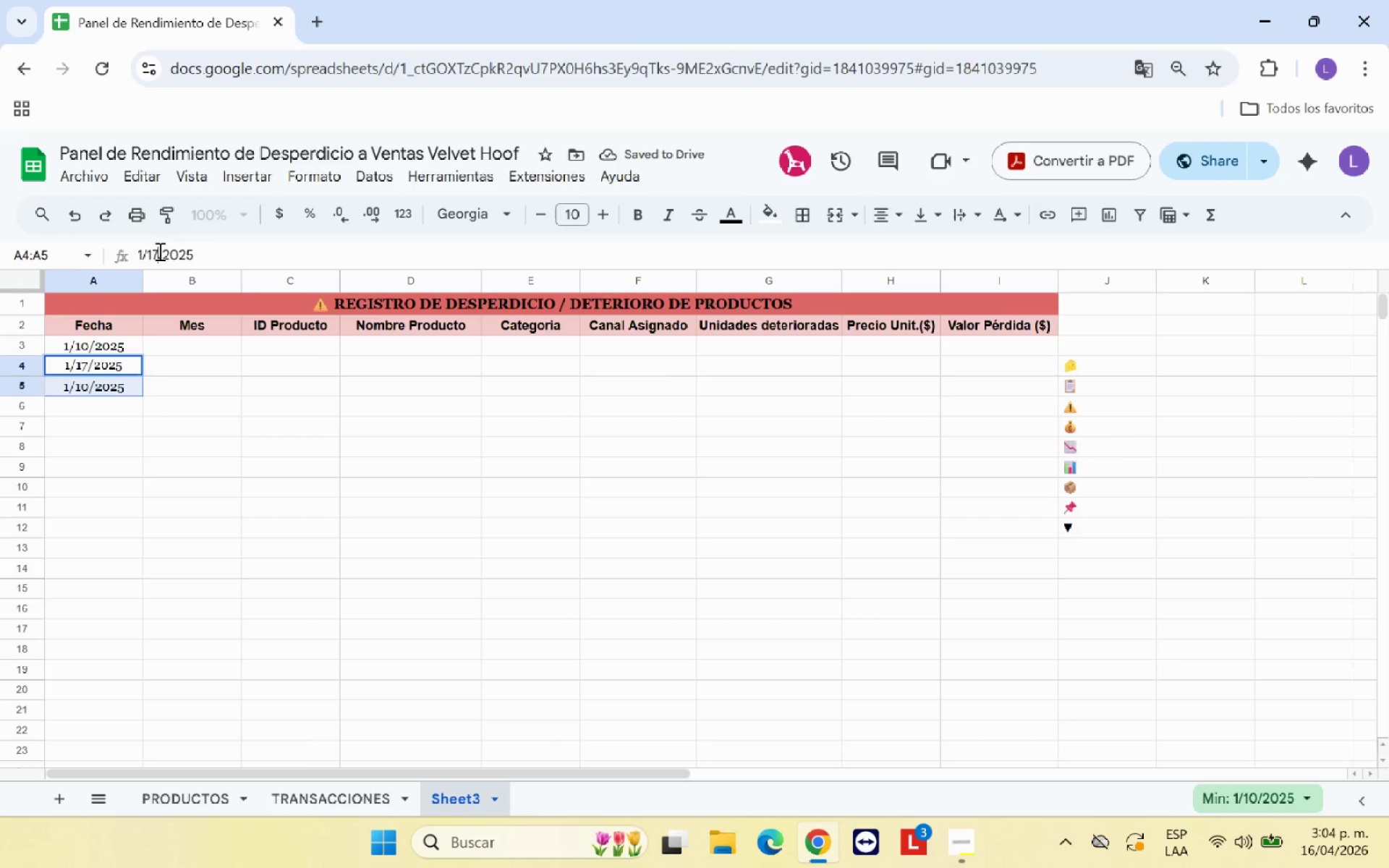 
key(Enter)
 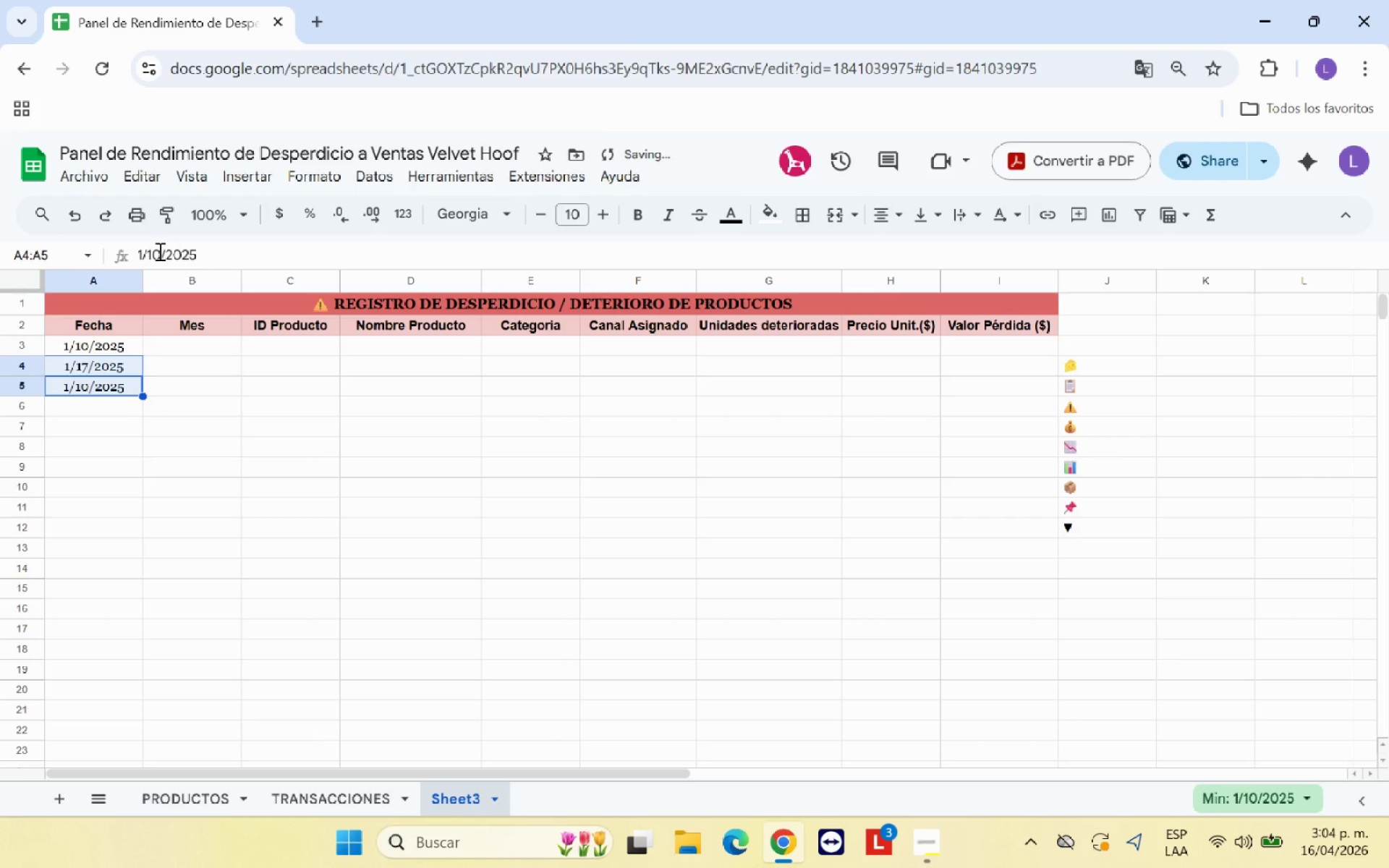 
left_click([158, 251])
 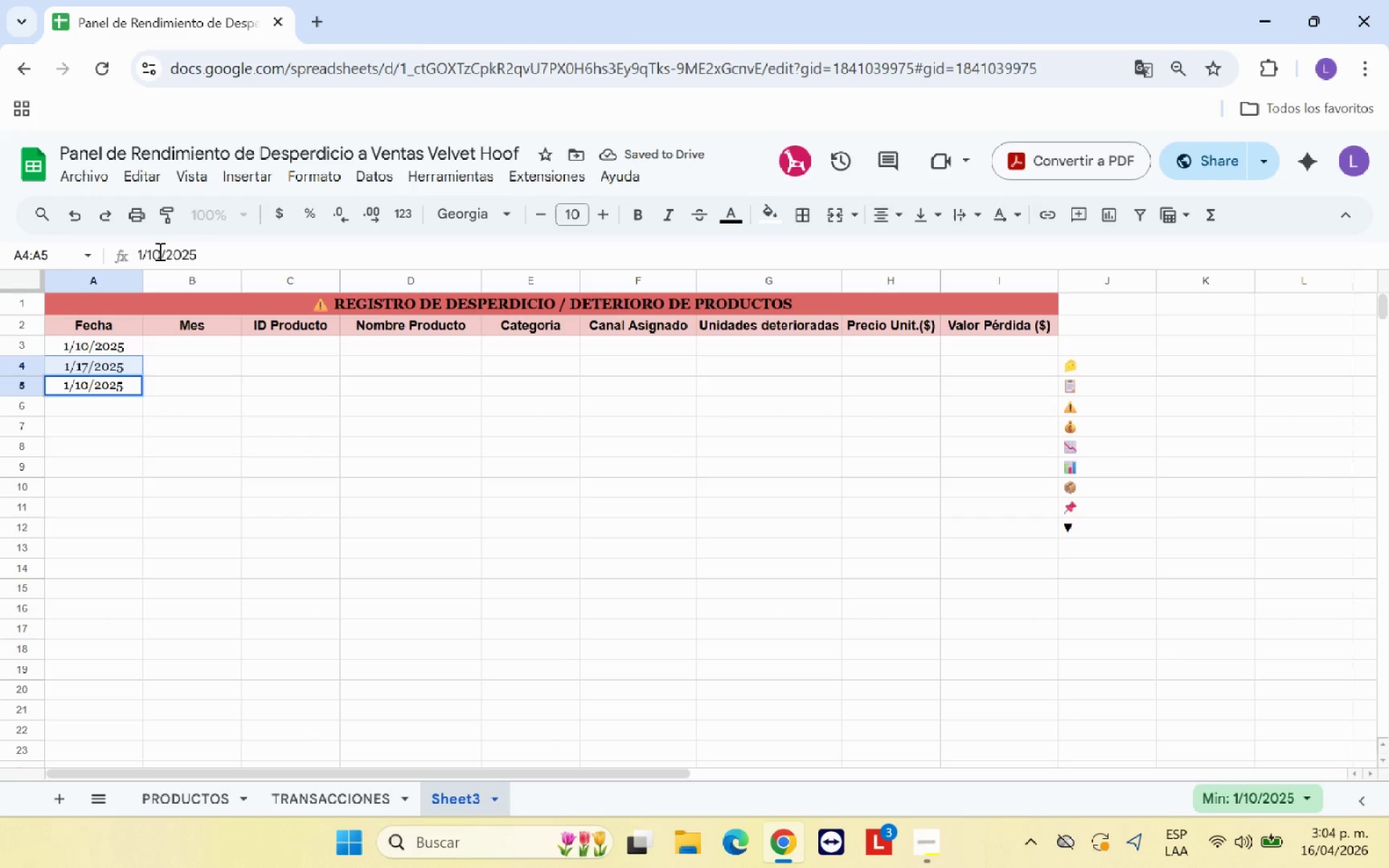 
key(Backspace)
key(Backspace)
type(20)
 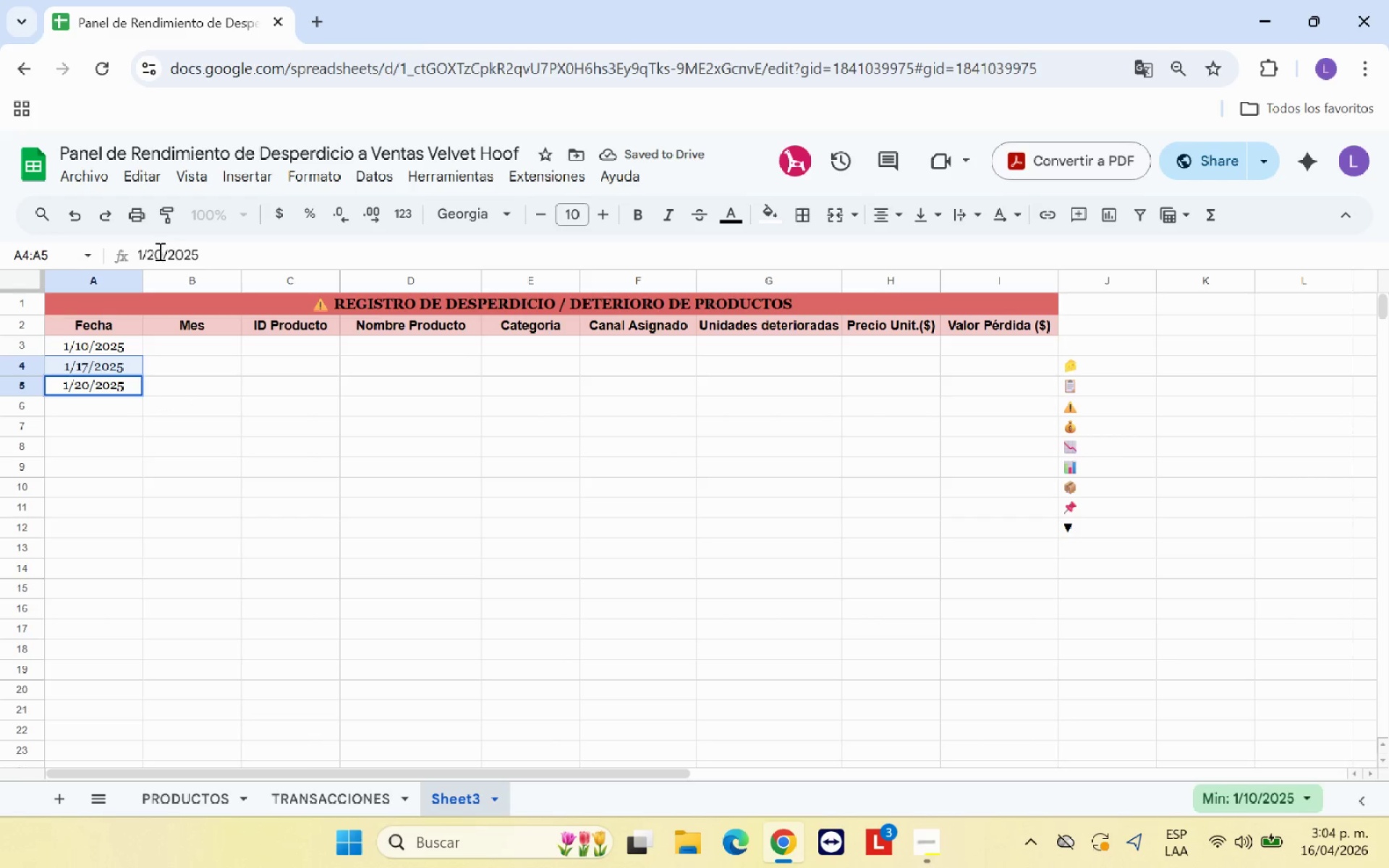 
key(Enter)
 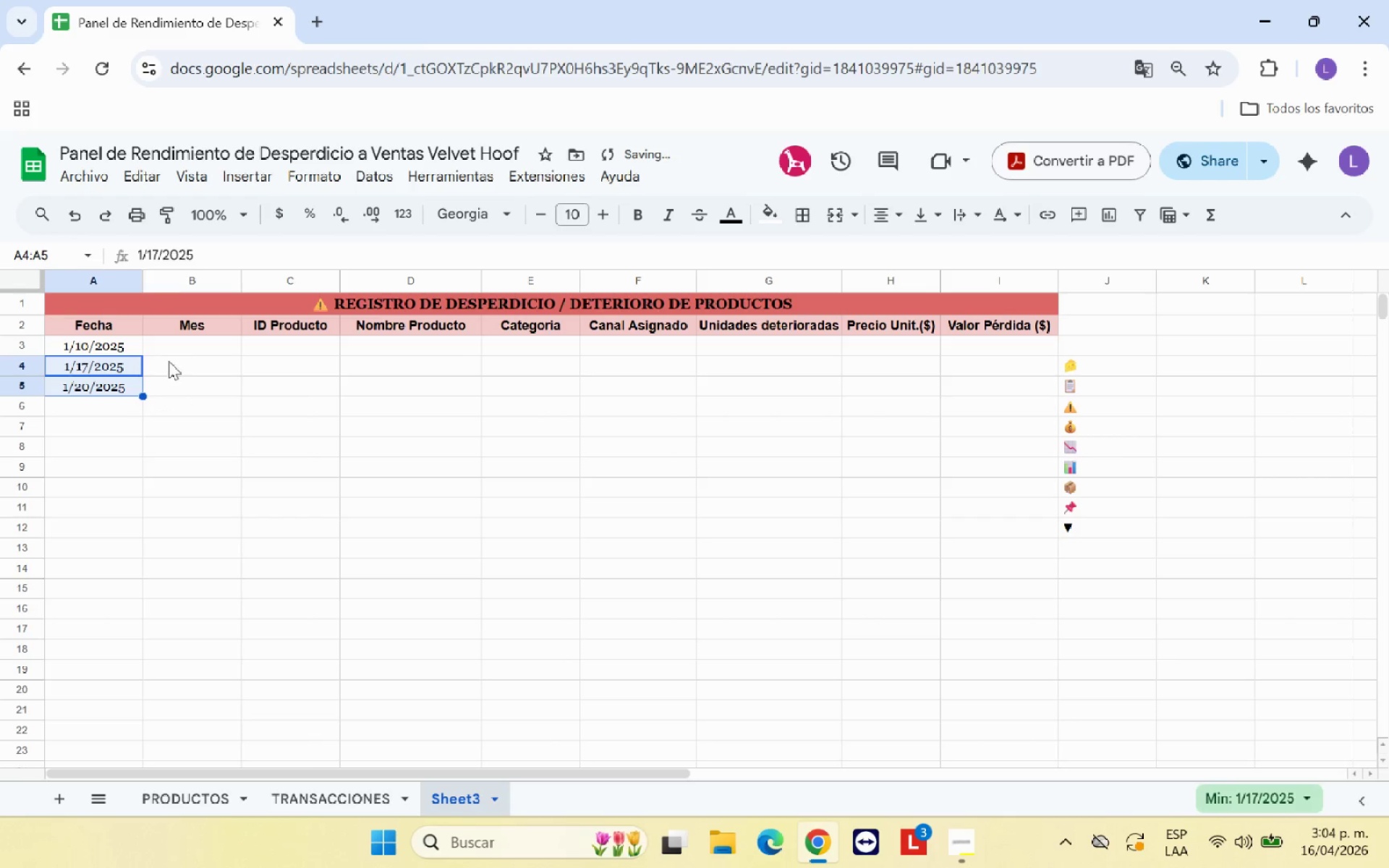 
left_click([192, 433])
 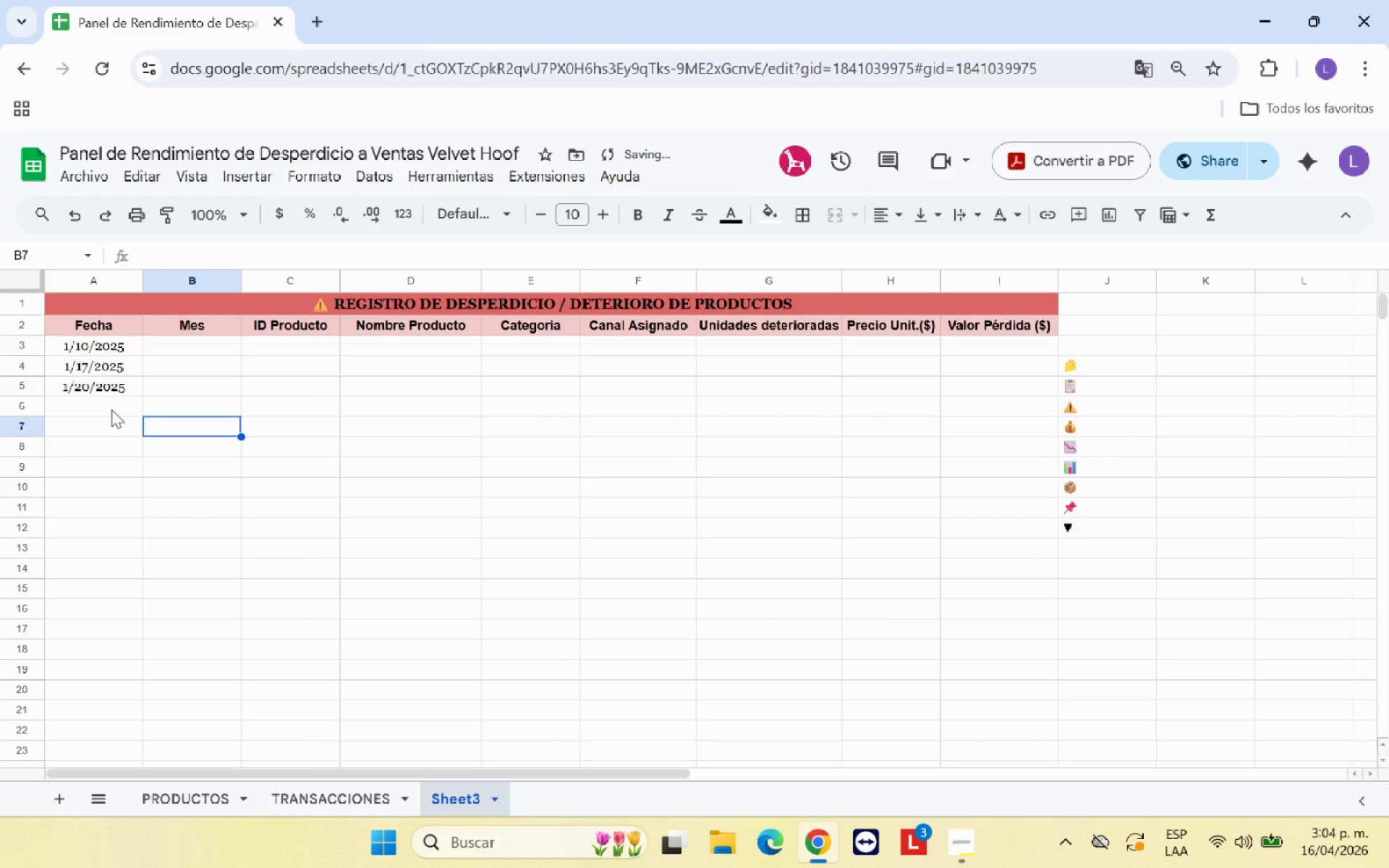 
left_click([105, 401])
 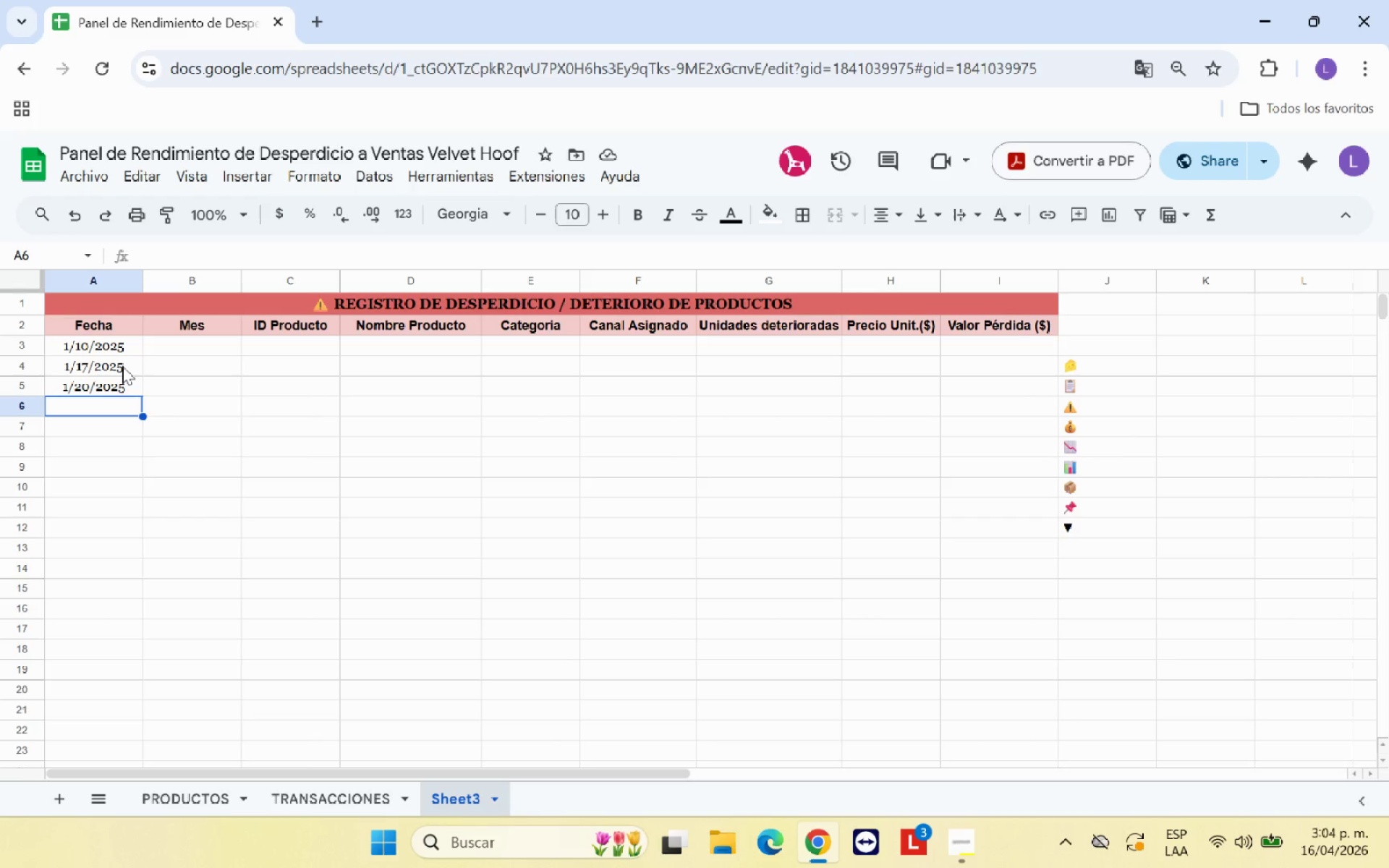 
wait(11.5)
 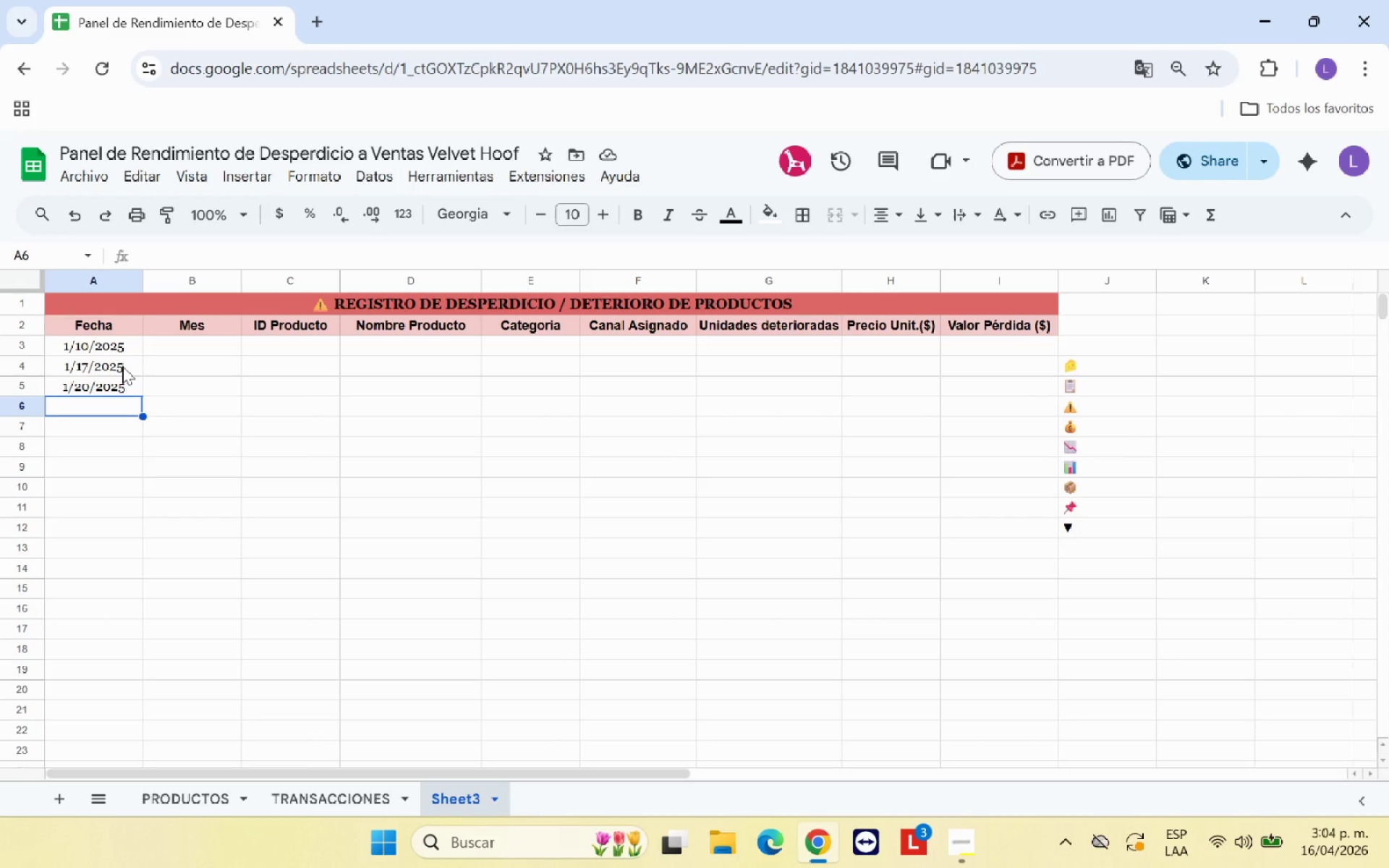 
type(2&4&2025)
 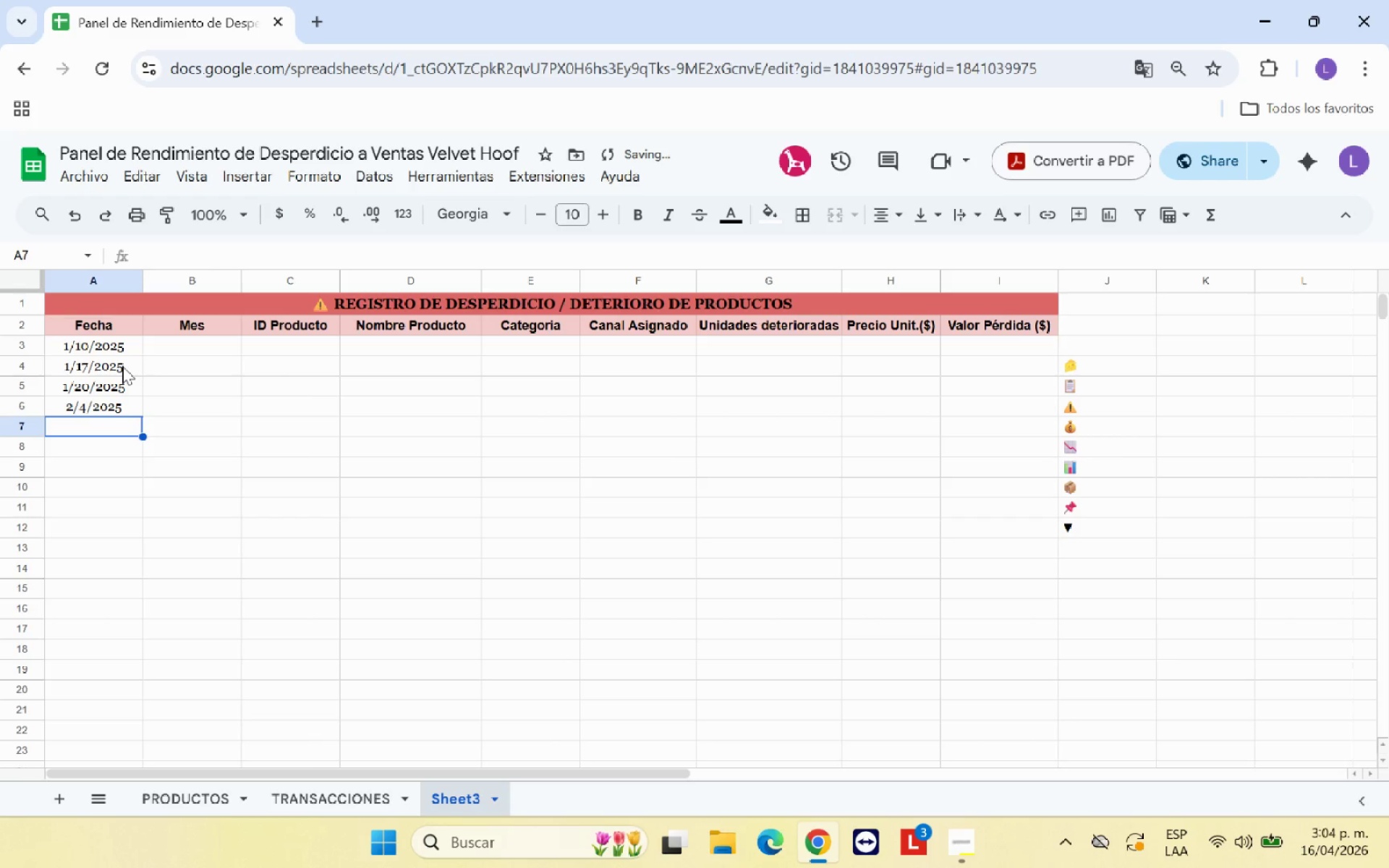 
 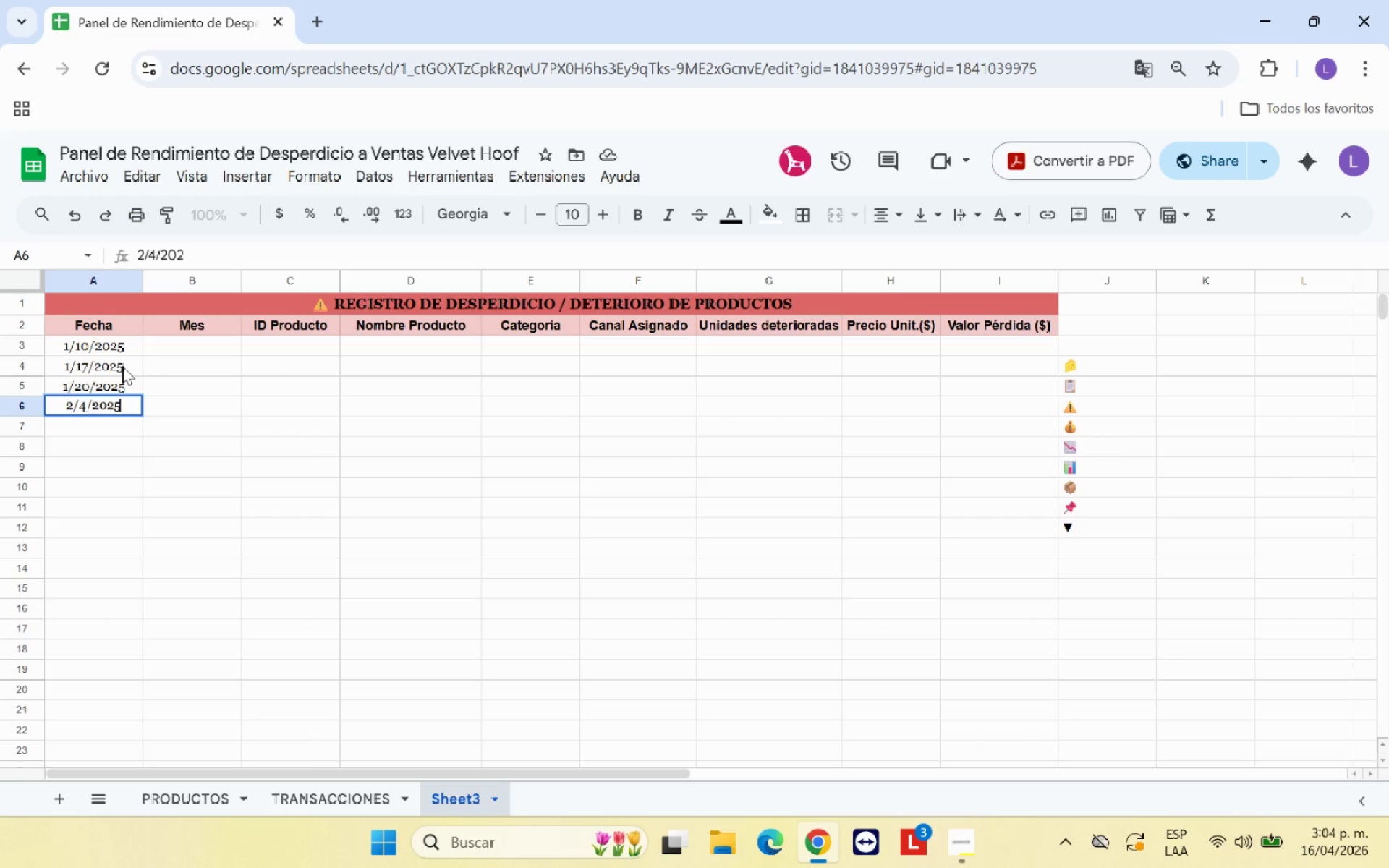 
key(Enter)
 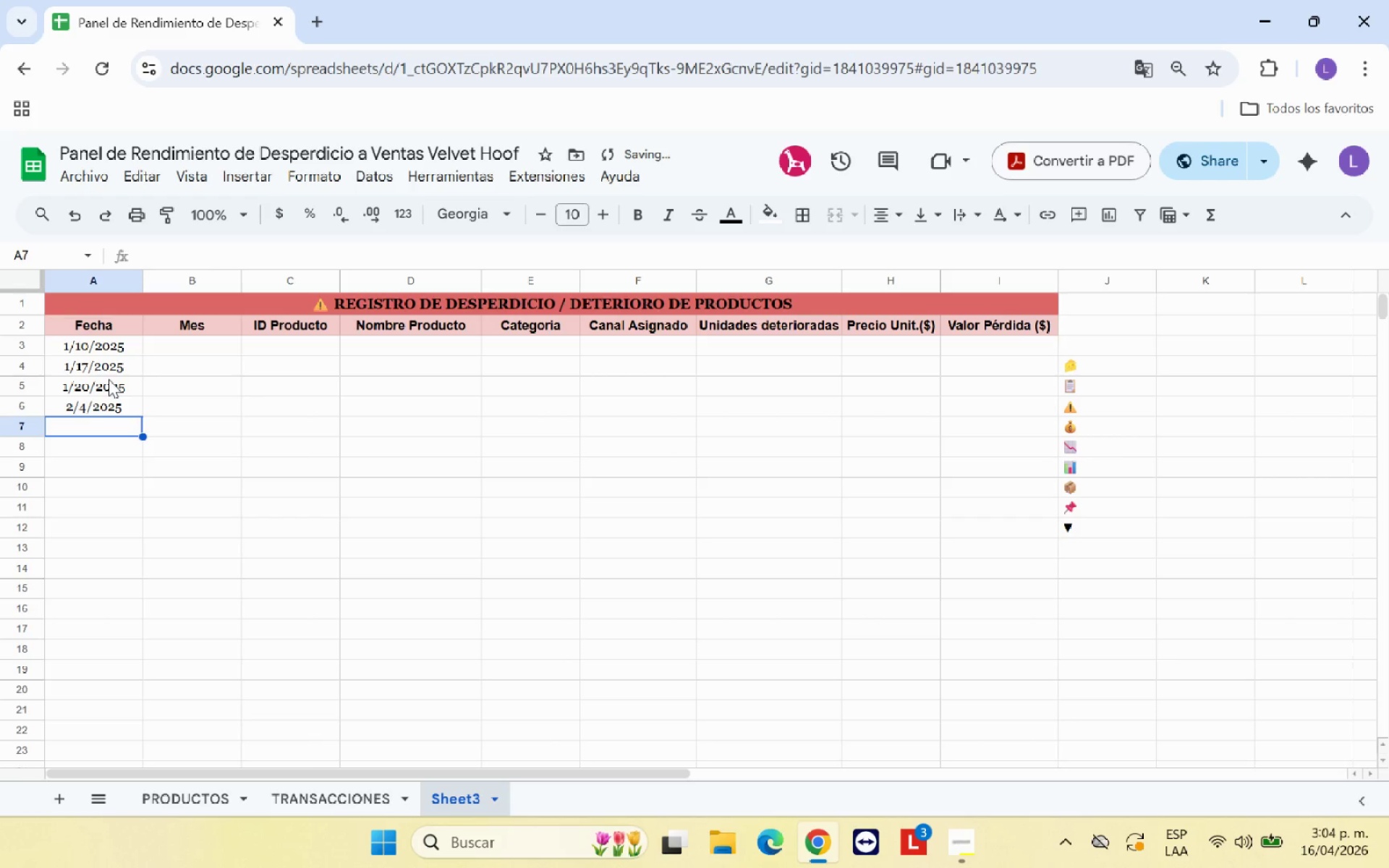 
left_click([102, 408])
 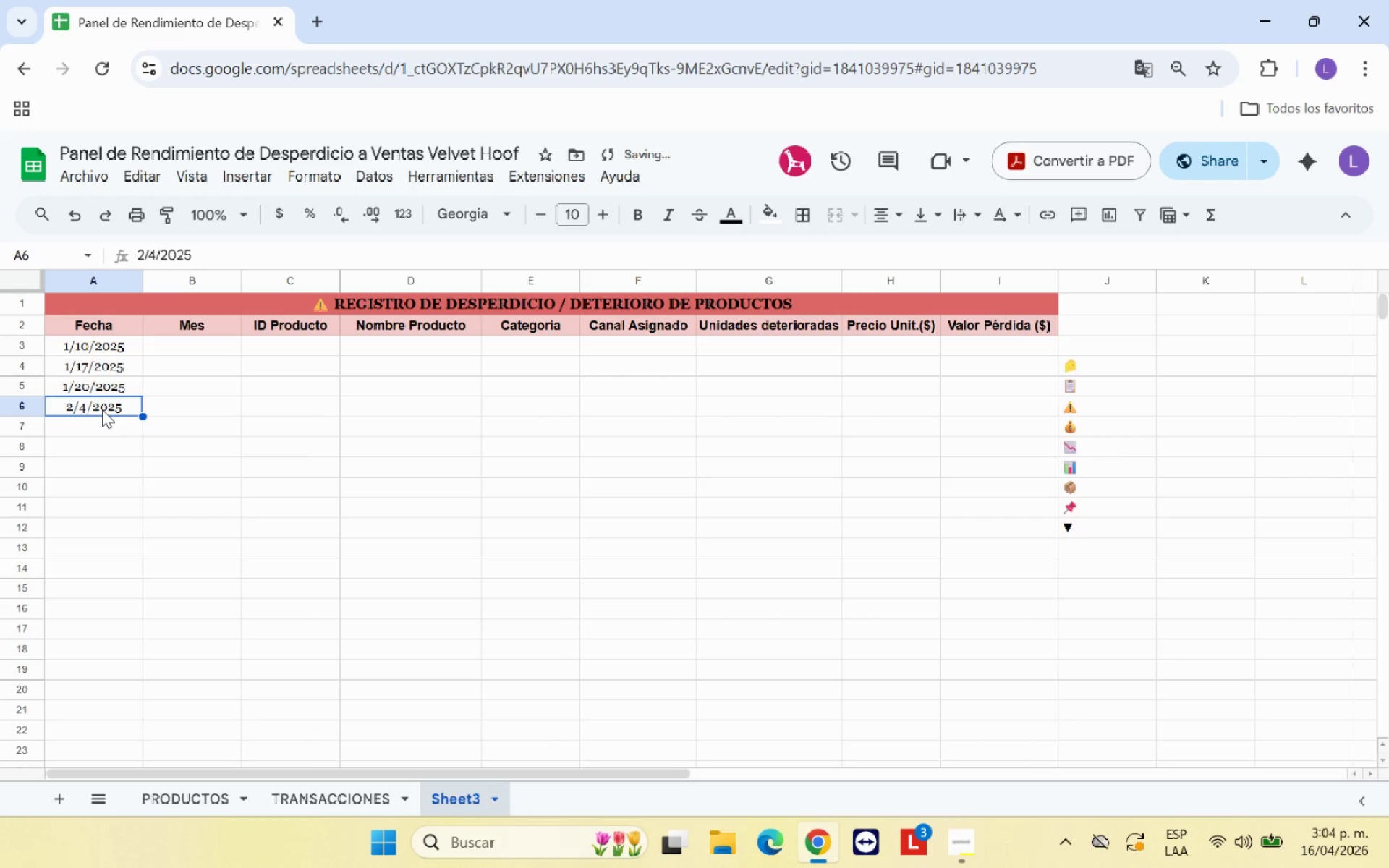 
key(Control+C)
 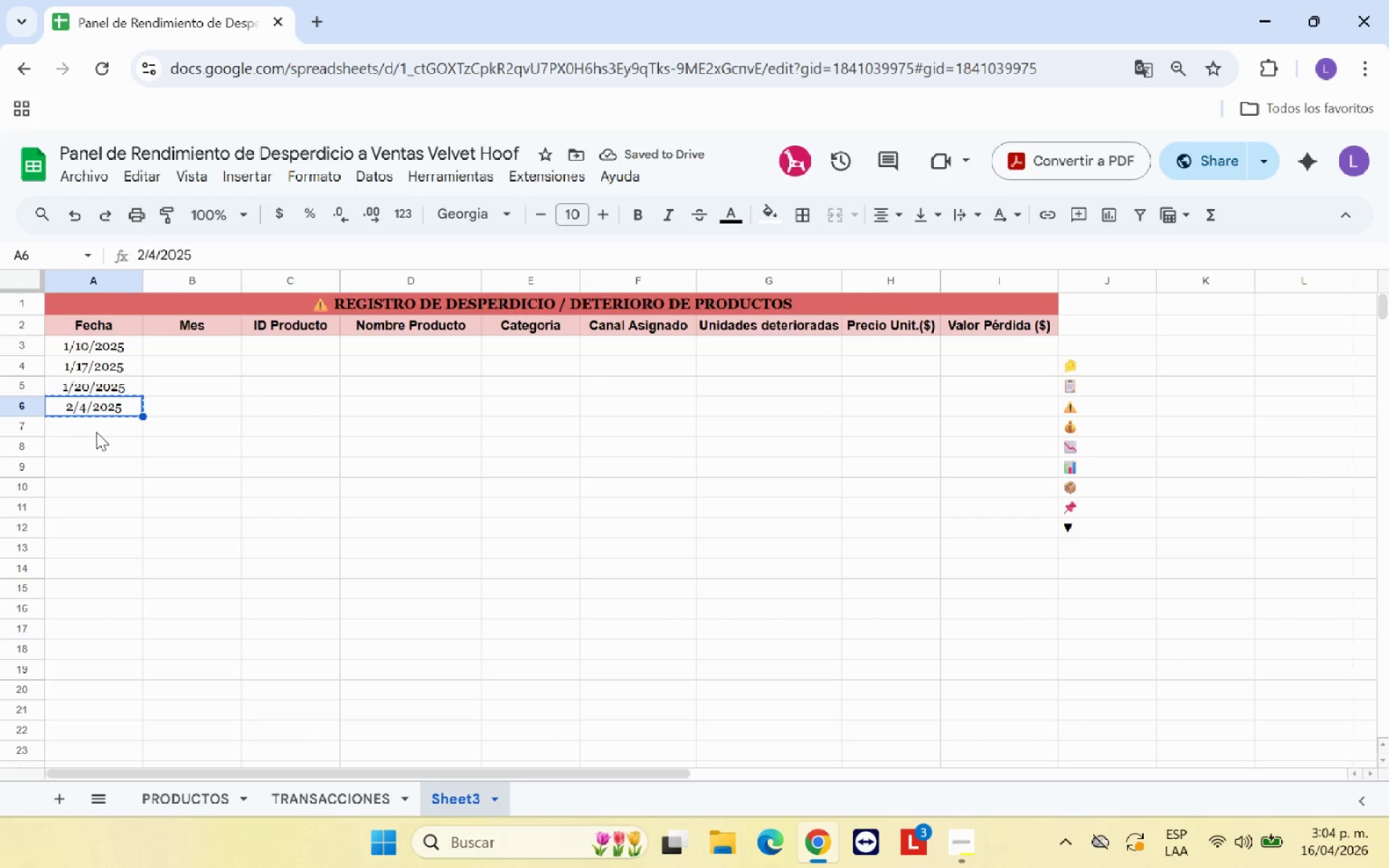 
left_click_drag(start_coordinate=[96, 432], to_coordinate=[109, 480])
 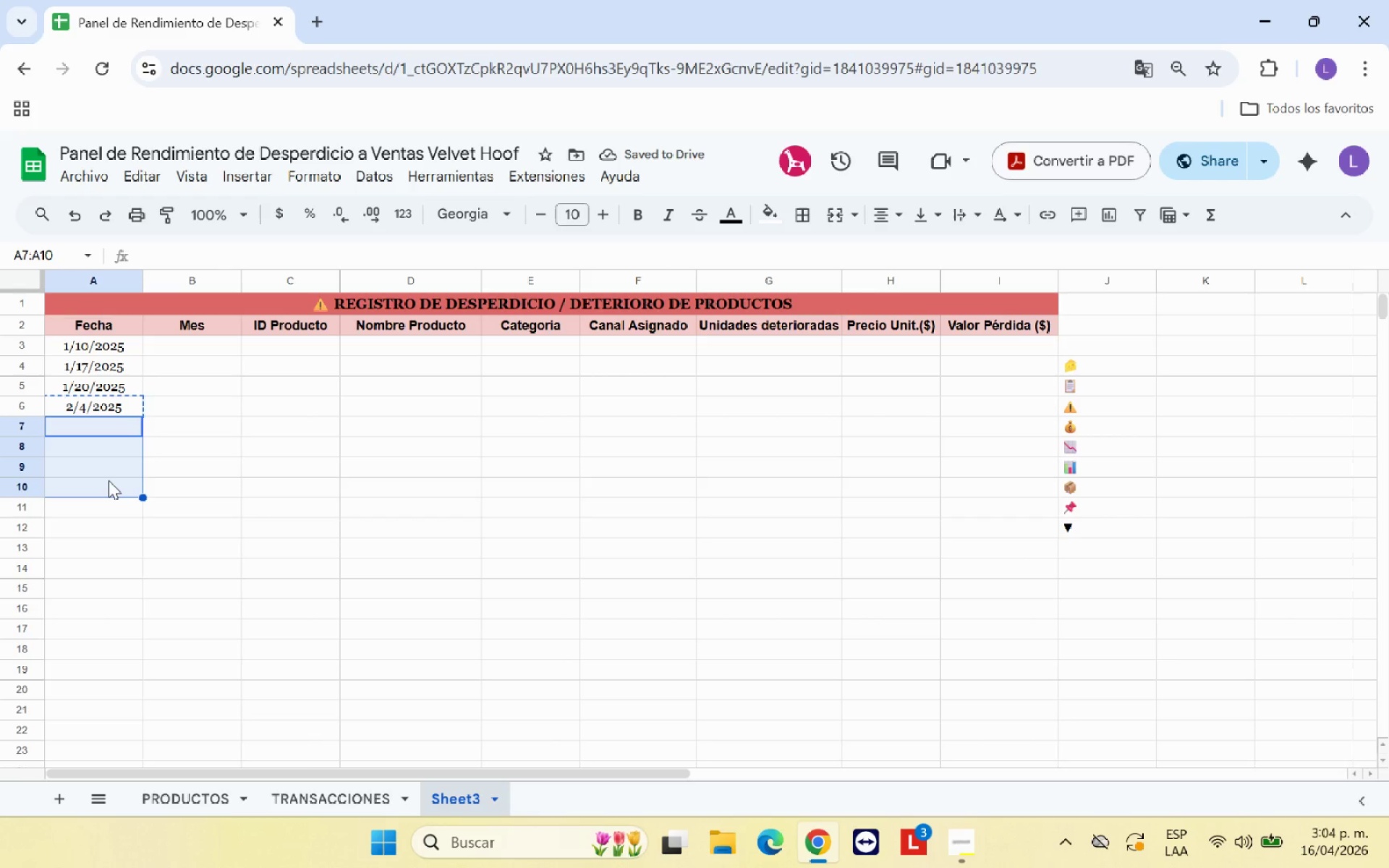 
hold_key(key=ControlLeft, duration=2.52)
 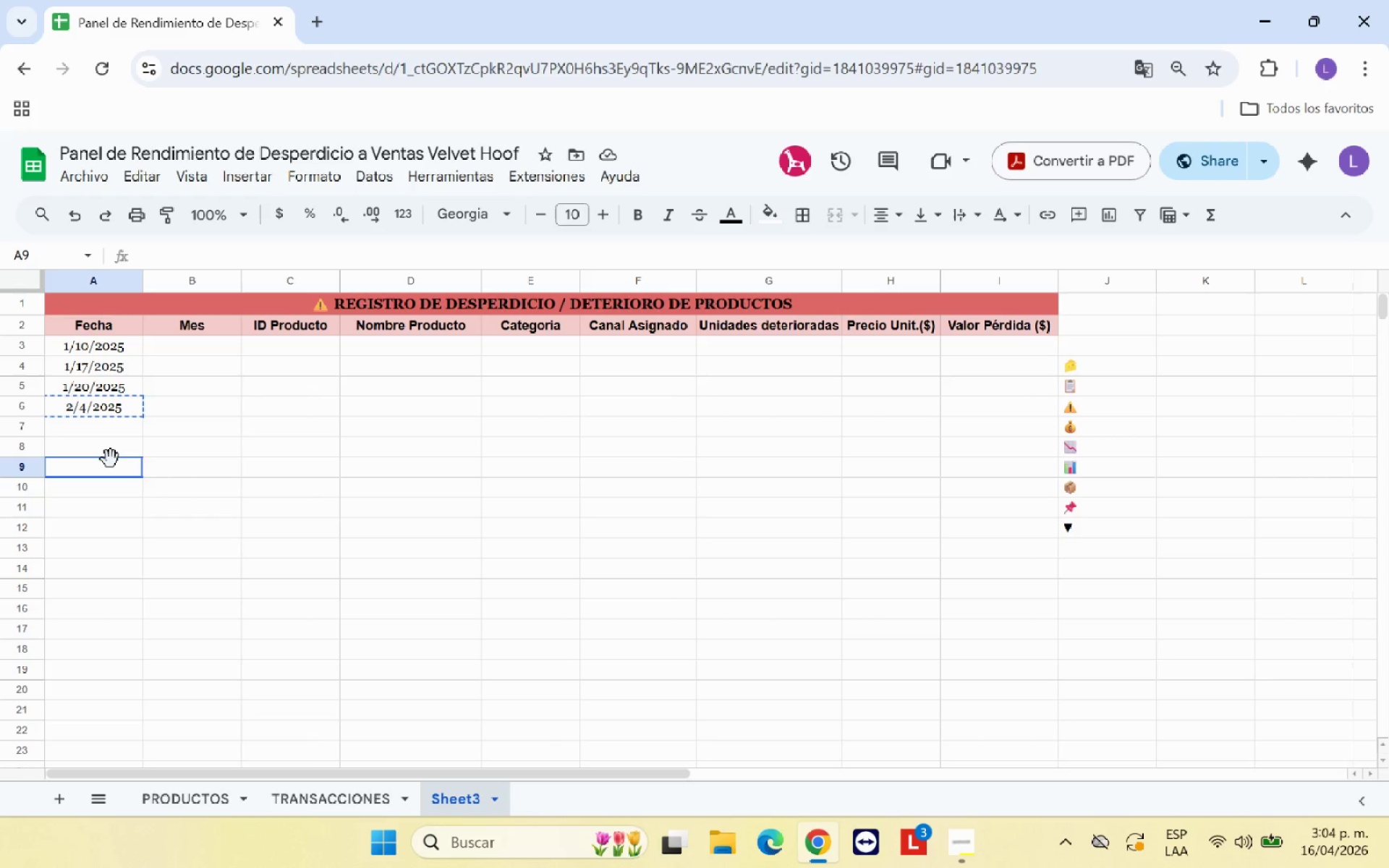 
left_click([111, 459])
 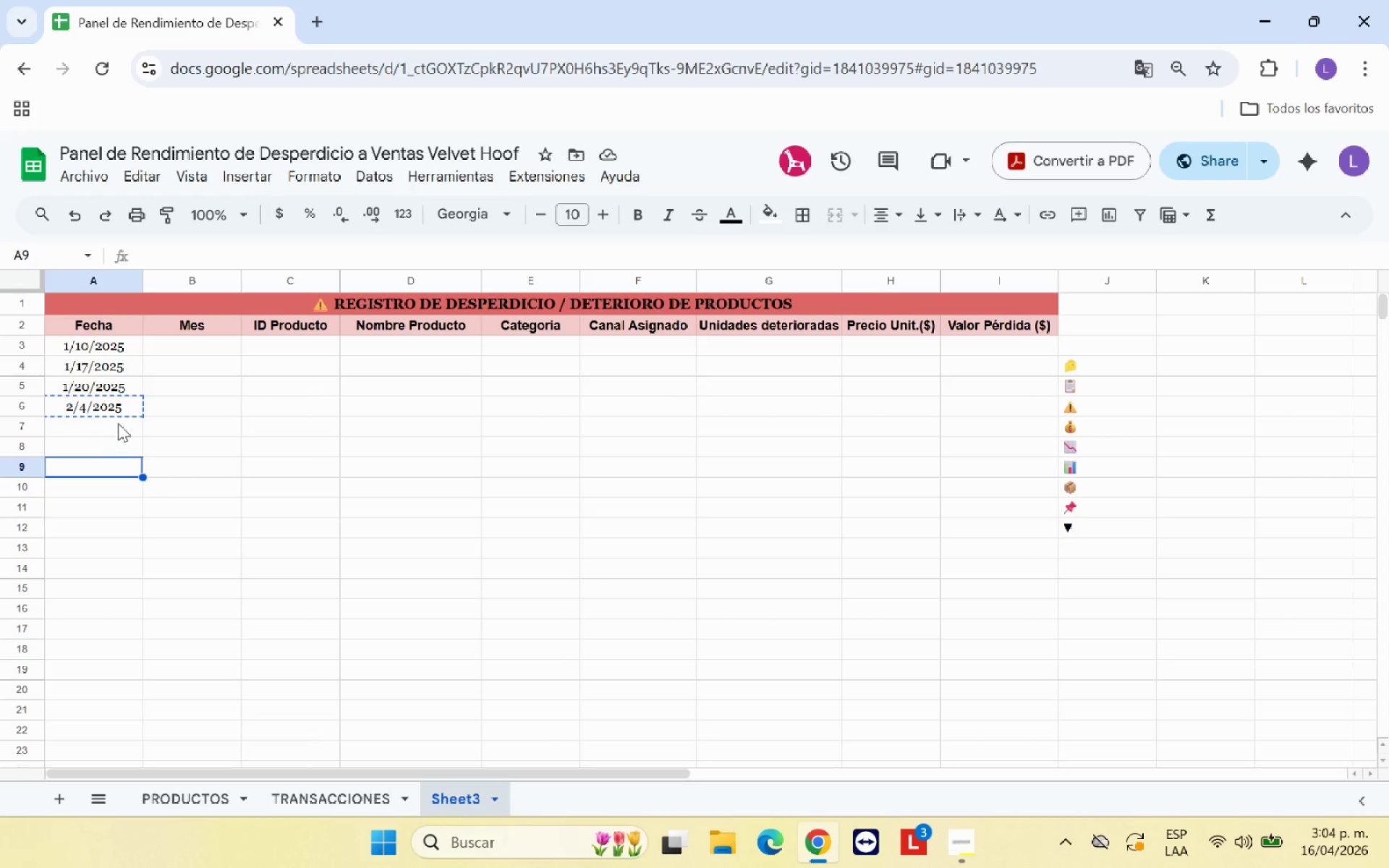 
left_click_drag(start_coordinate=[119, 422], to_coordinate=[123, 465])
 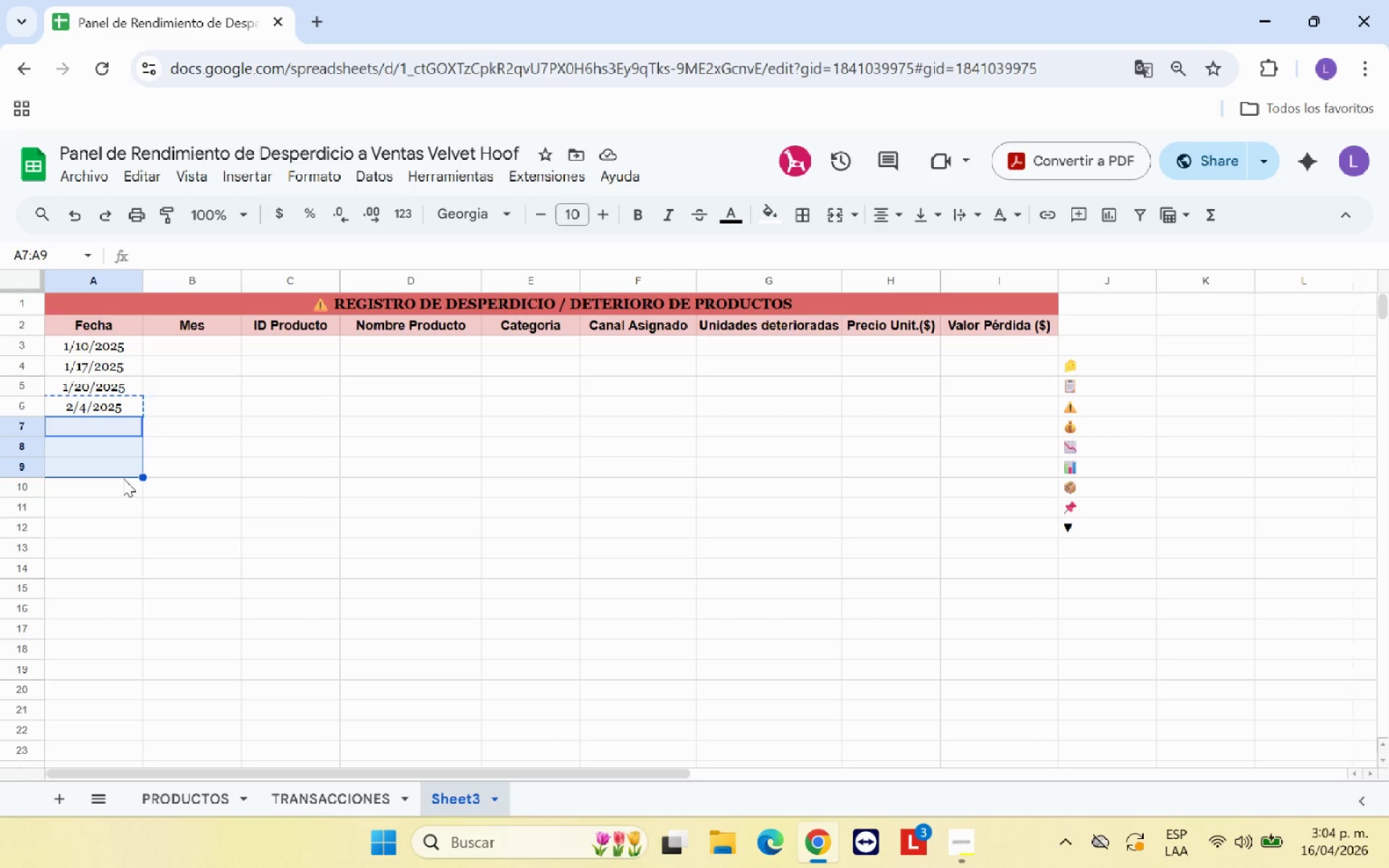 
key(Control+V)
 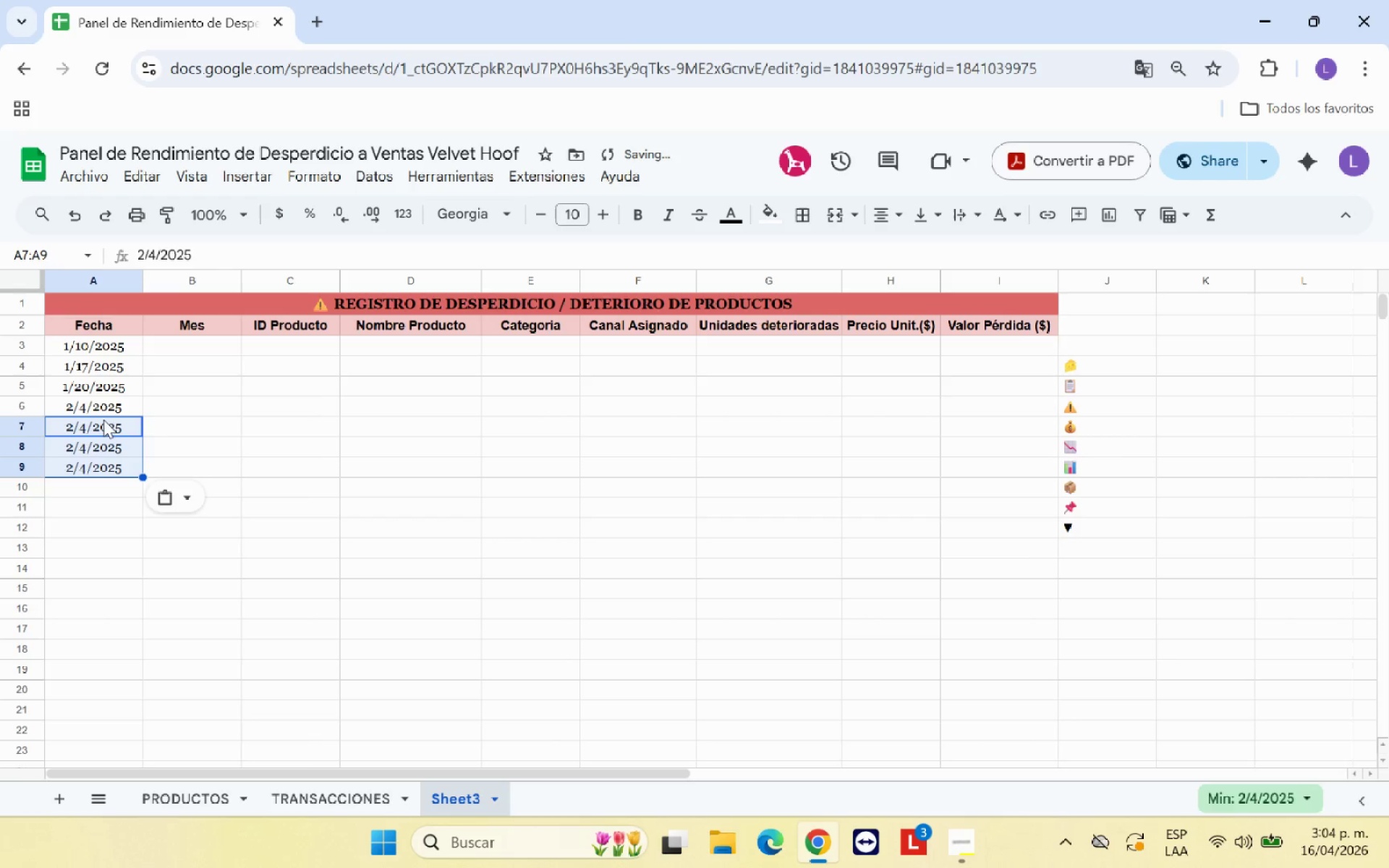 
left_click([106, 425])
 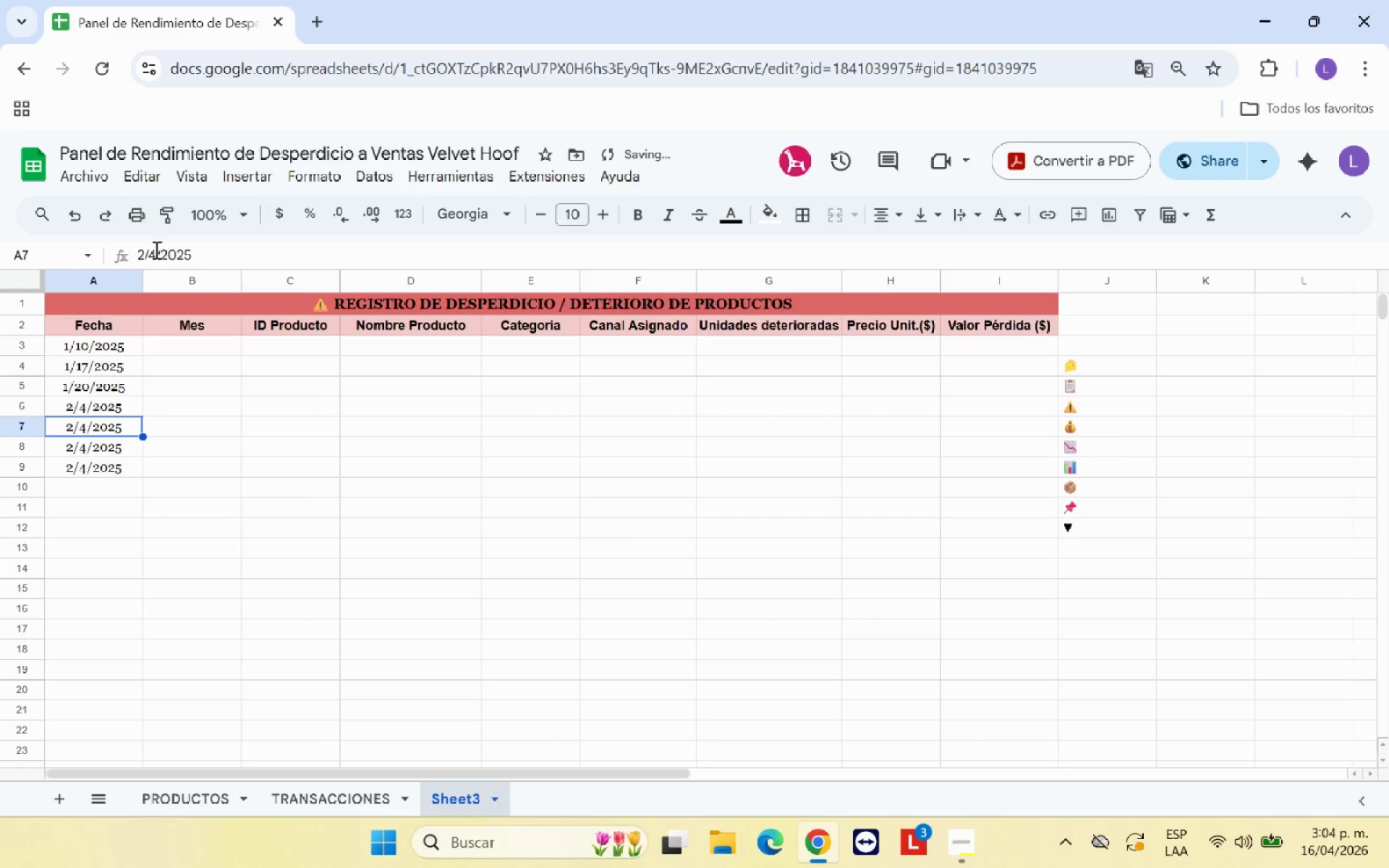 
left_click([154, 252])
 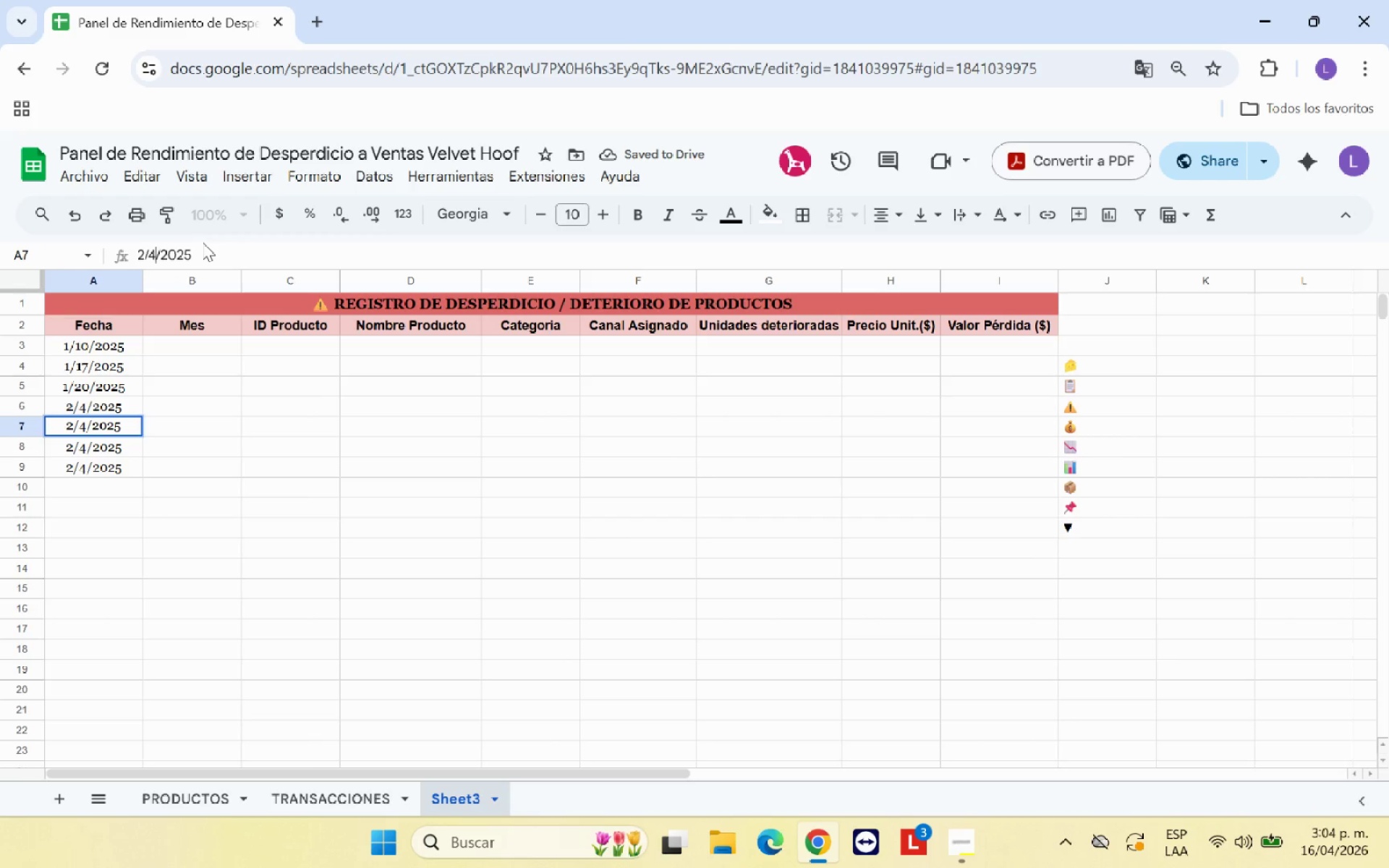 
key(Backspace)
type(14)
 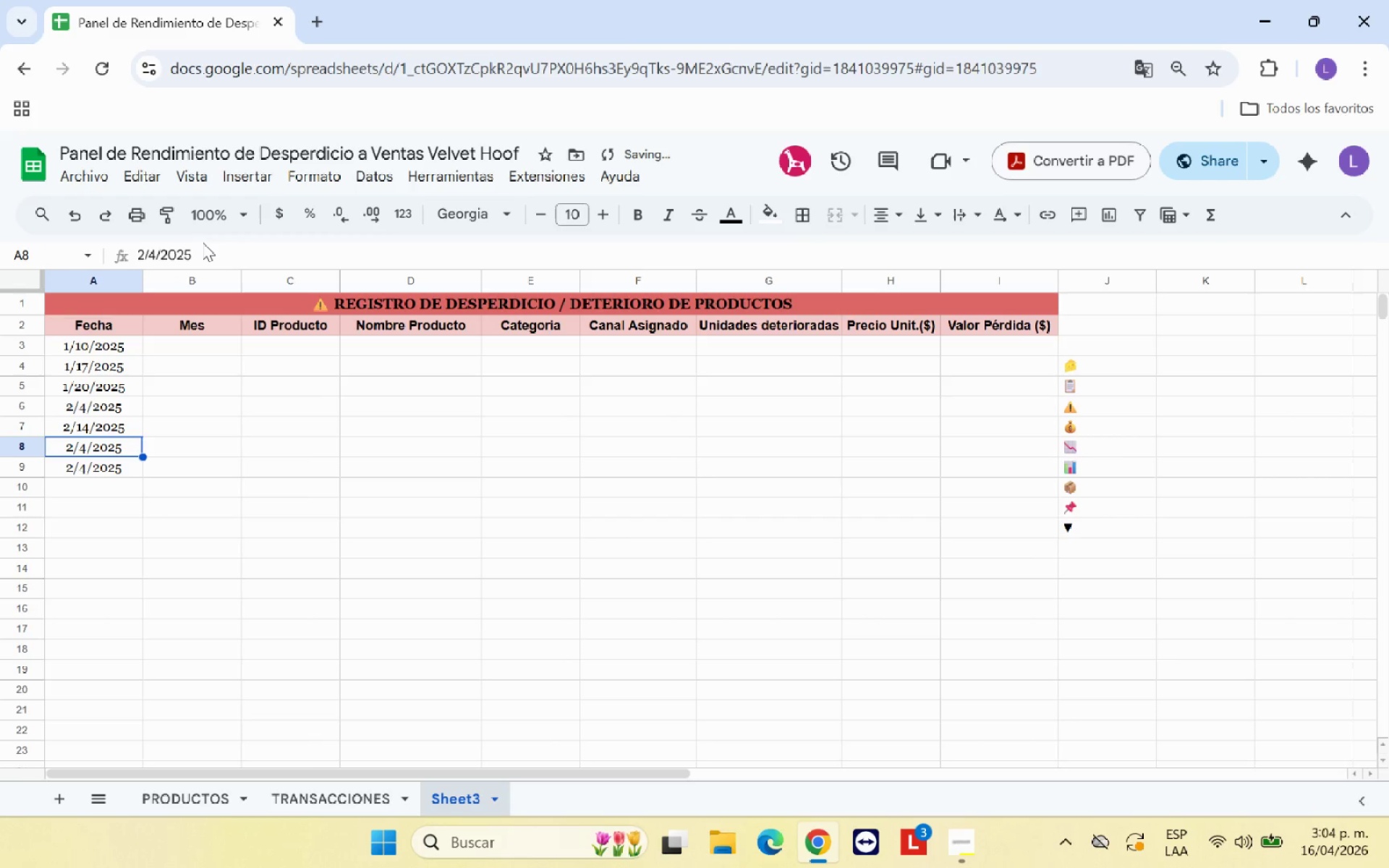 
key(Enter)
 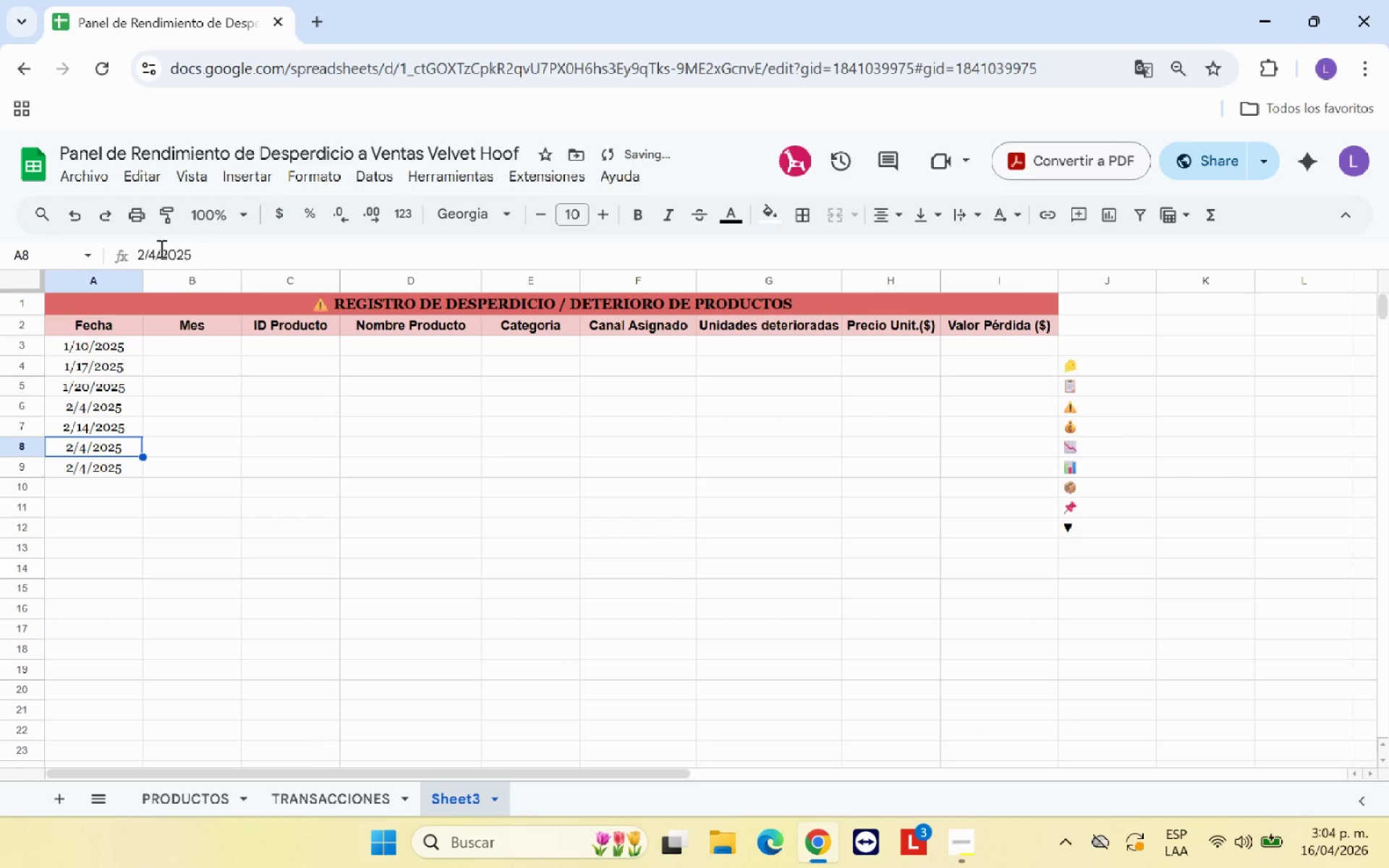 
left_click([154, 252])
 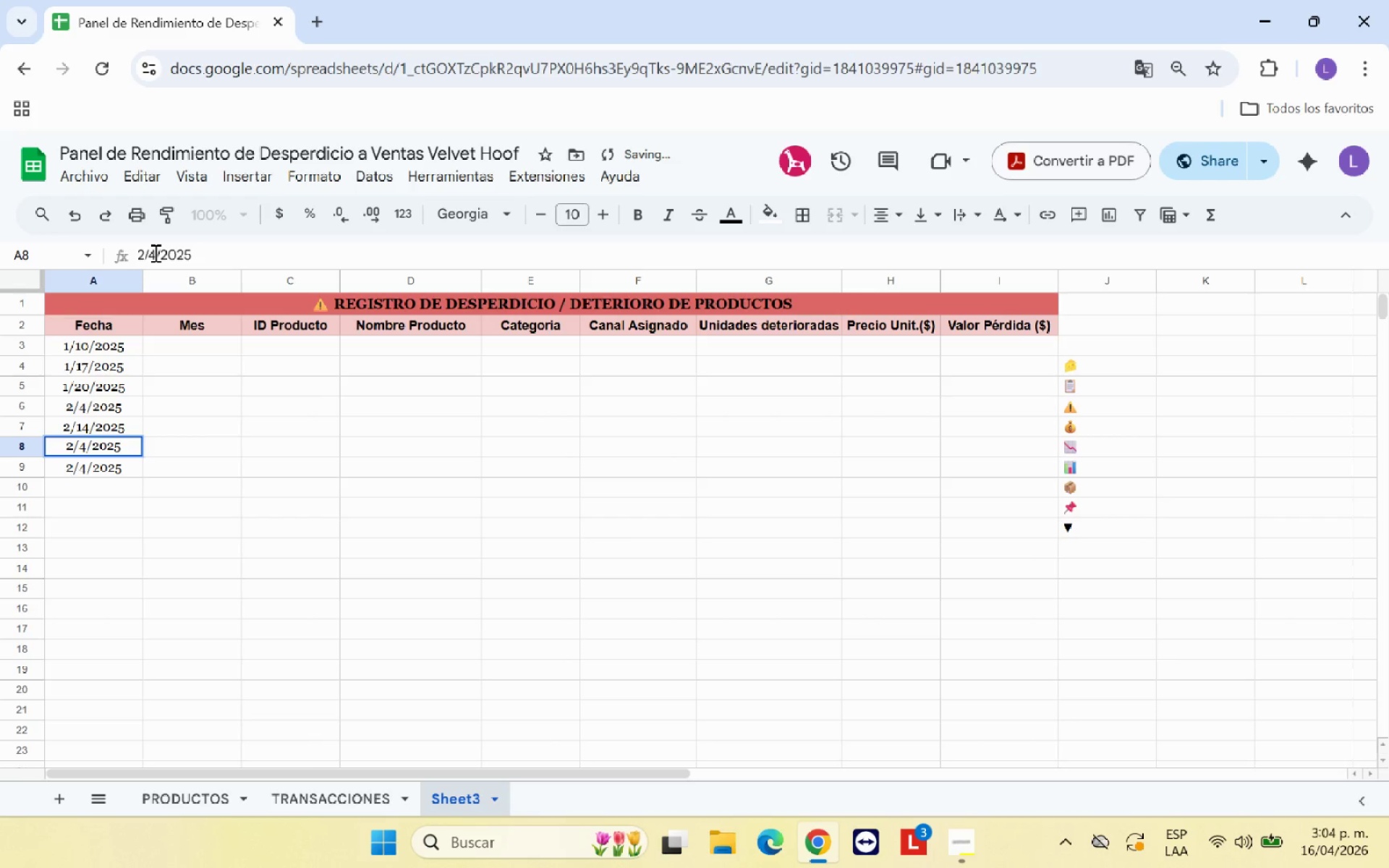 
key(Backspace)
type(1)
key(Backspace)
type(1)
key(Backspace)
type(2)
key(Backspace)
type(18)
 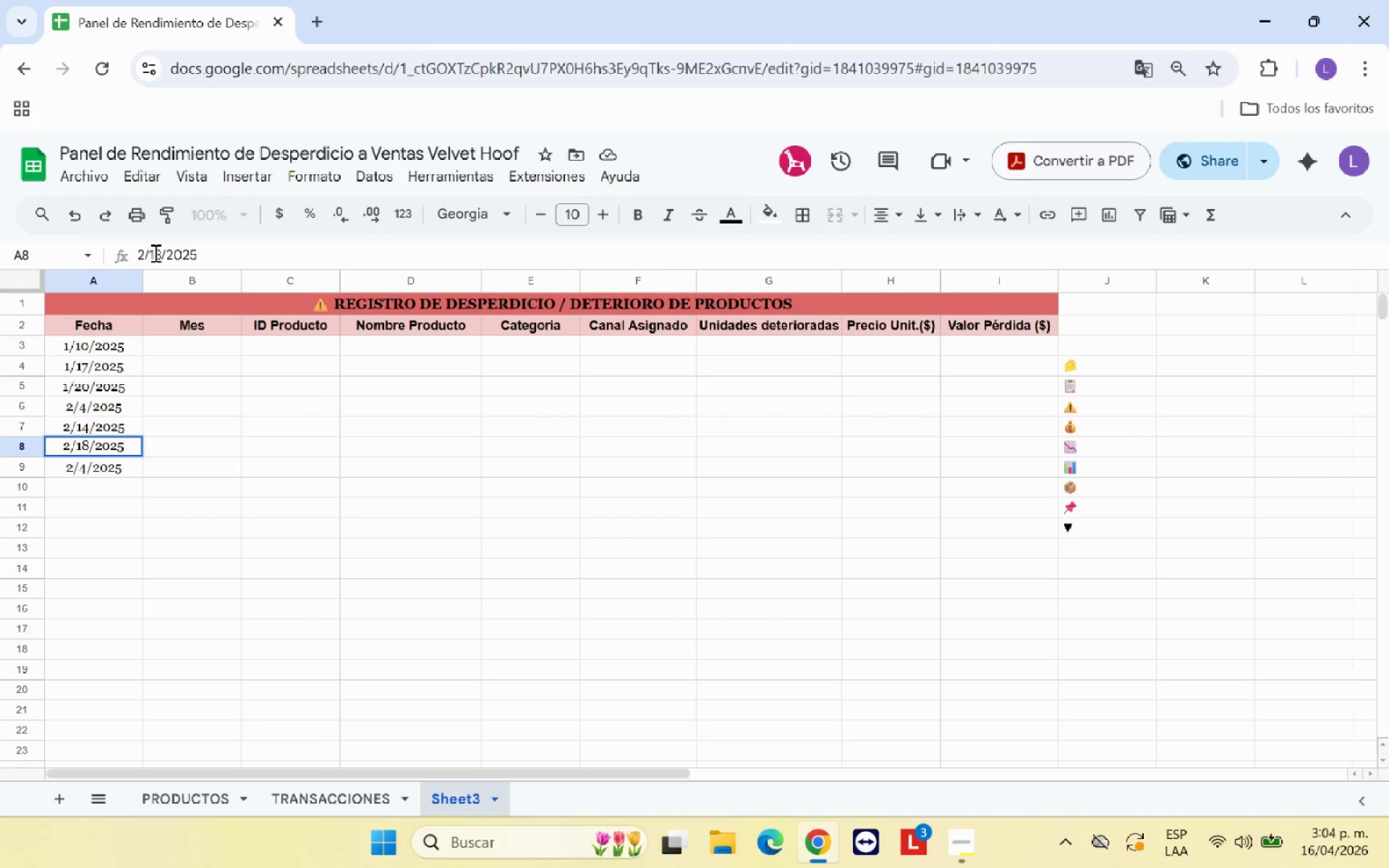 
key(Enter)
 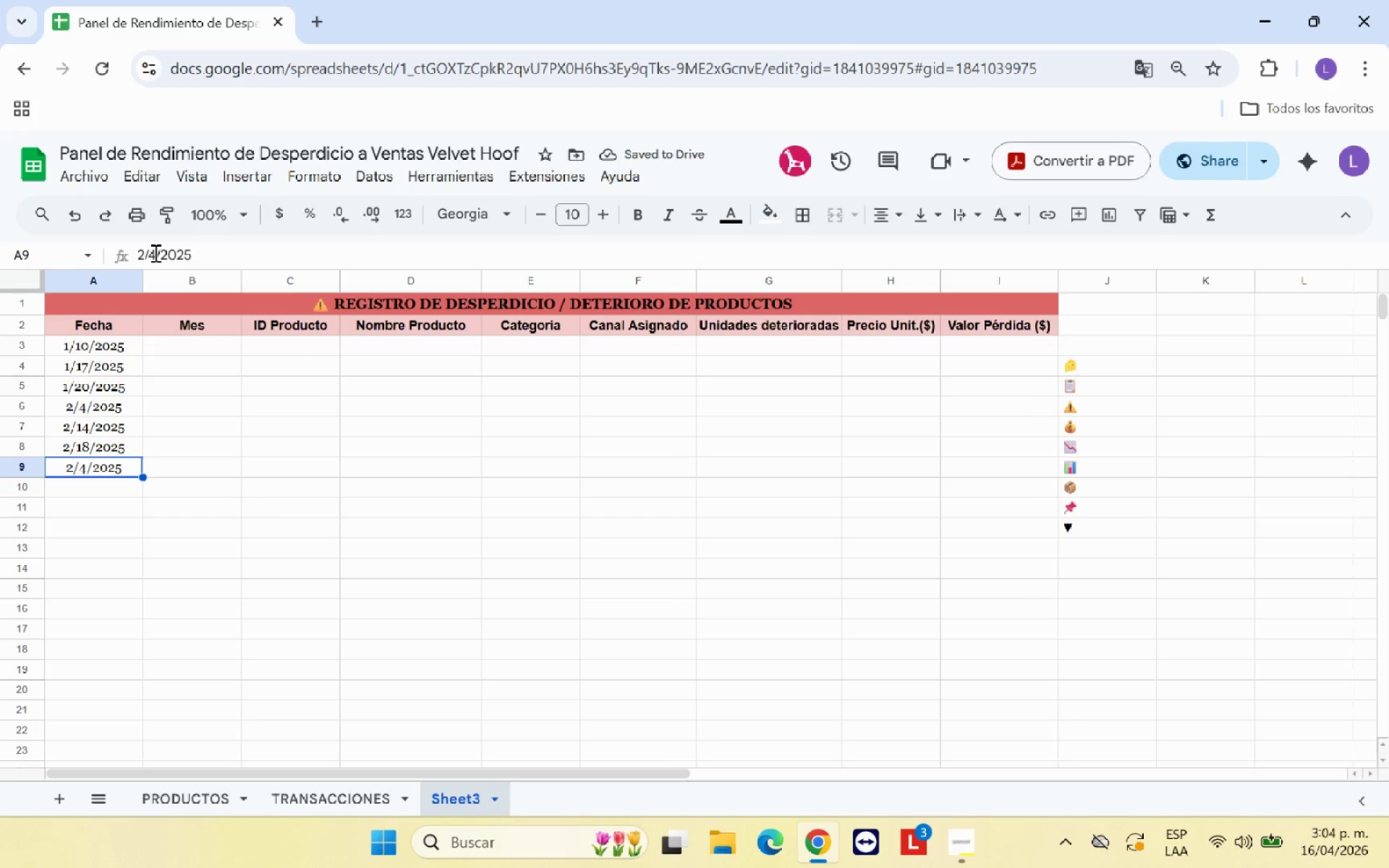 
left_click([154, 253])
 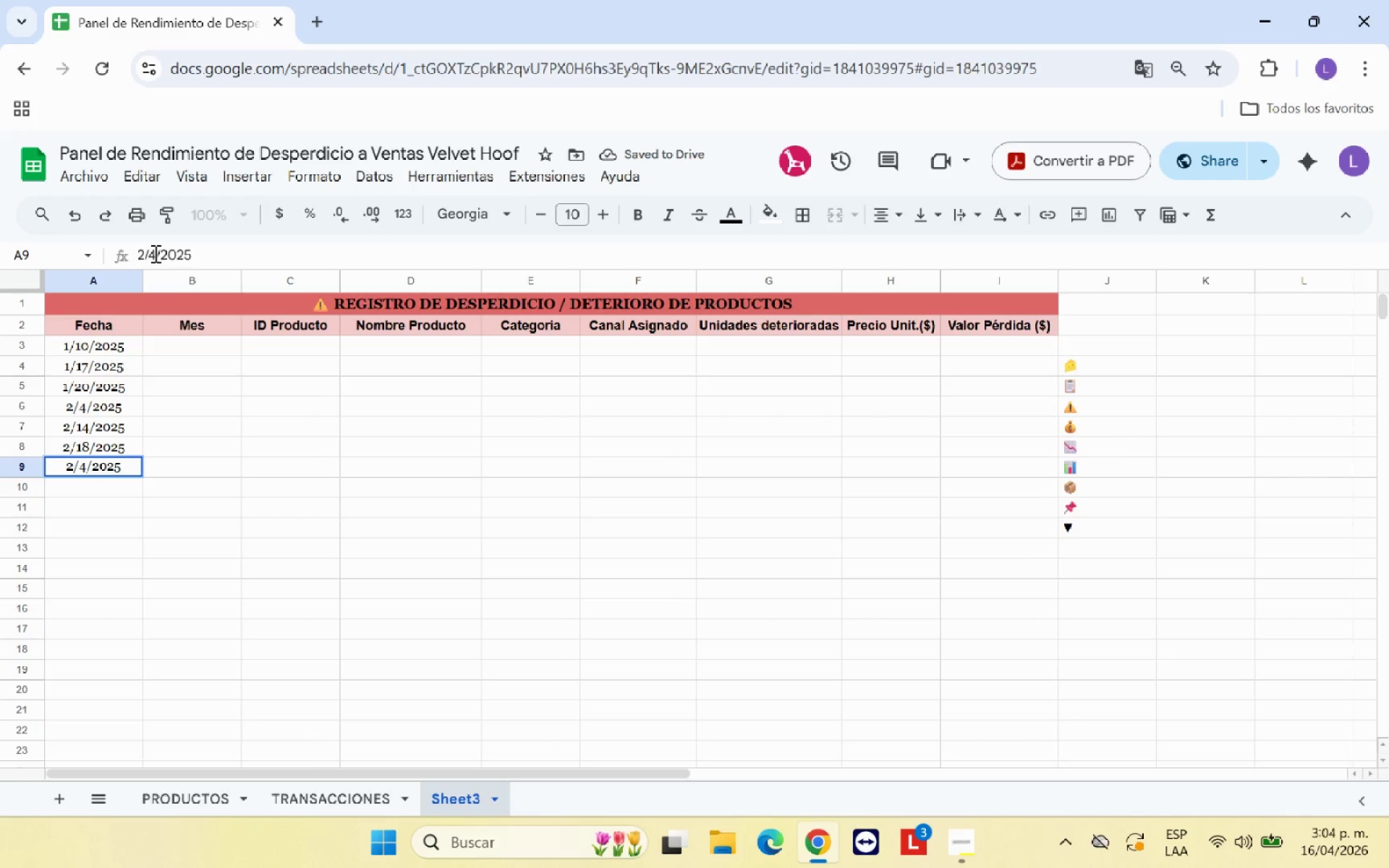 
key(Backspace)
type(28)
 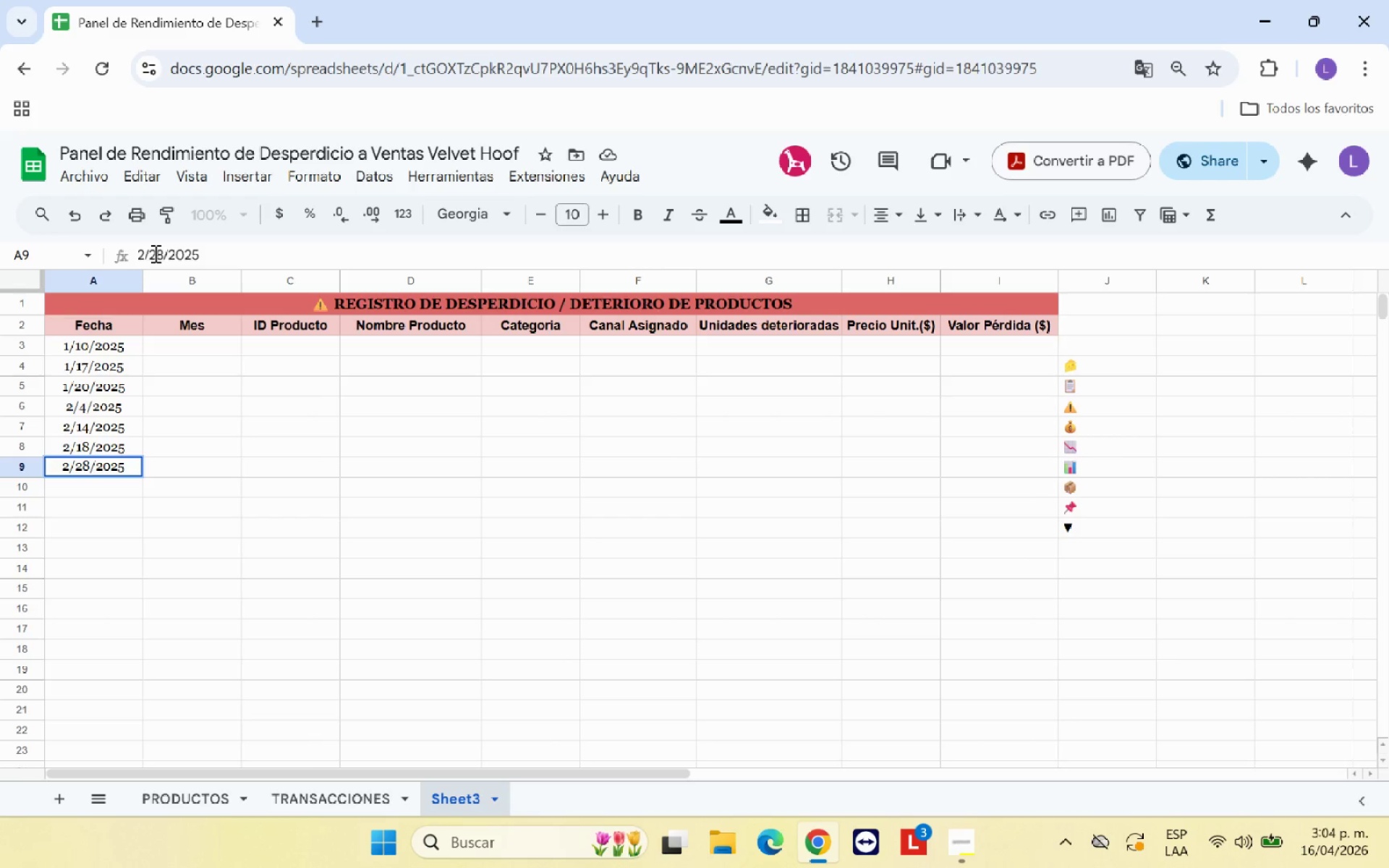 
key(Enter)
 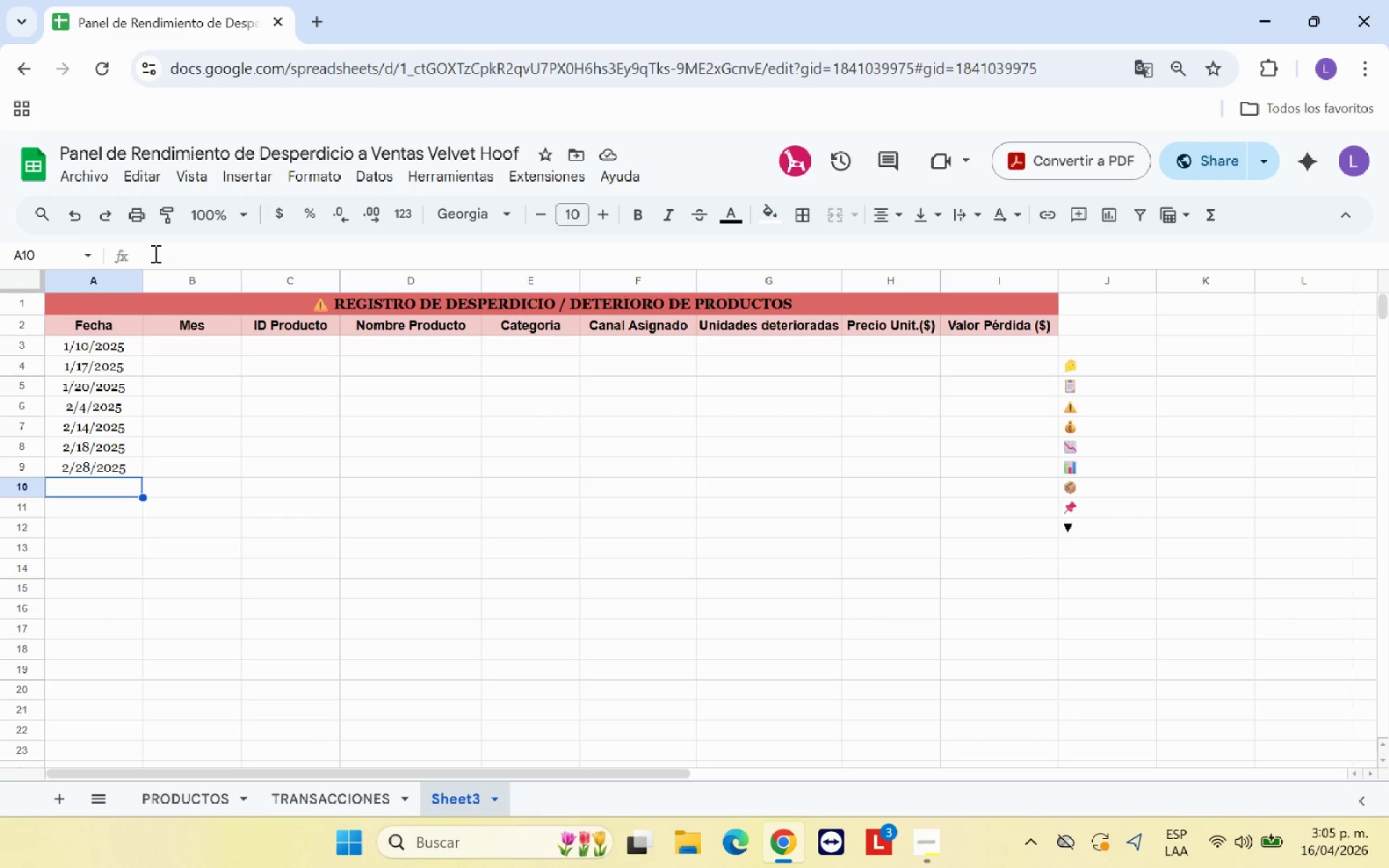 
wait(12.67)
 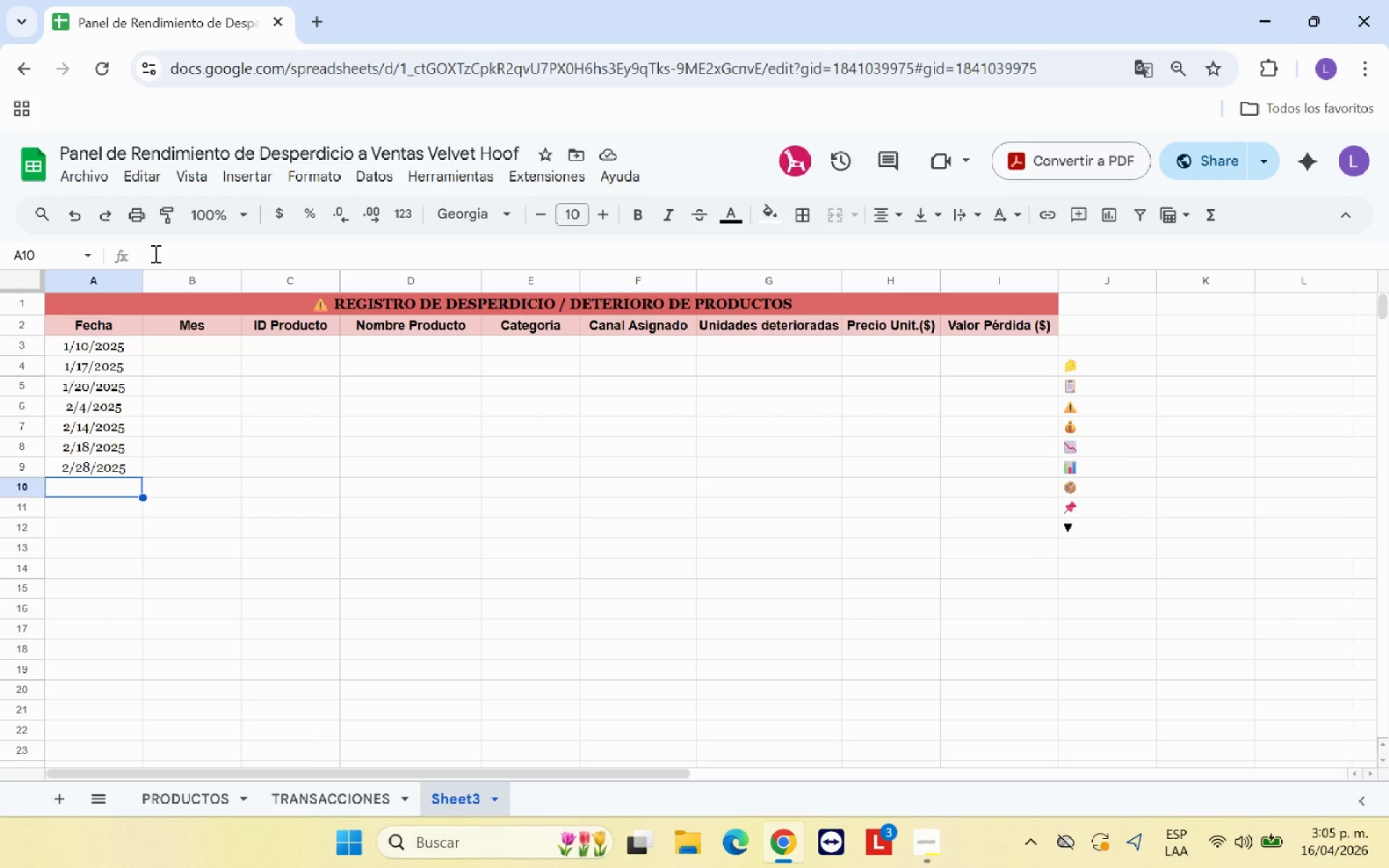 
left_click([114, 471])
 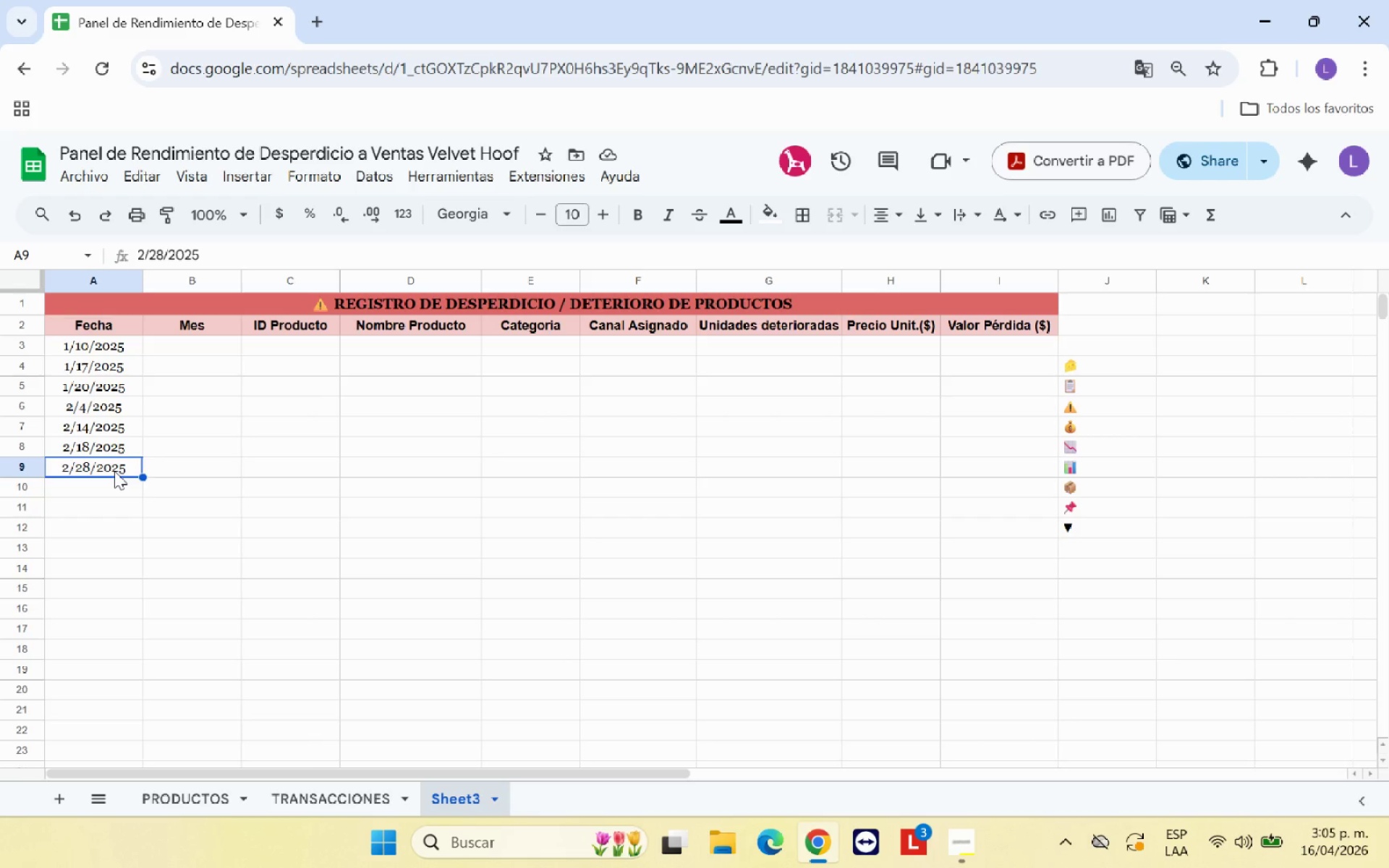 
key(Control+C)
 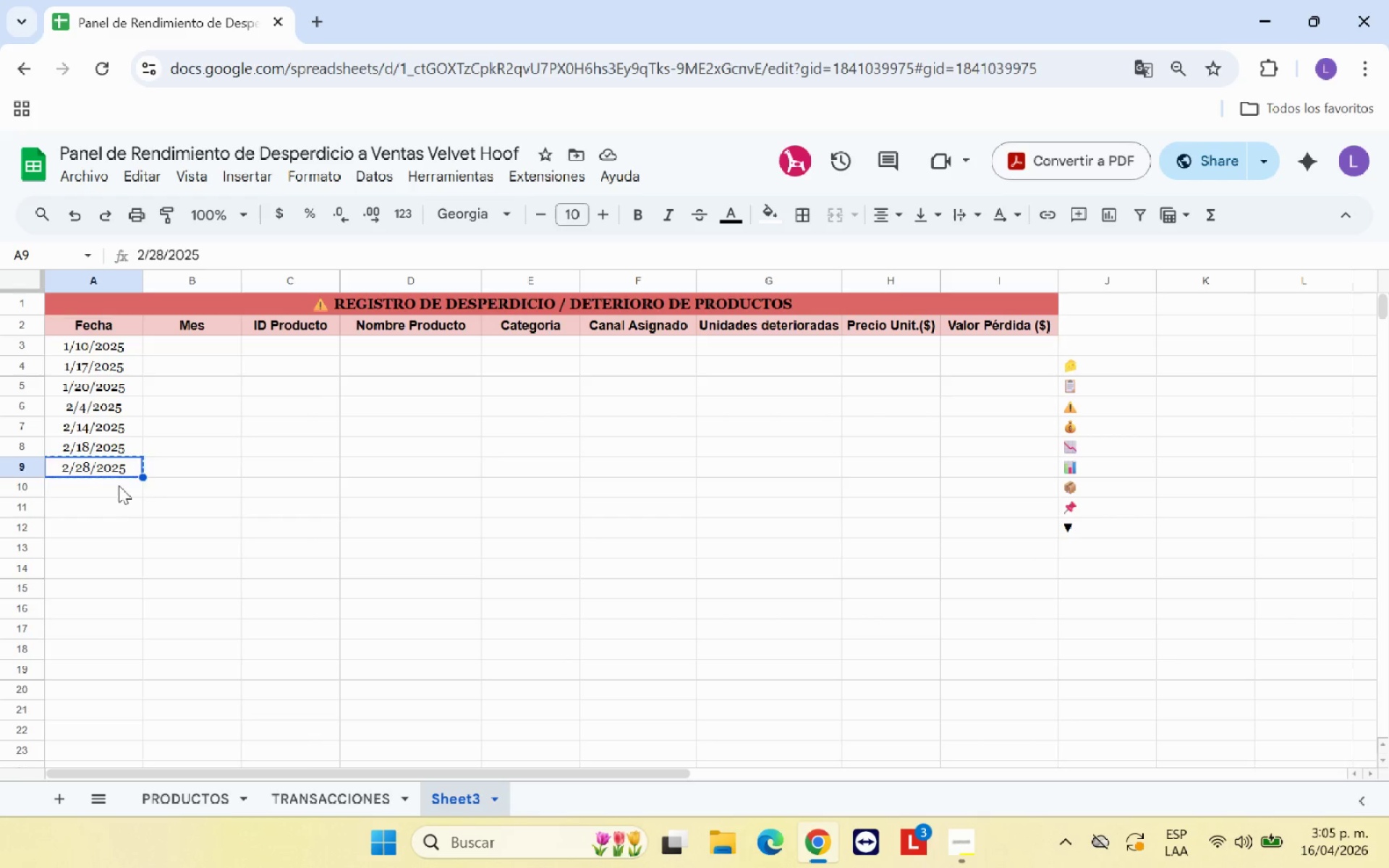 
left_click([119, 485])
 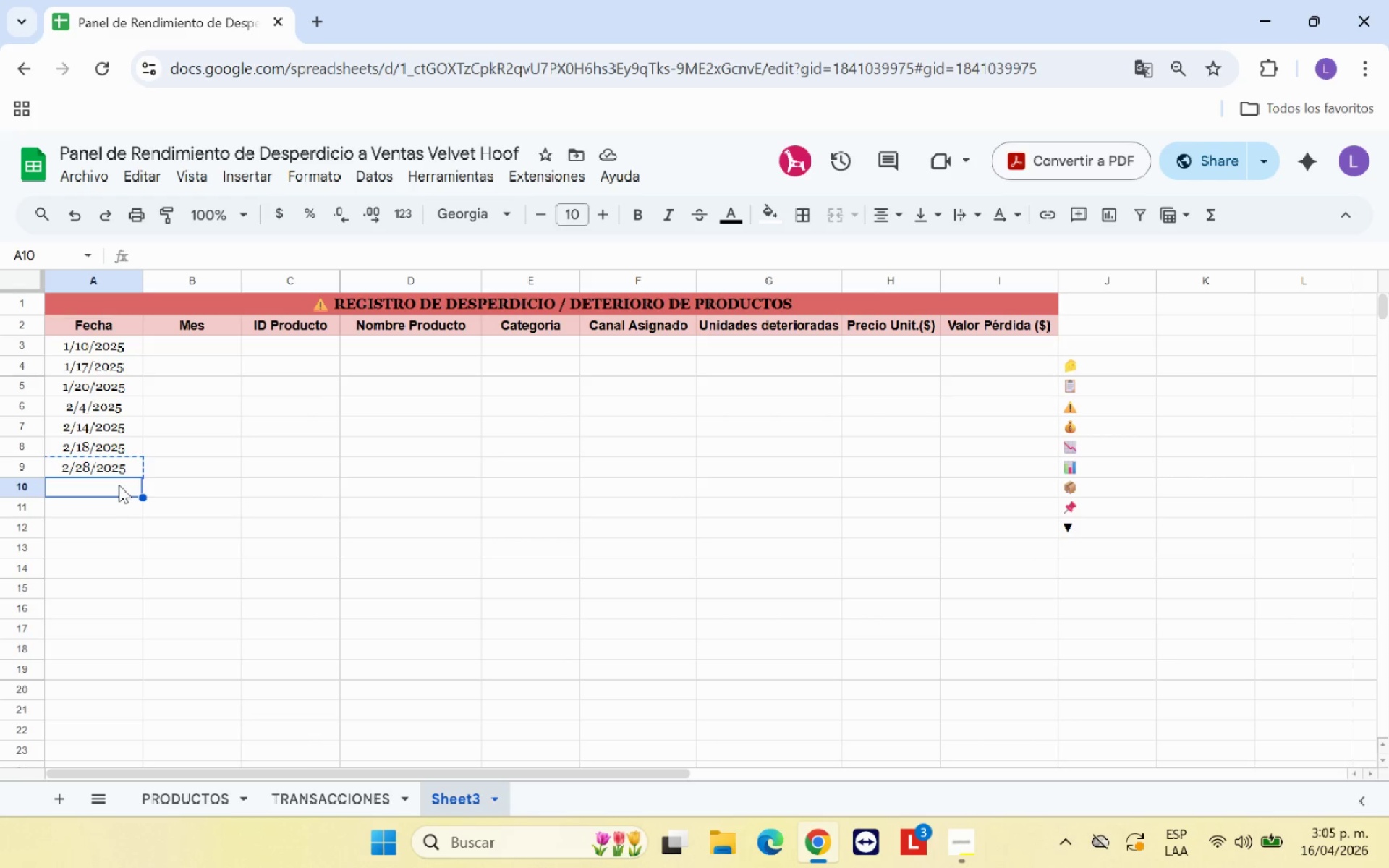 
key(Control+V)
 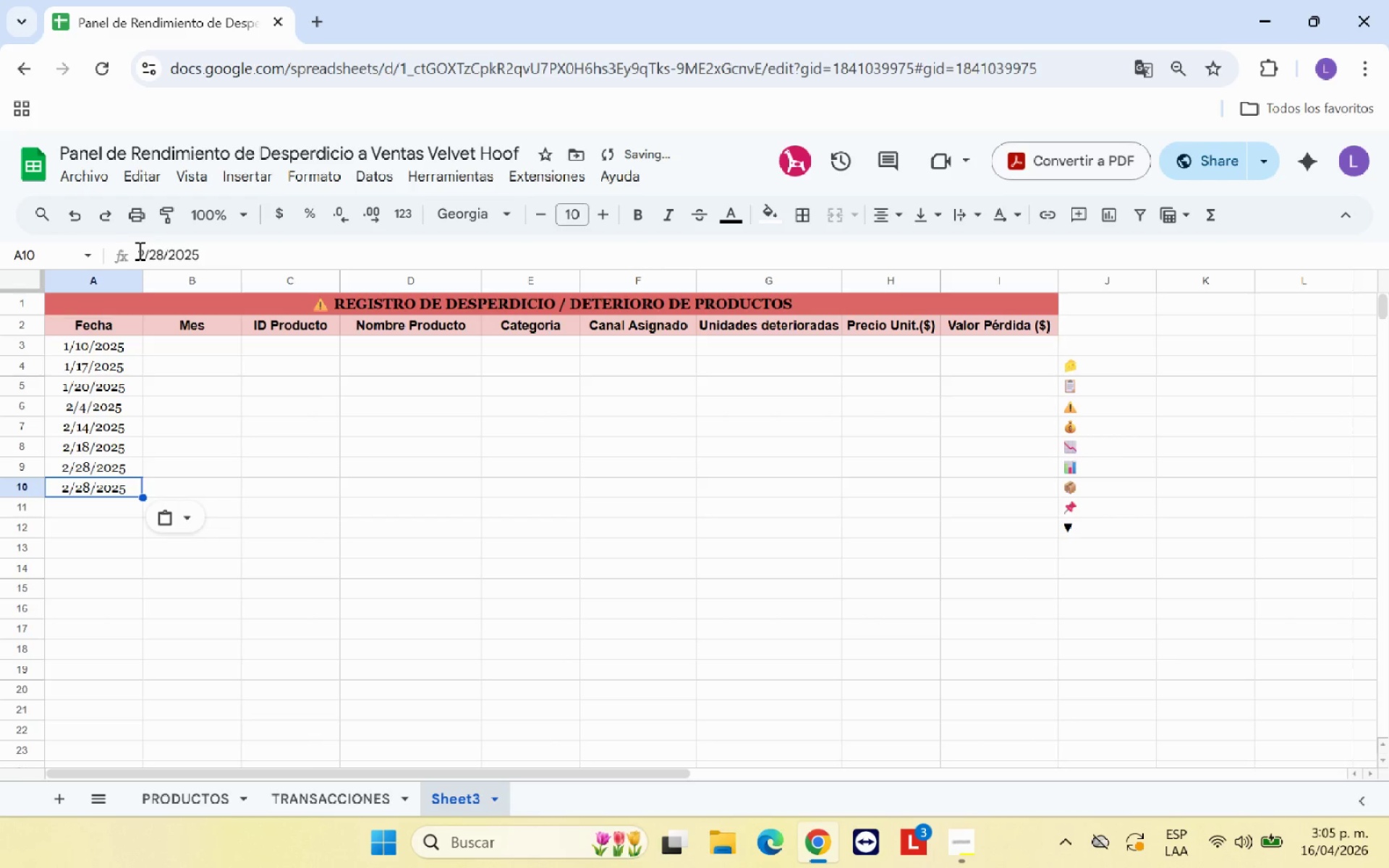 
left_click([142, 250])
 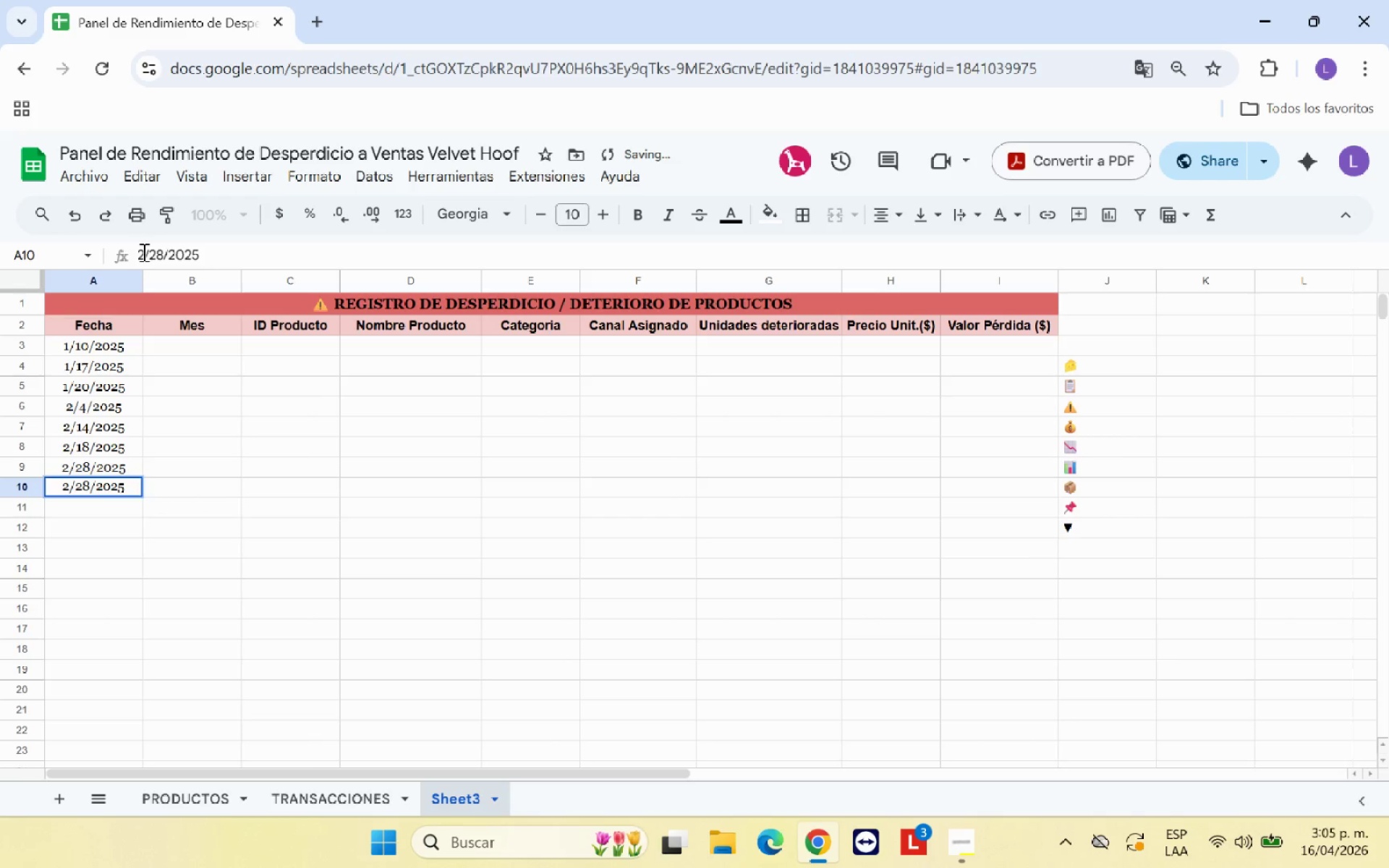 
key(Backspace)
 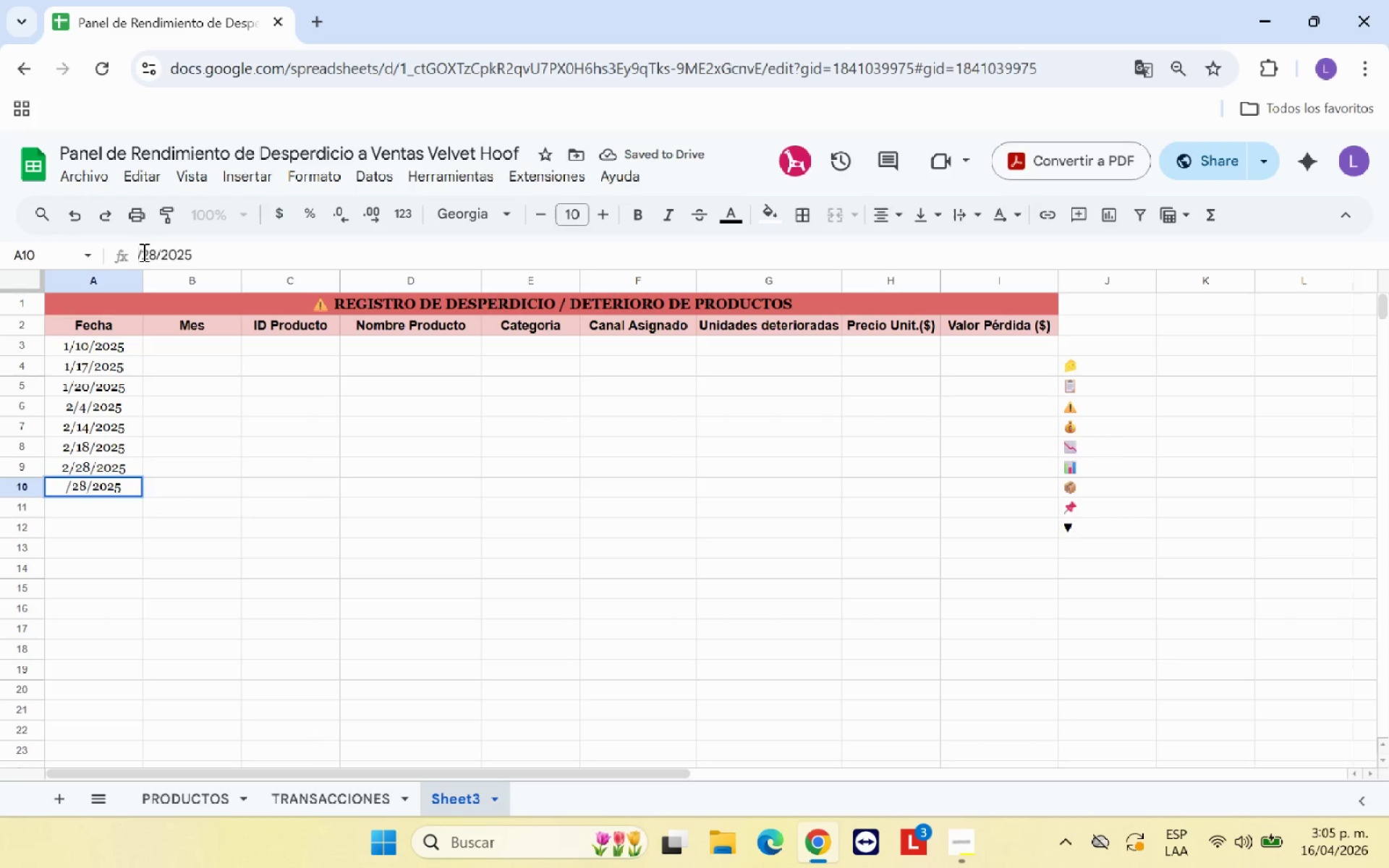 
key(3)
 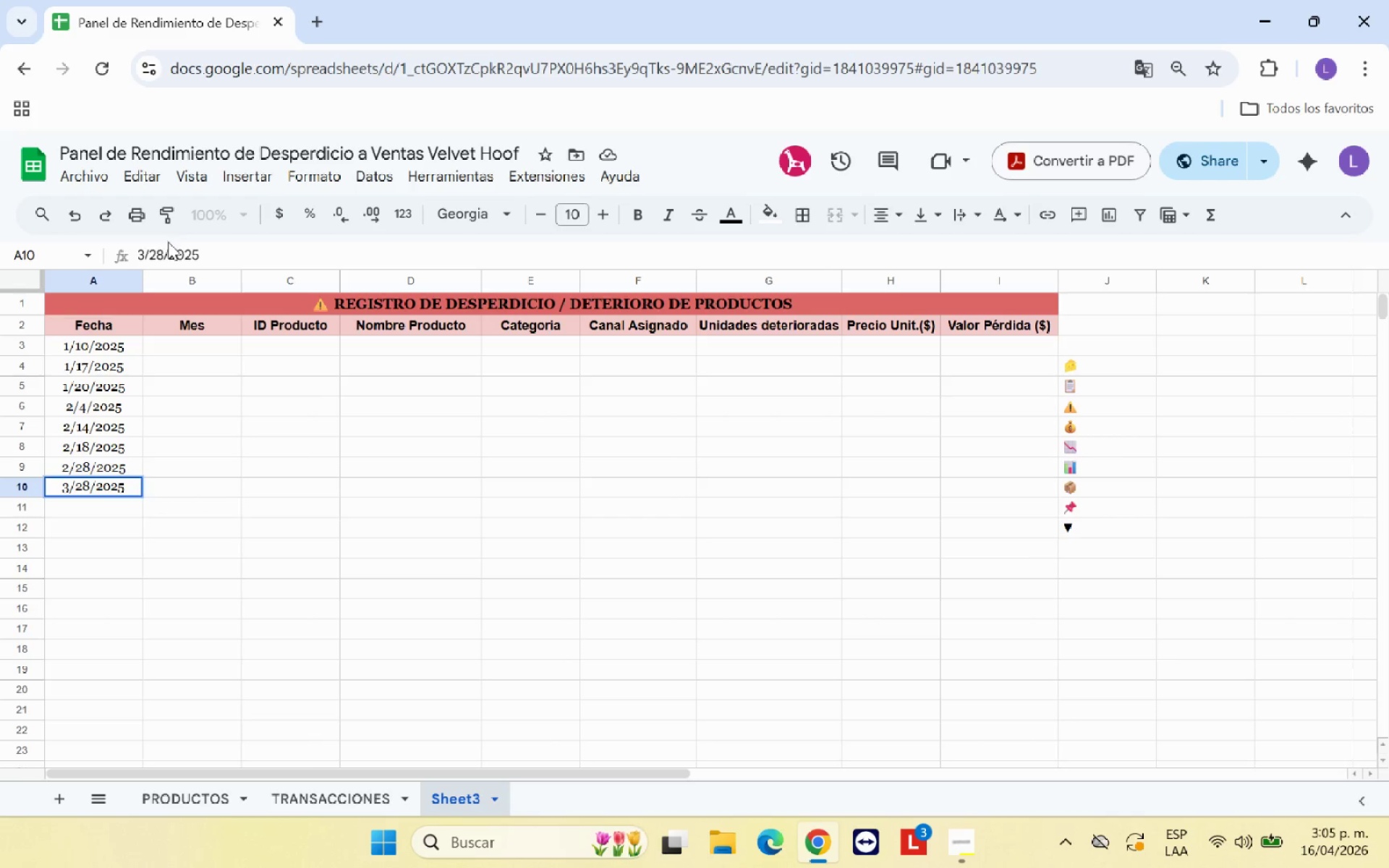 
left_click([164, 253])
 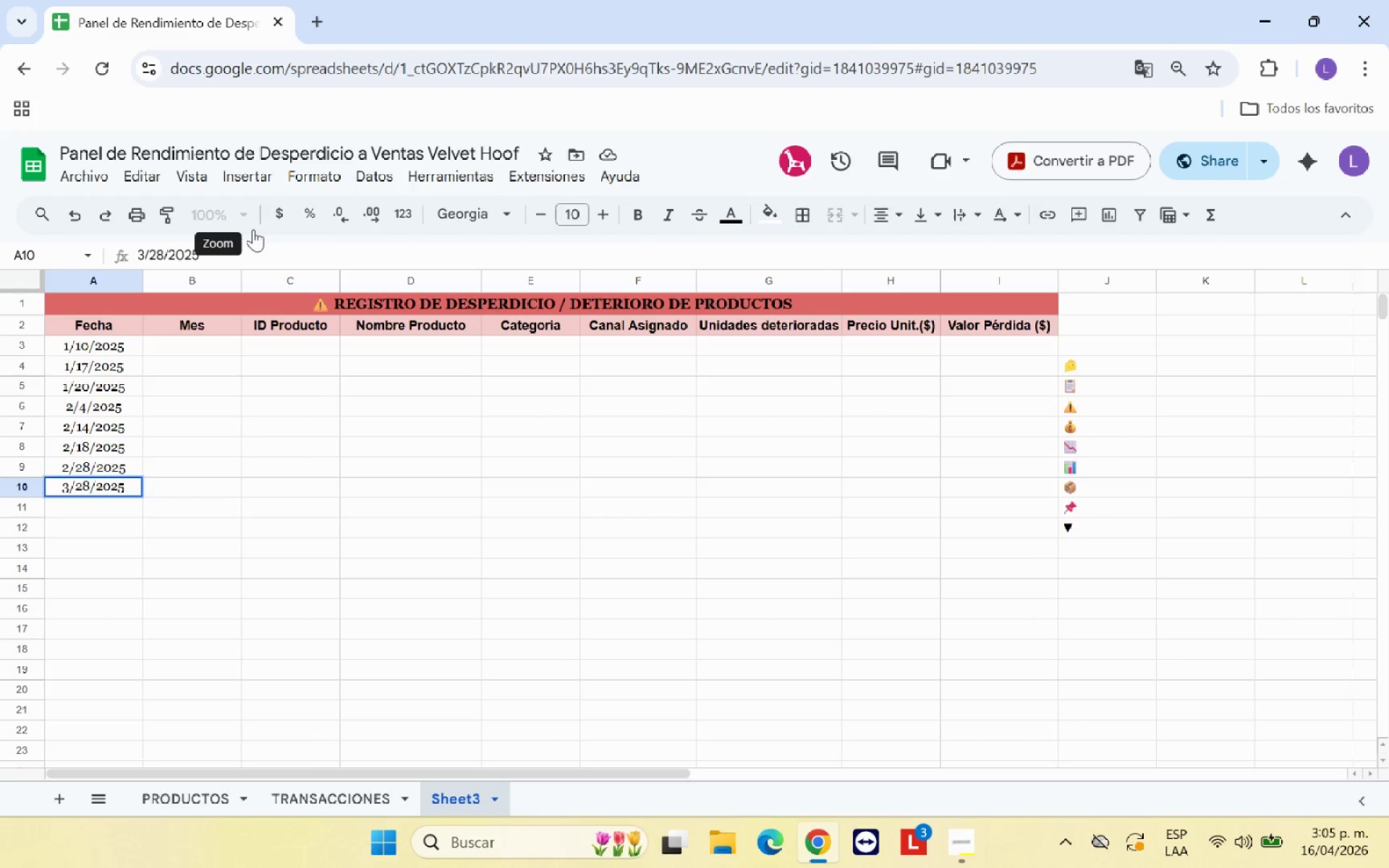 
key(Backspace)
 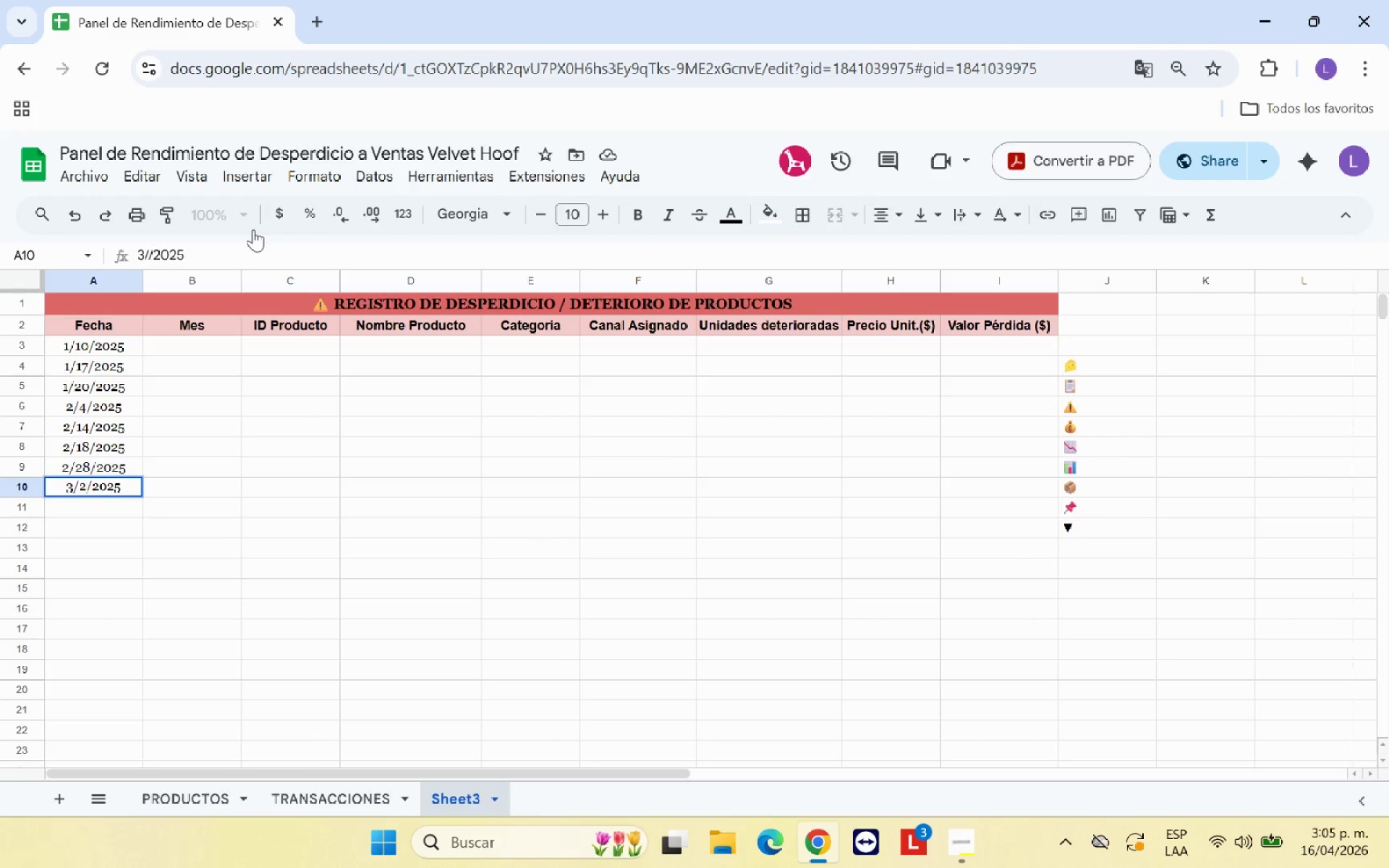 
key(Backspace)
 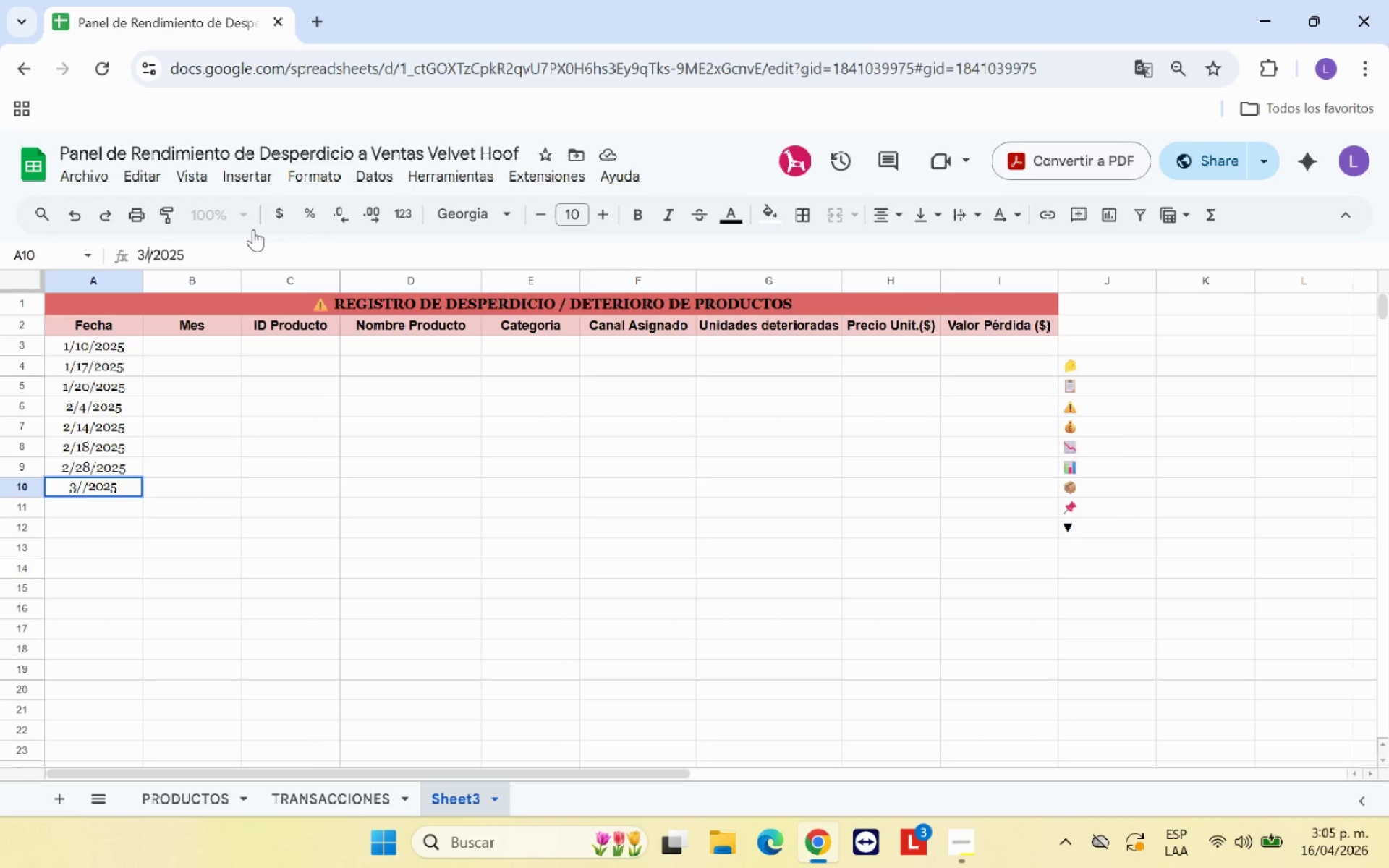 
key(7)
 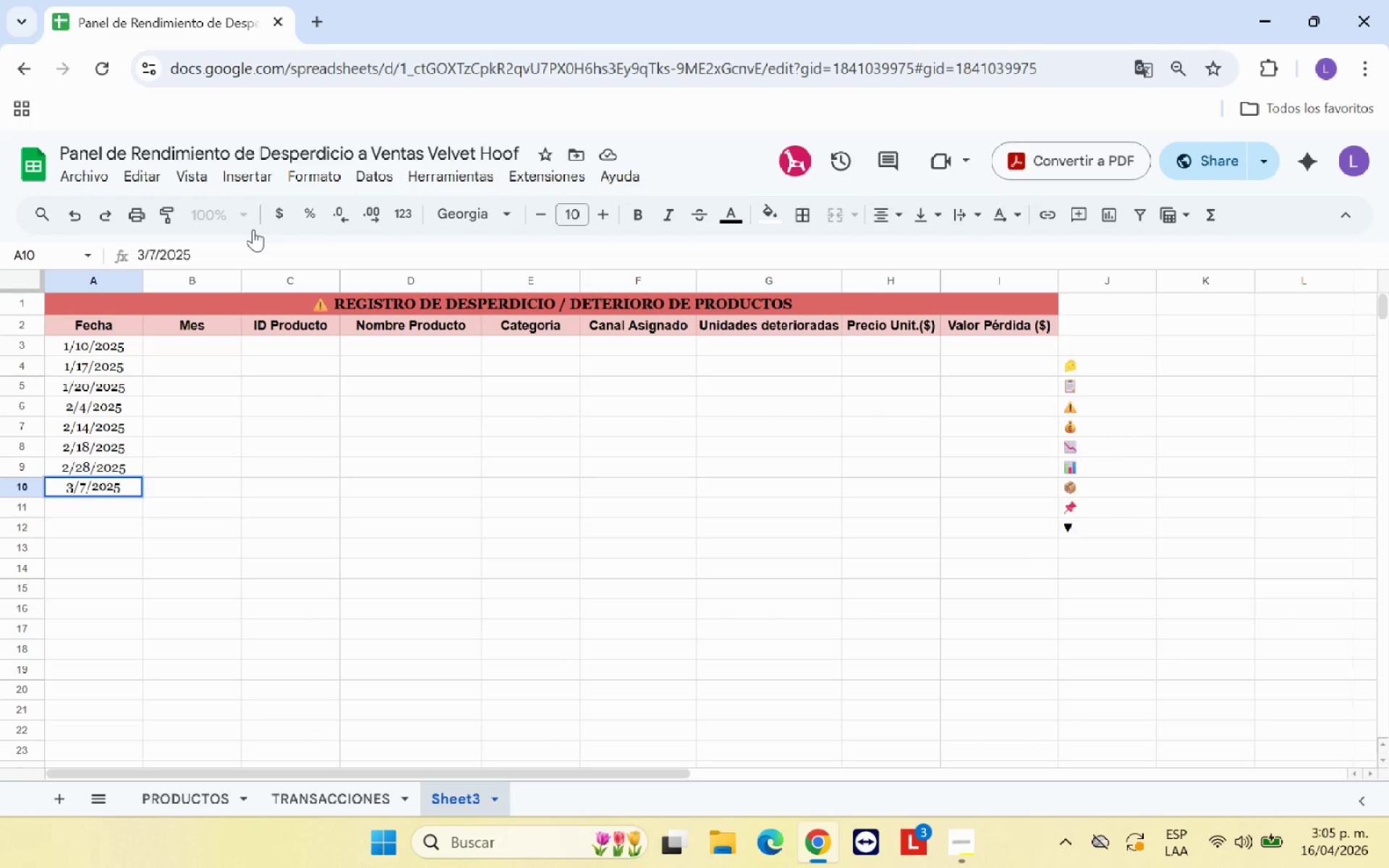 
key(Enter)
 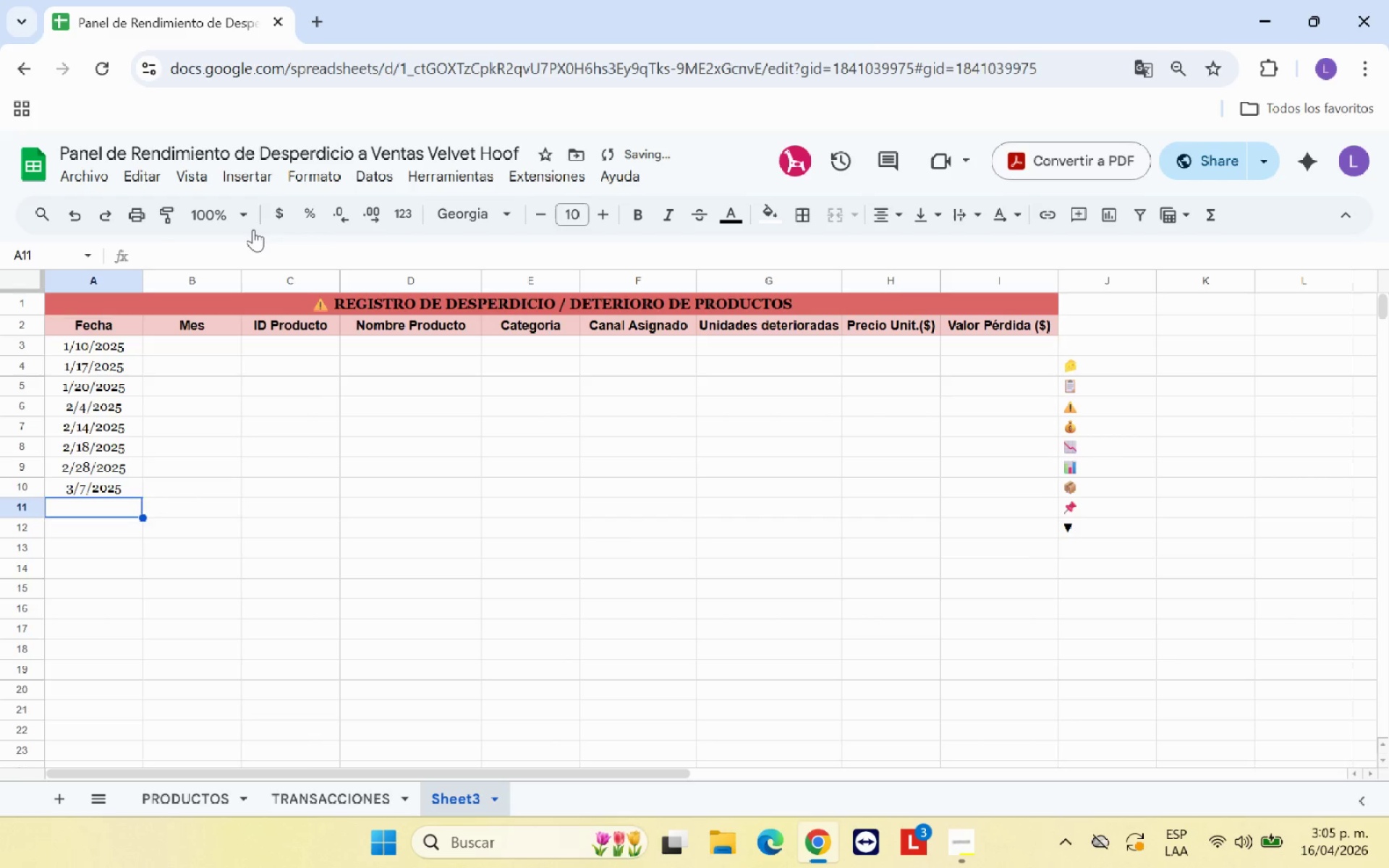 
key(ArrowUp)
 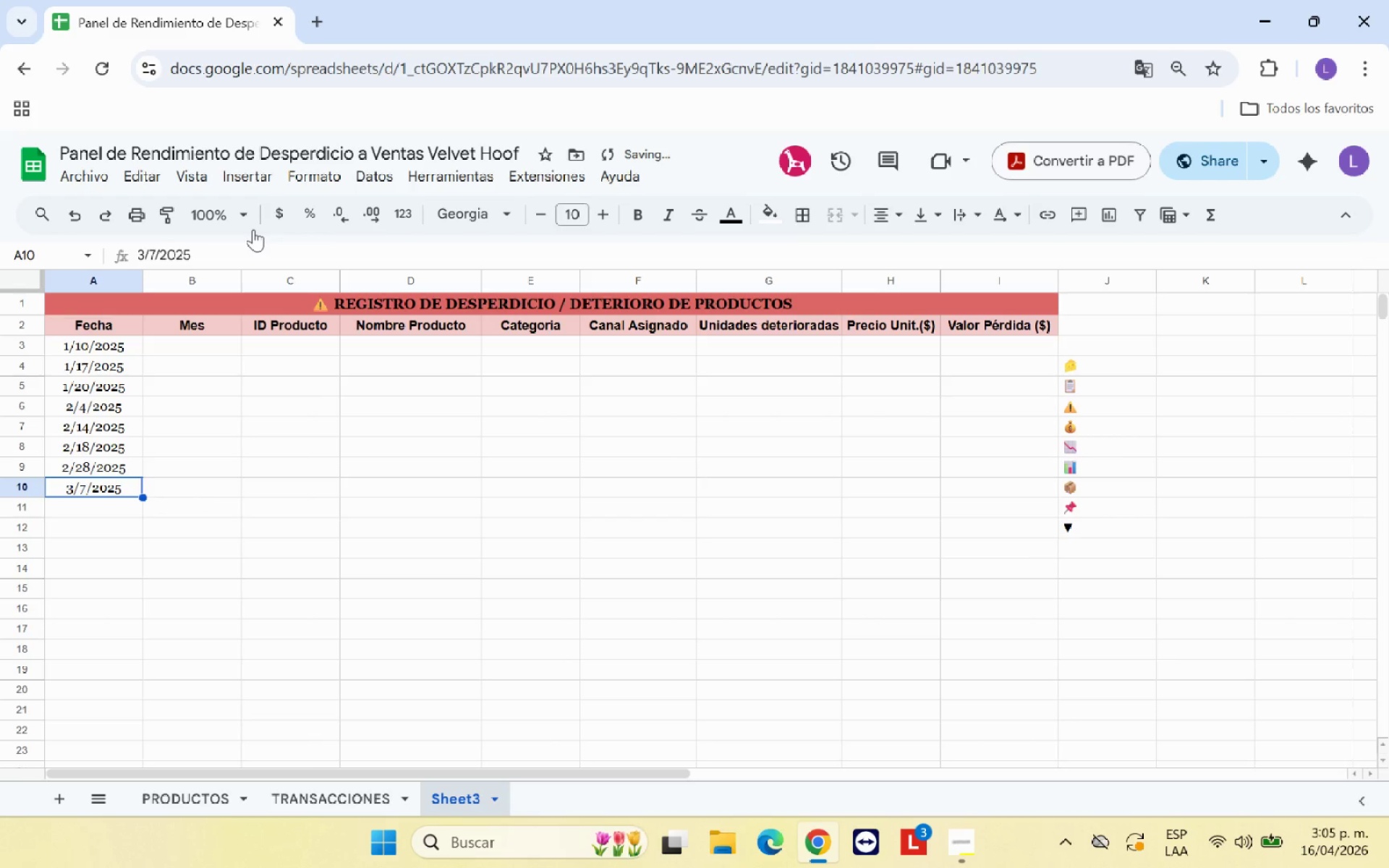 
key(Control+C)
 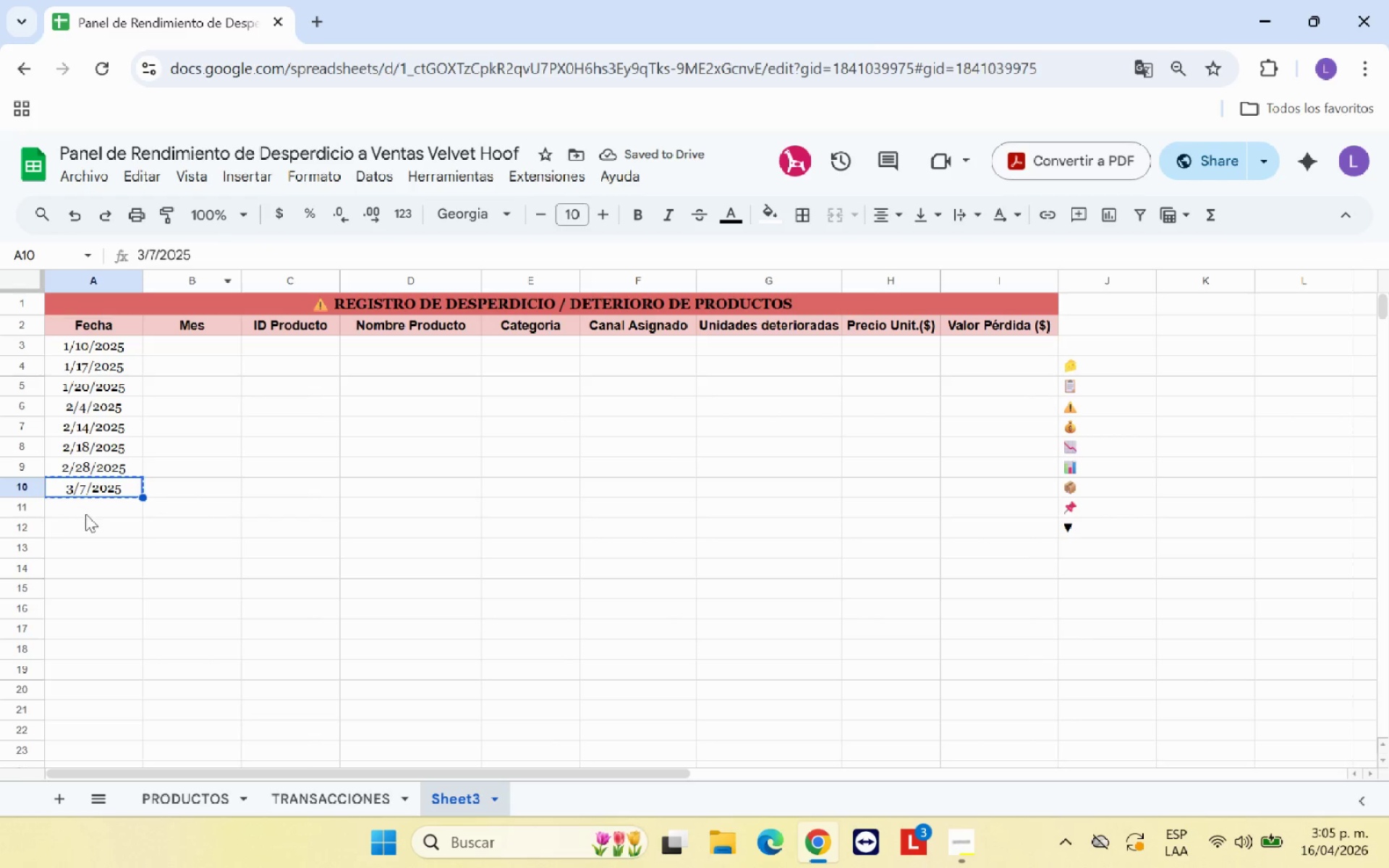 
left_click_drag(start_coordinate=[90, 513], to_coordinate=[94, 554])
 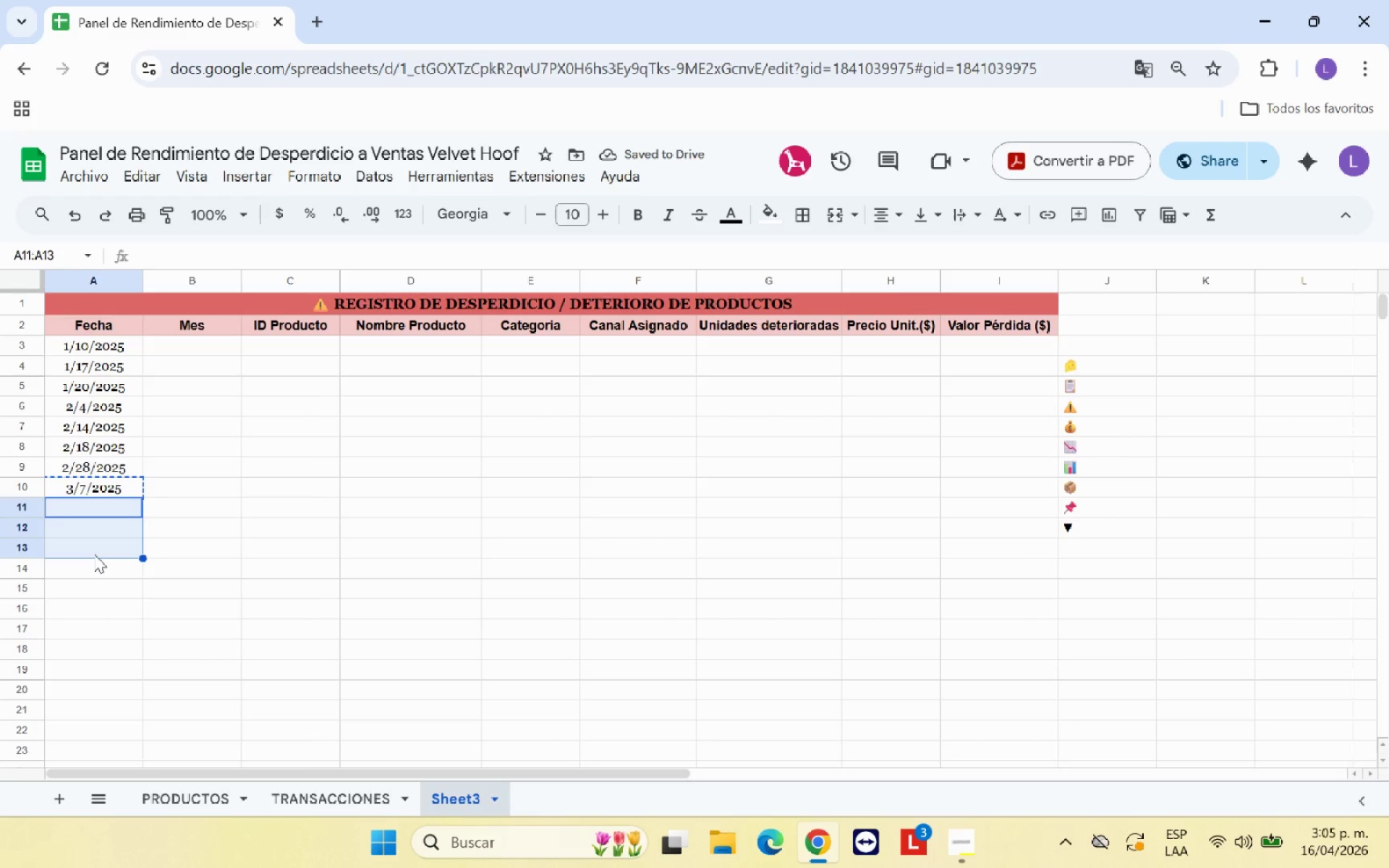 
key(Control+V)
 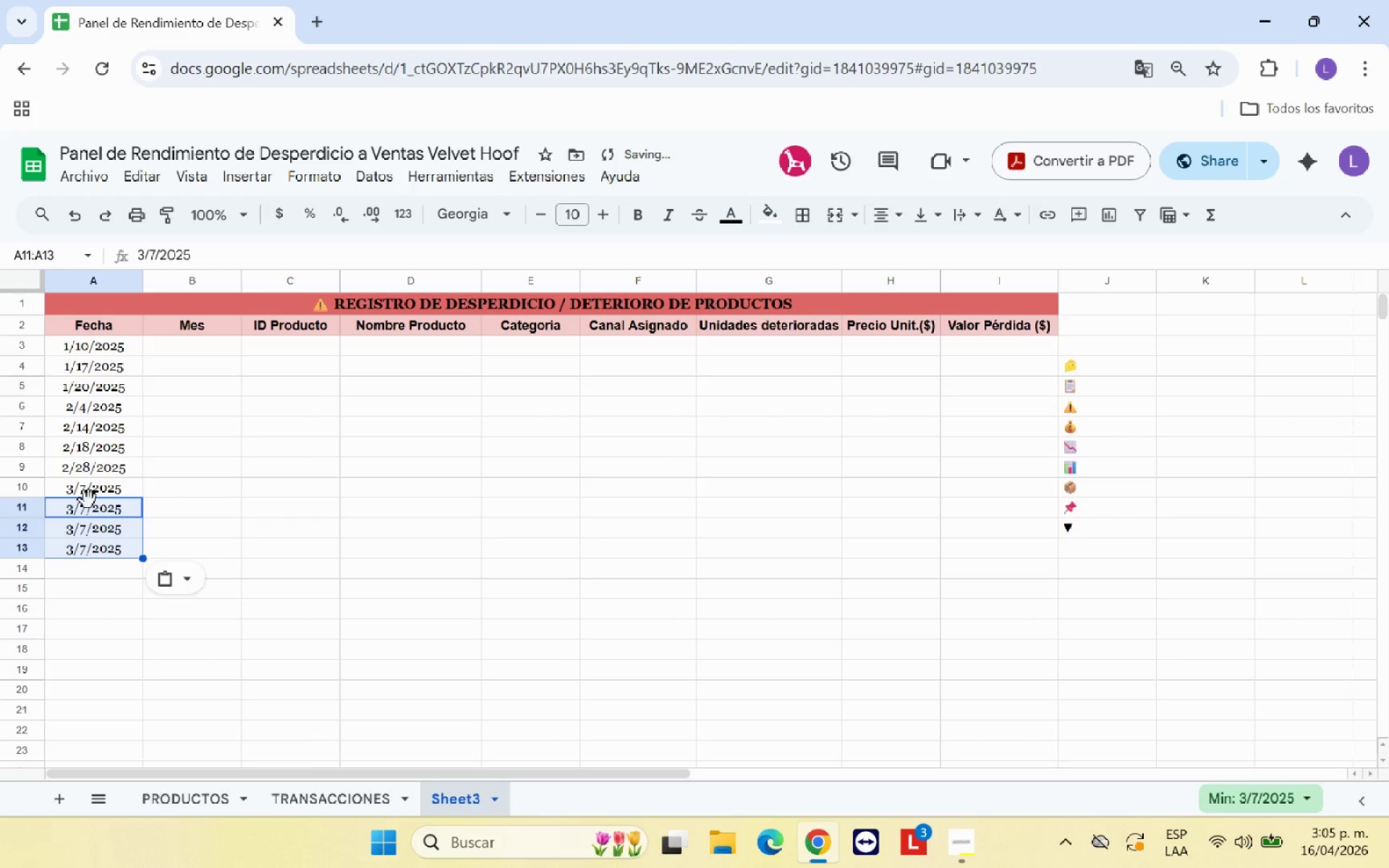 
left_click([97, 507])
 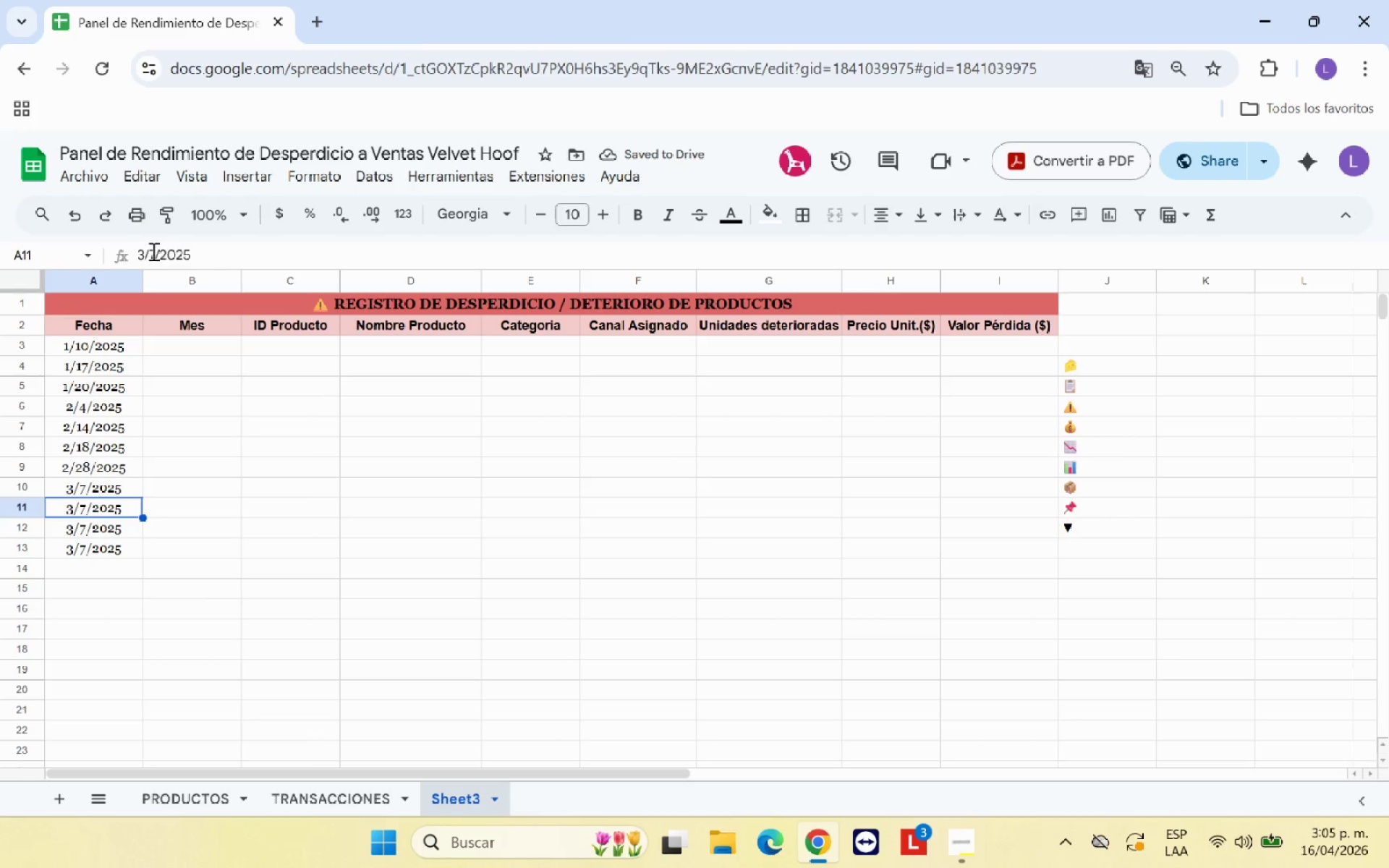 
left_click([158, 251])
 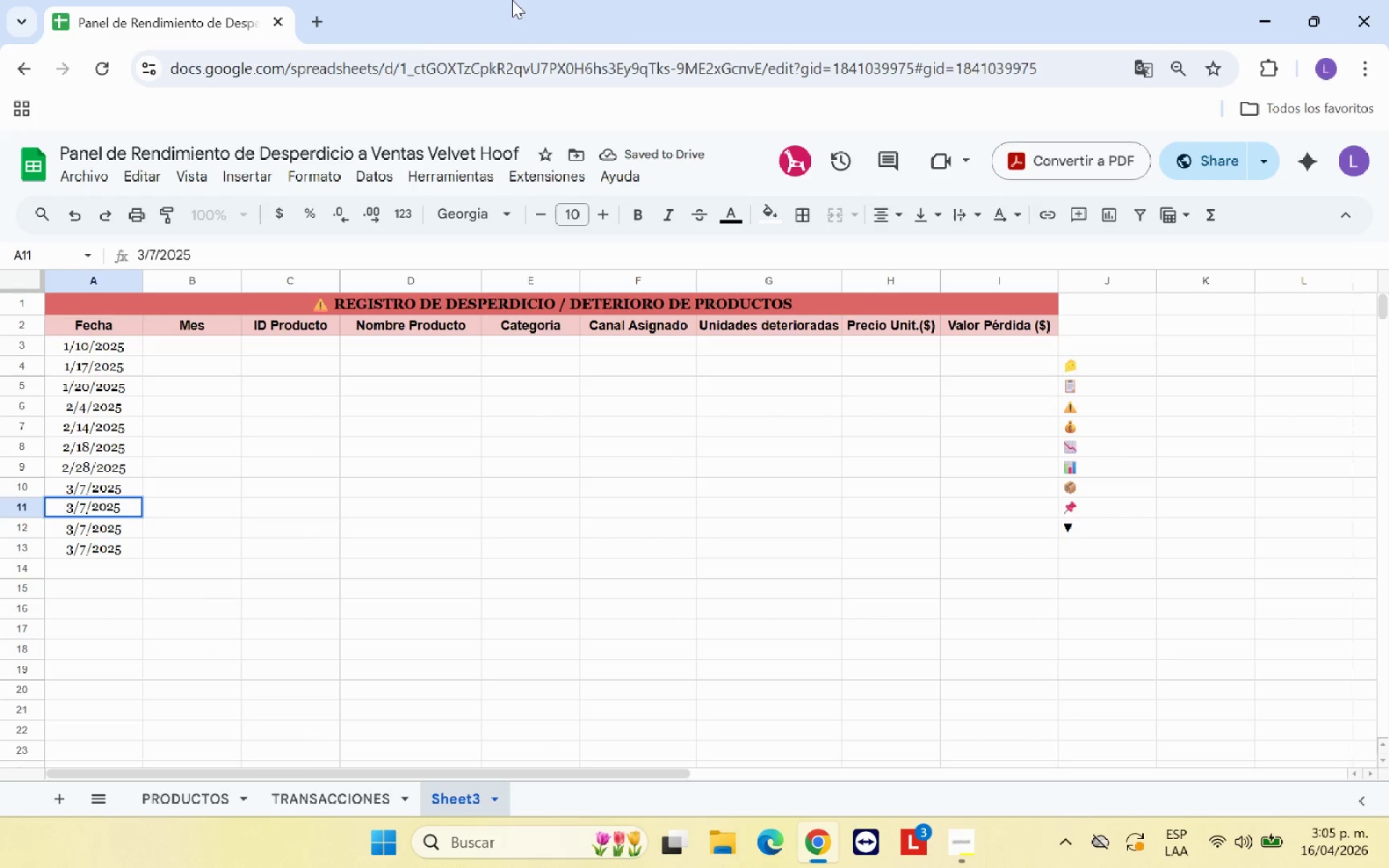 
key(ArrowLeft)
 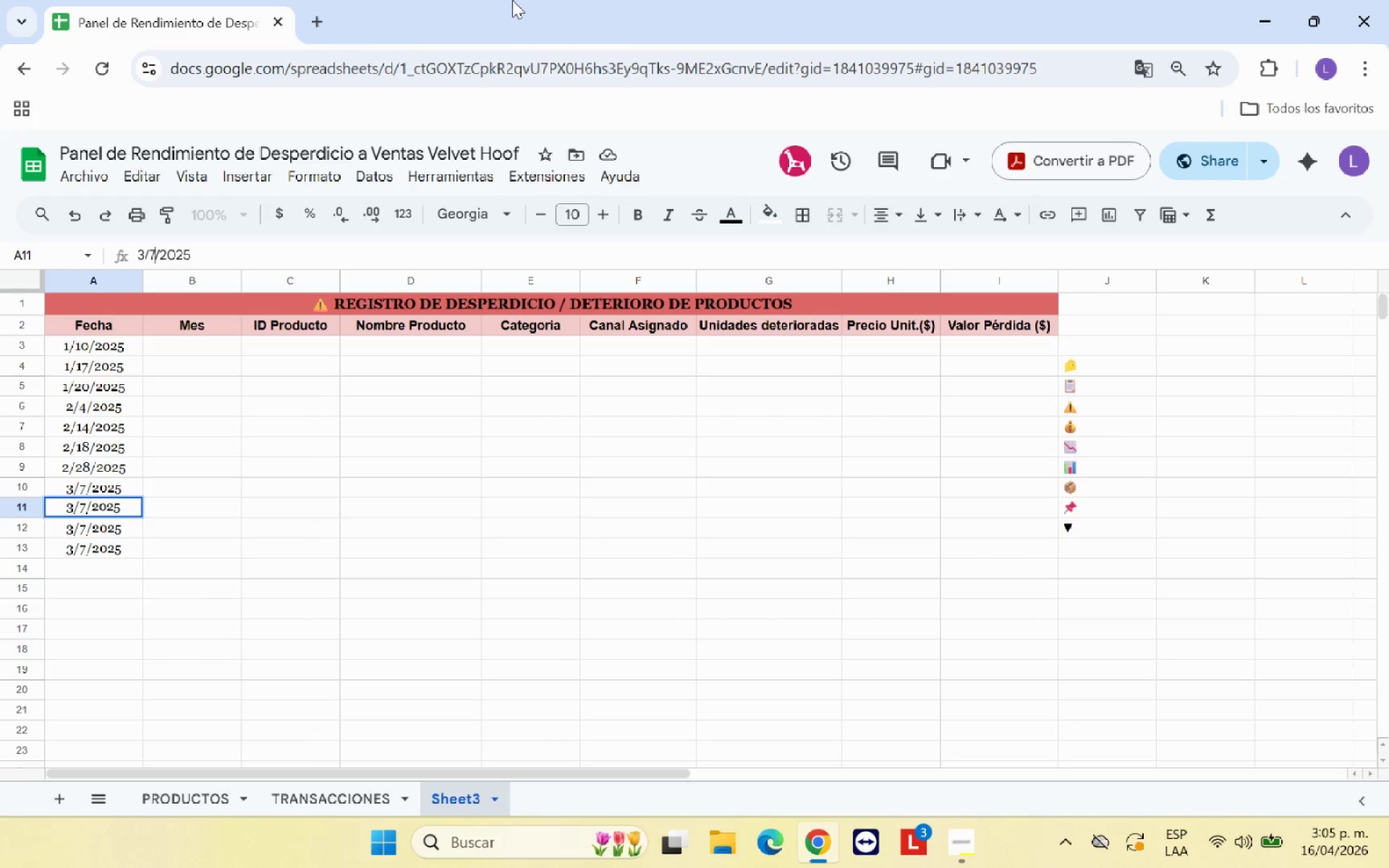 
key(Backspace)
type(14)
 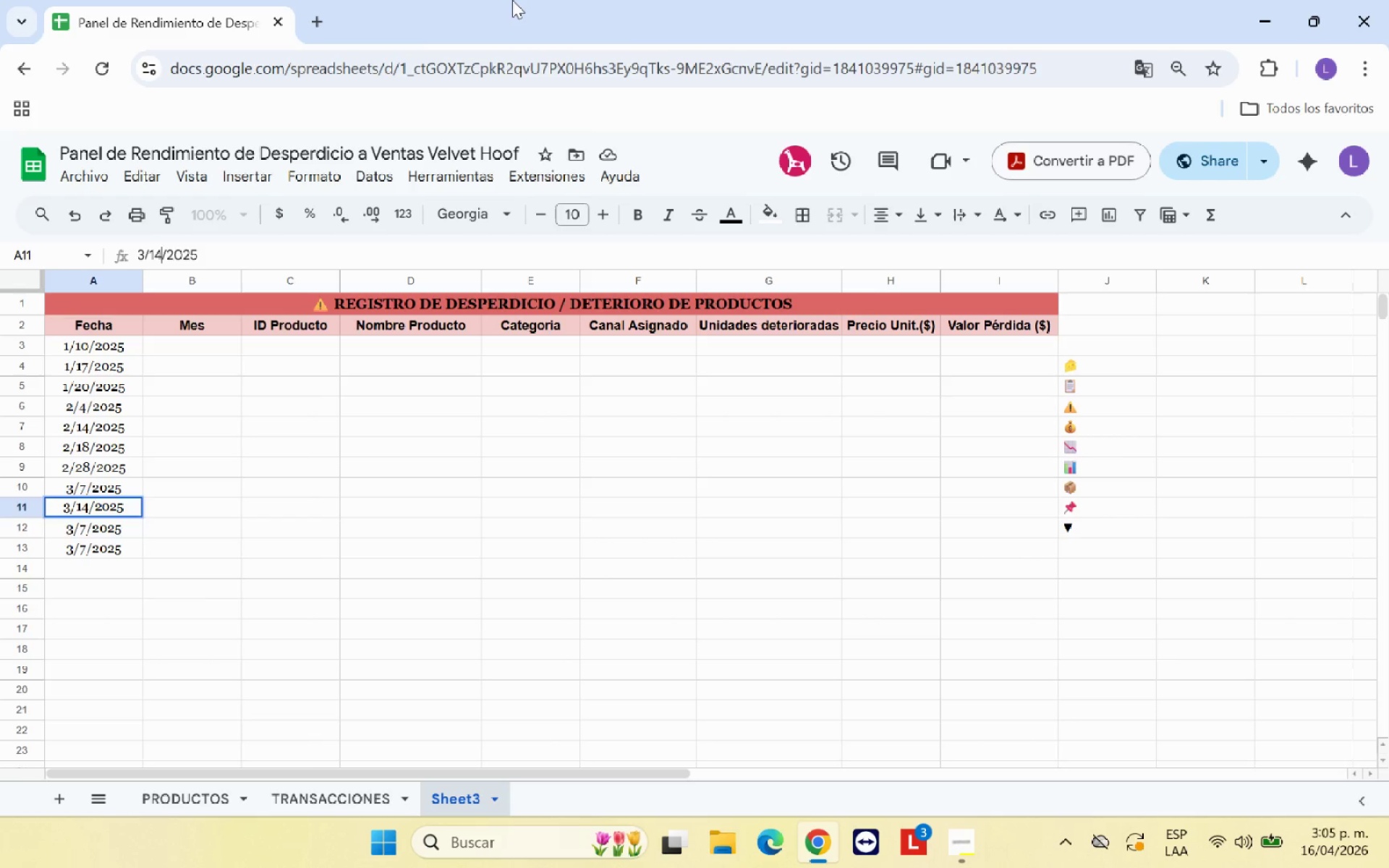 
key(Enter)
 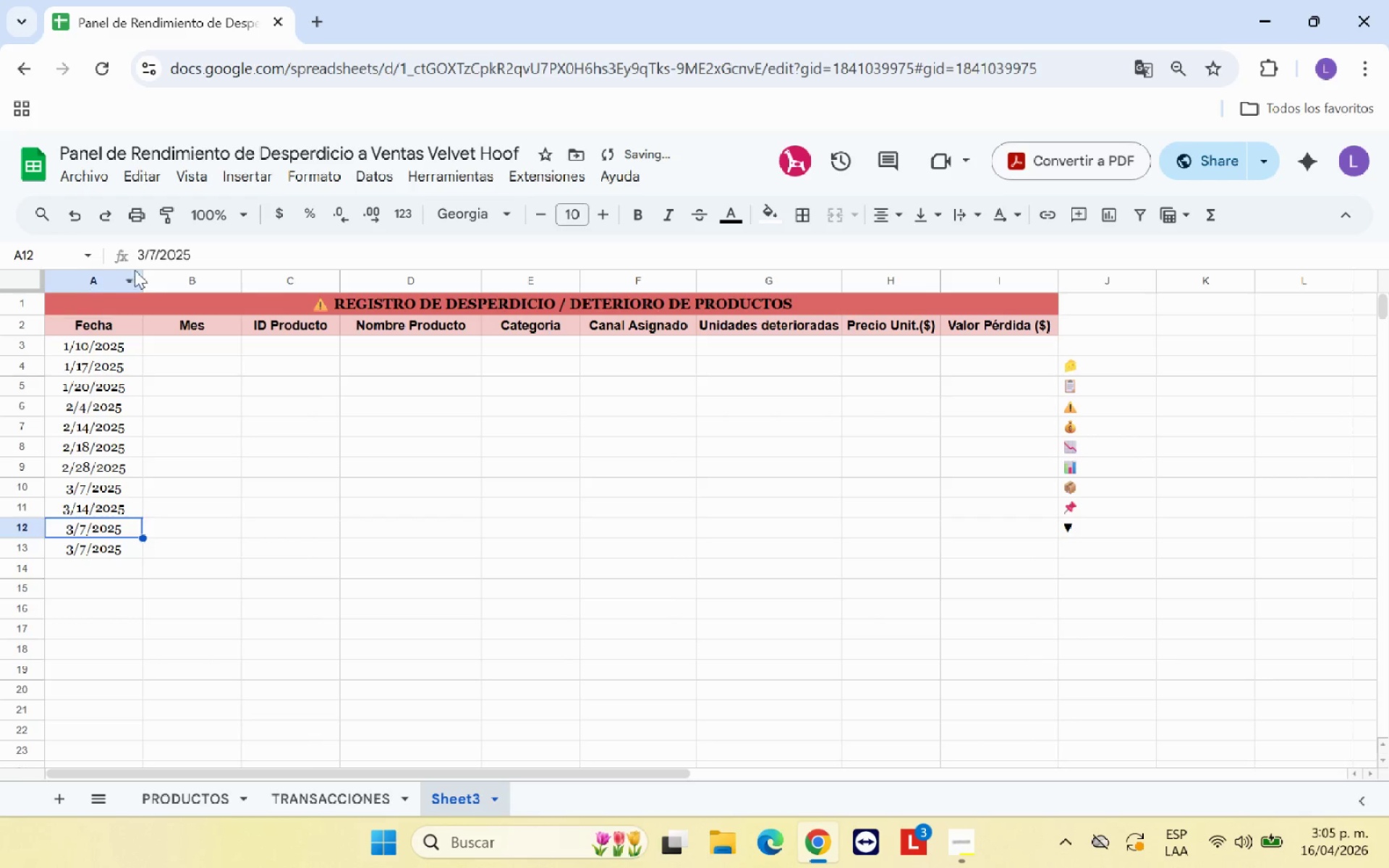 
left_click([153, 252])
 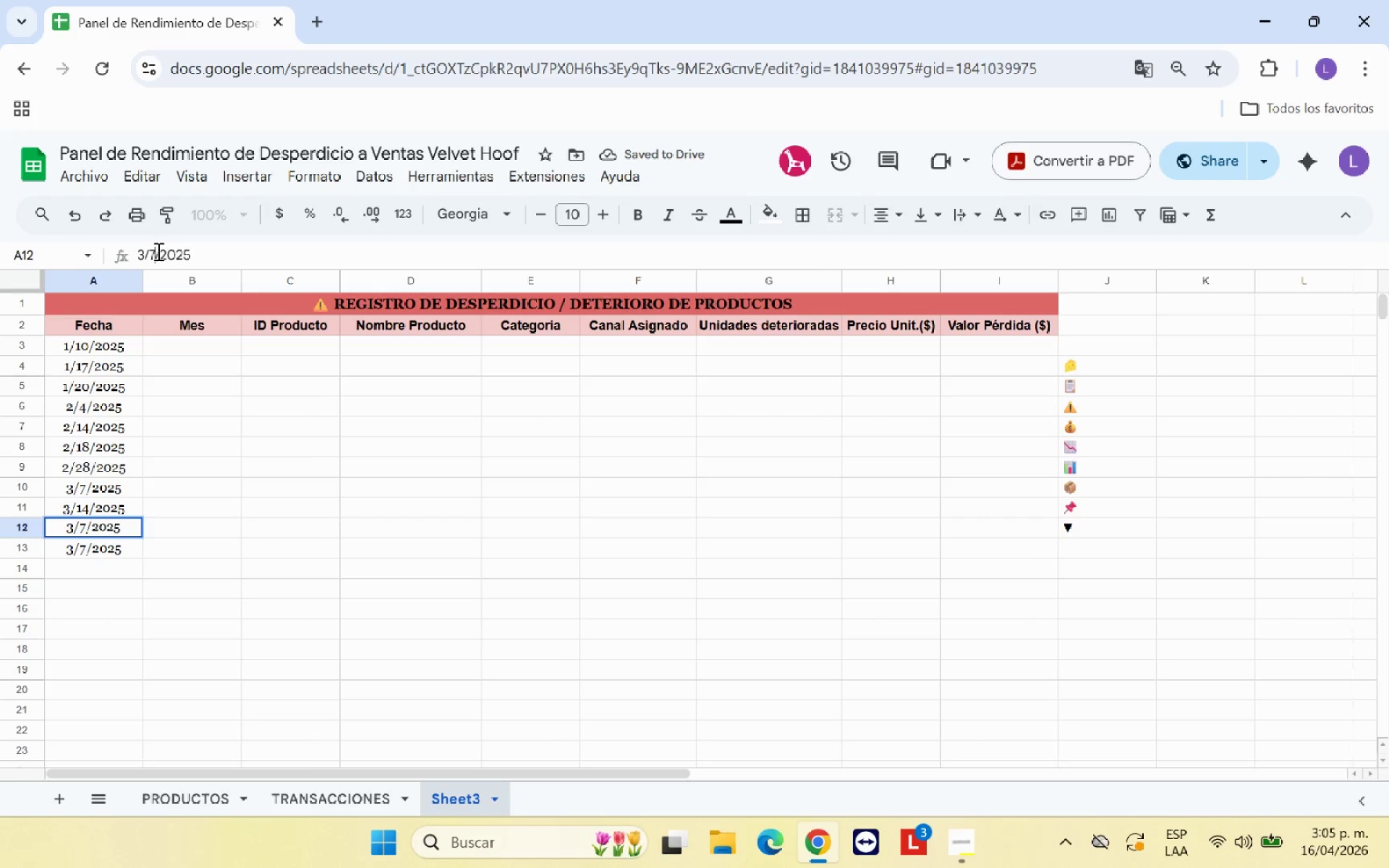 
key(ArrowLeft)
 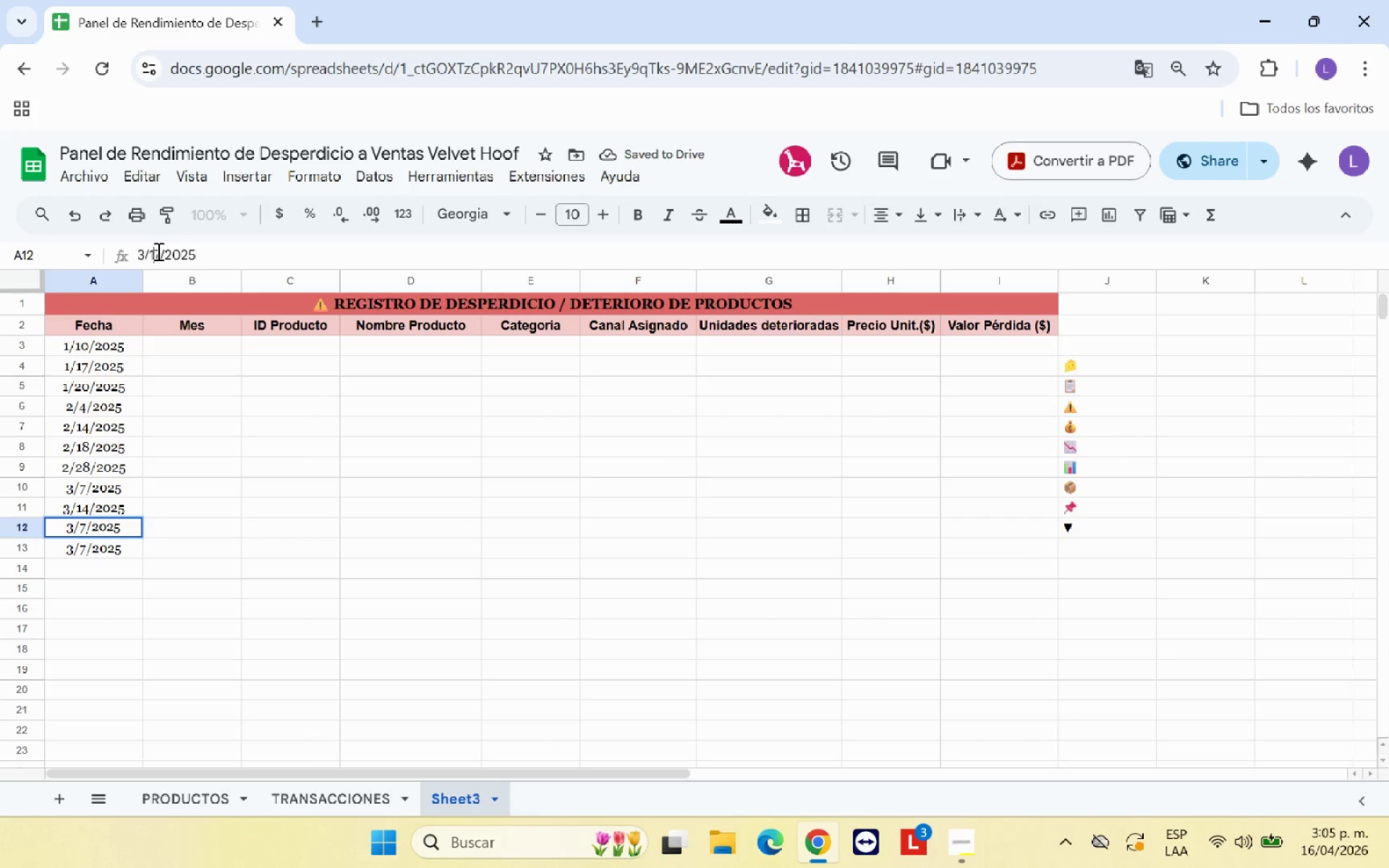 
key(1)
 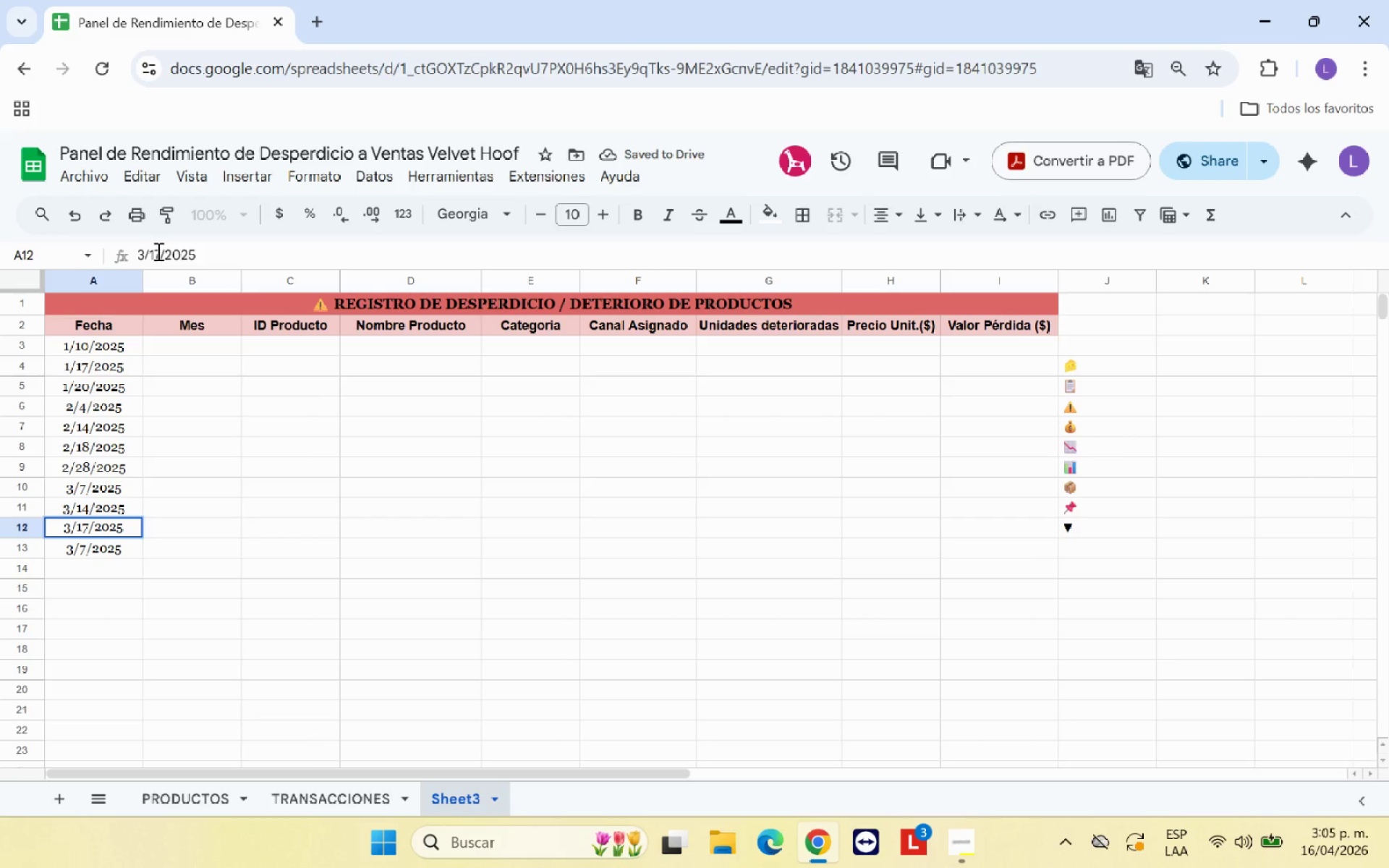 
key(Enter)
 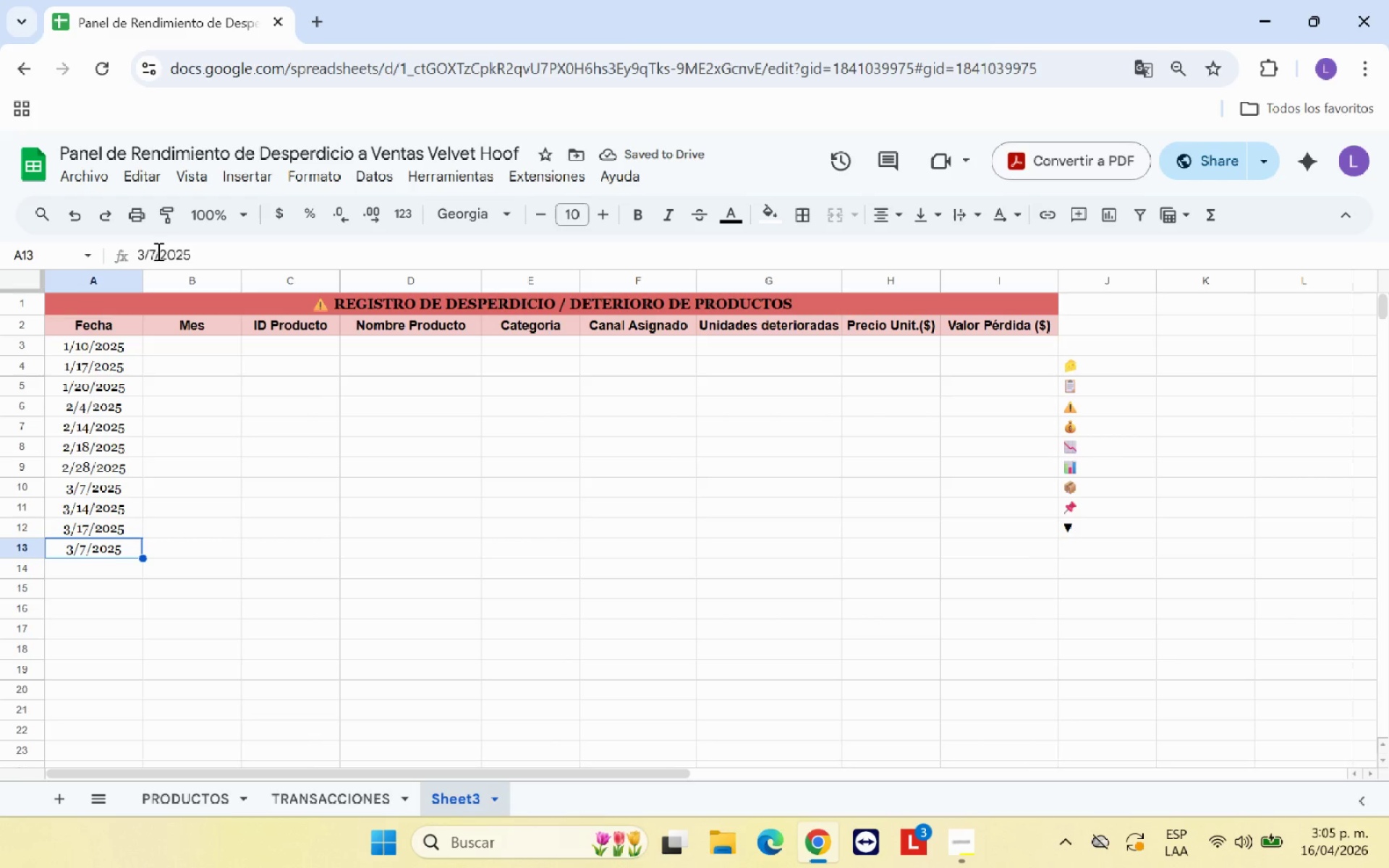 
wait(5.94)
 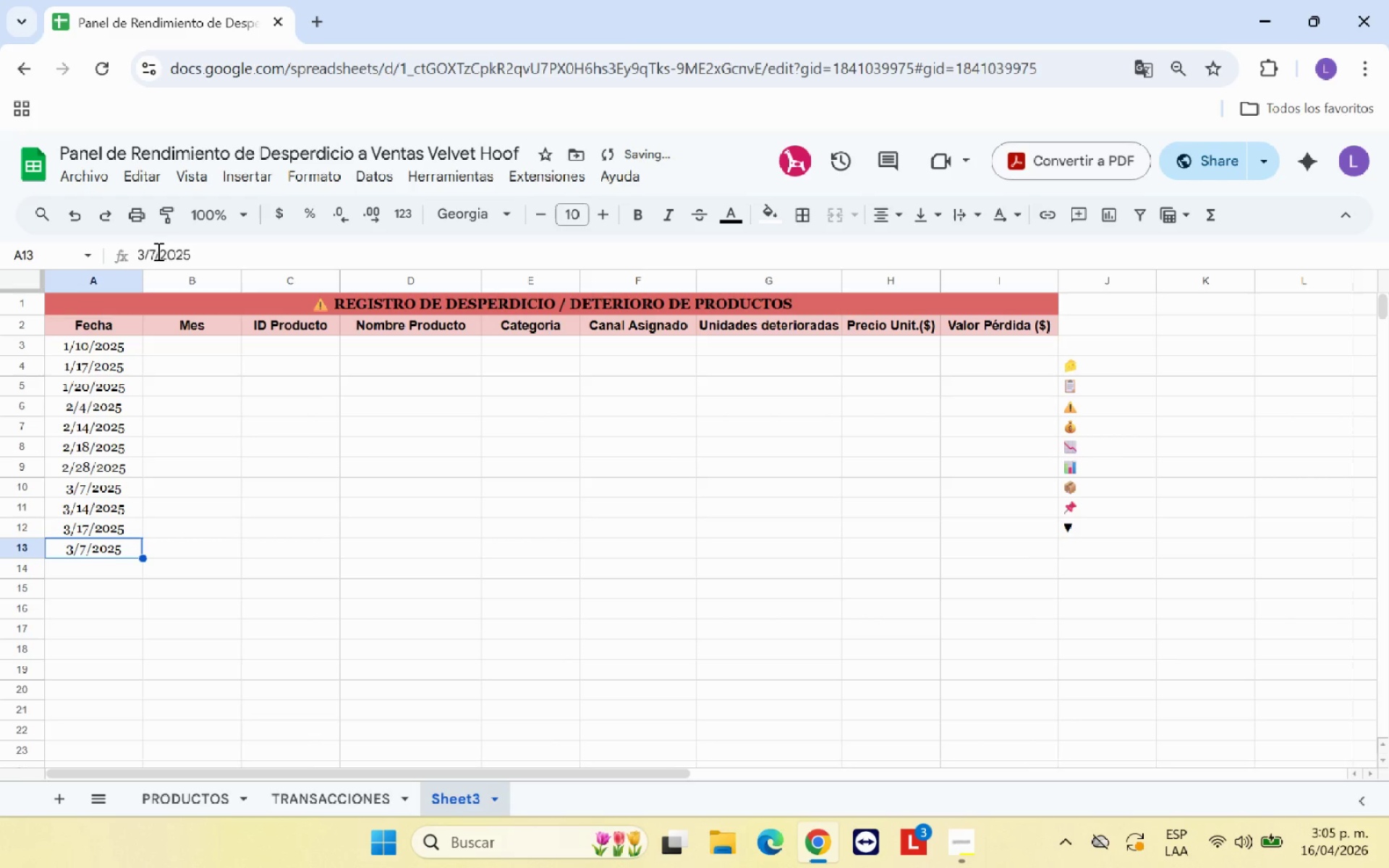 
left_click([156, 250])
 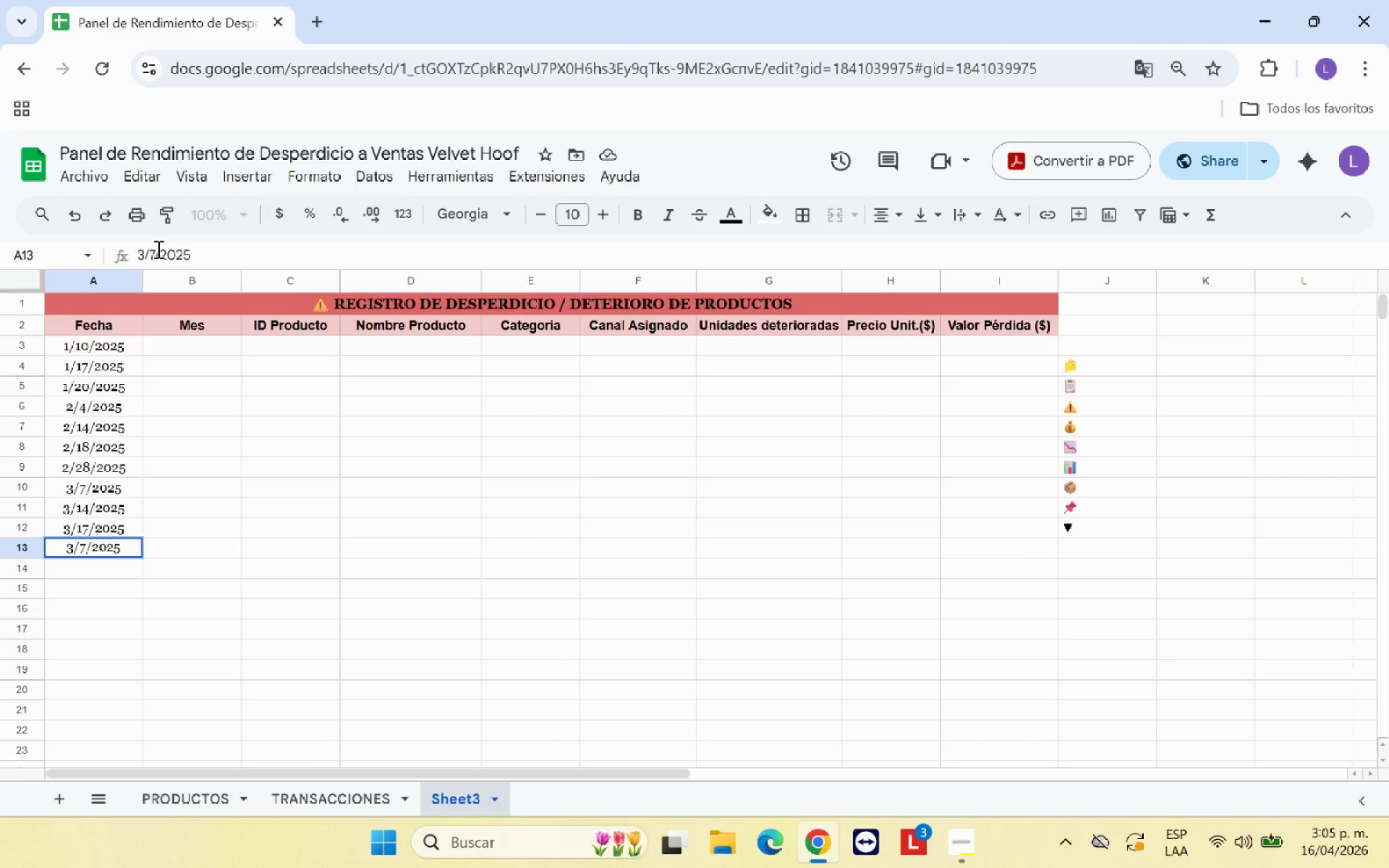 
key(Backspace)
 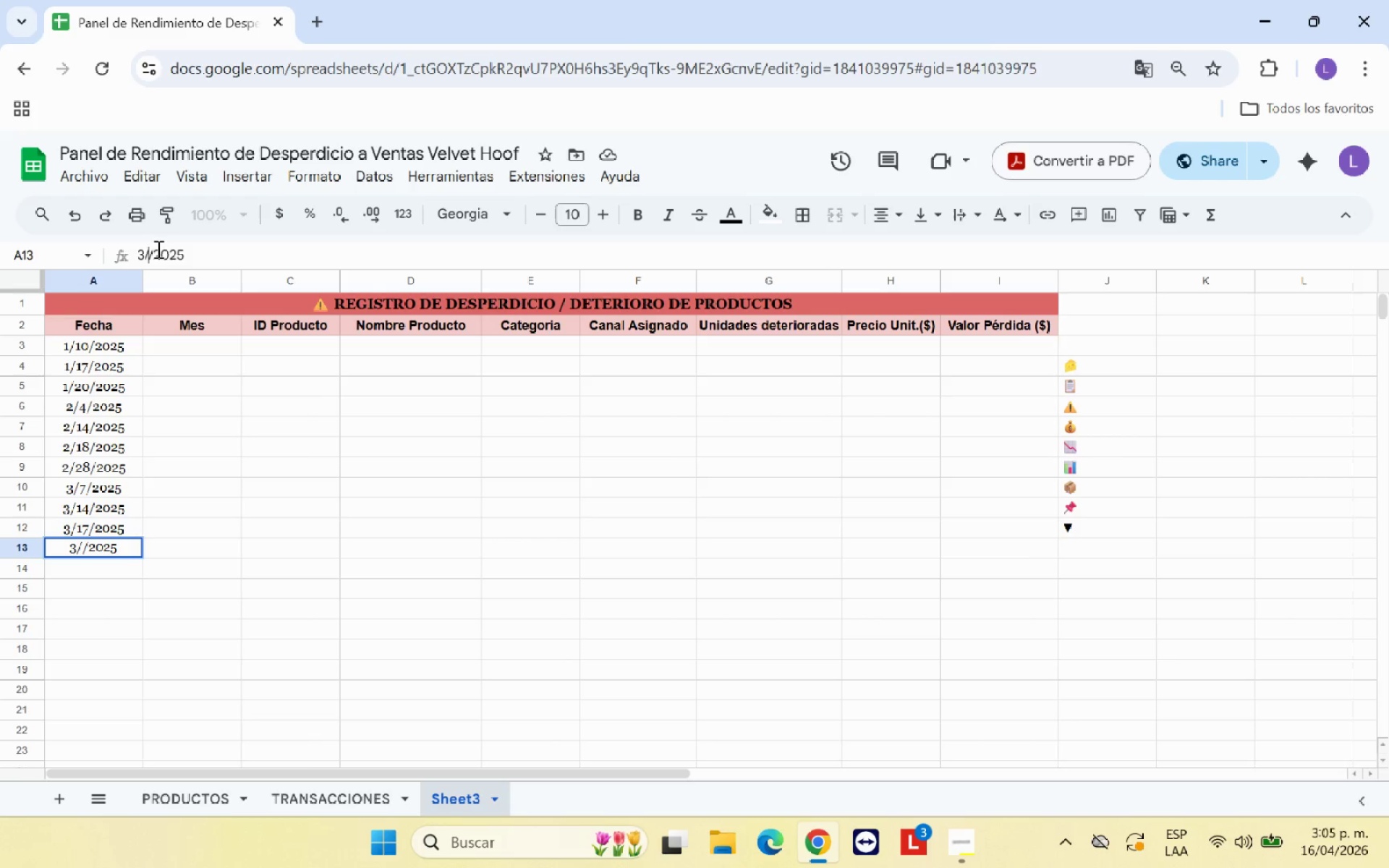 
hold_key(key=2, duration=0.33)
 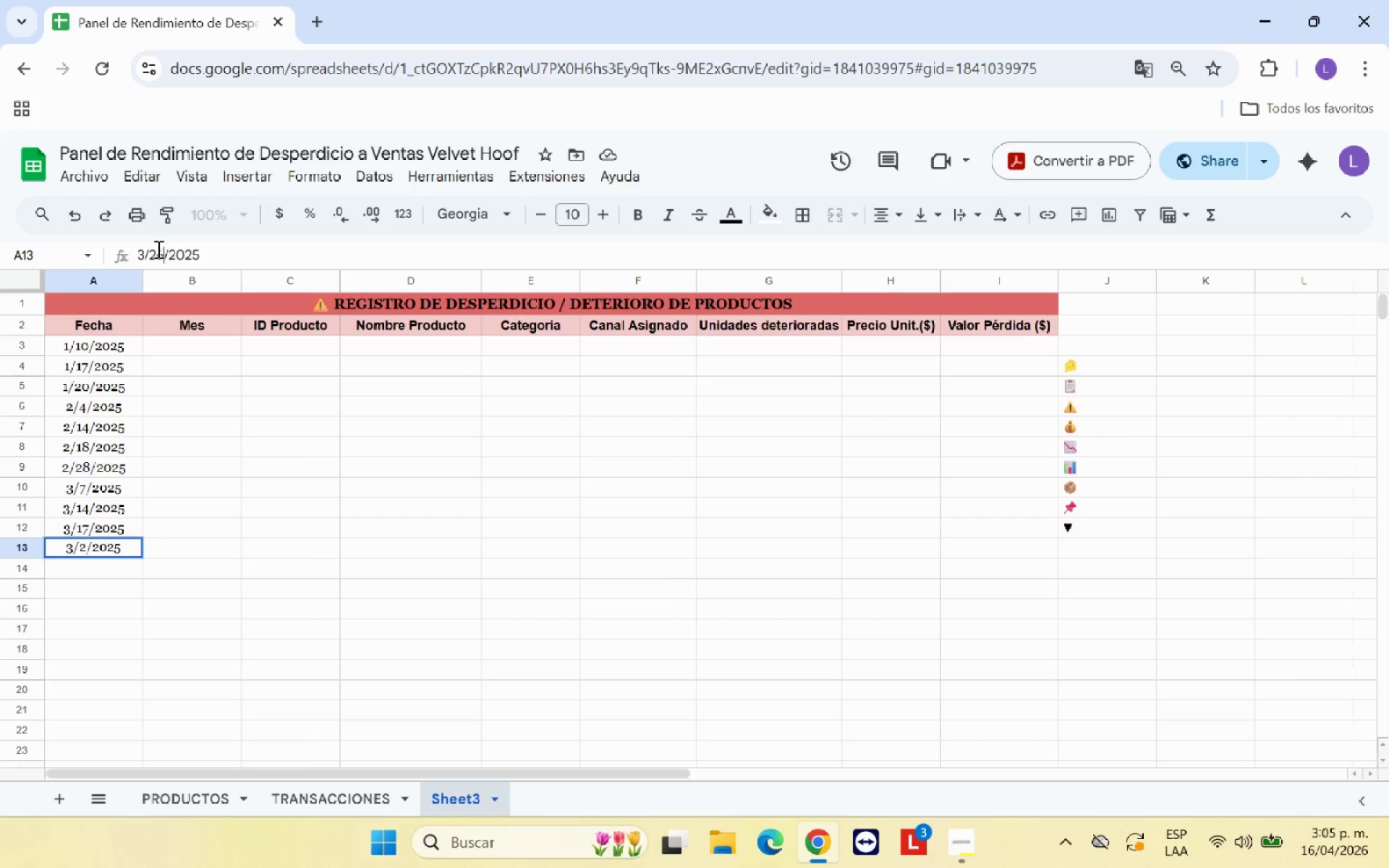 
key(6)
 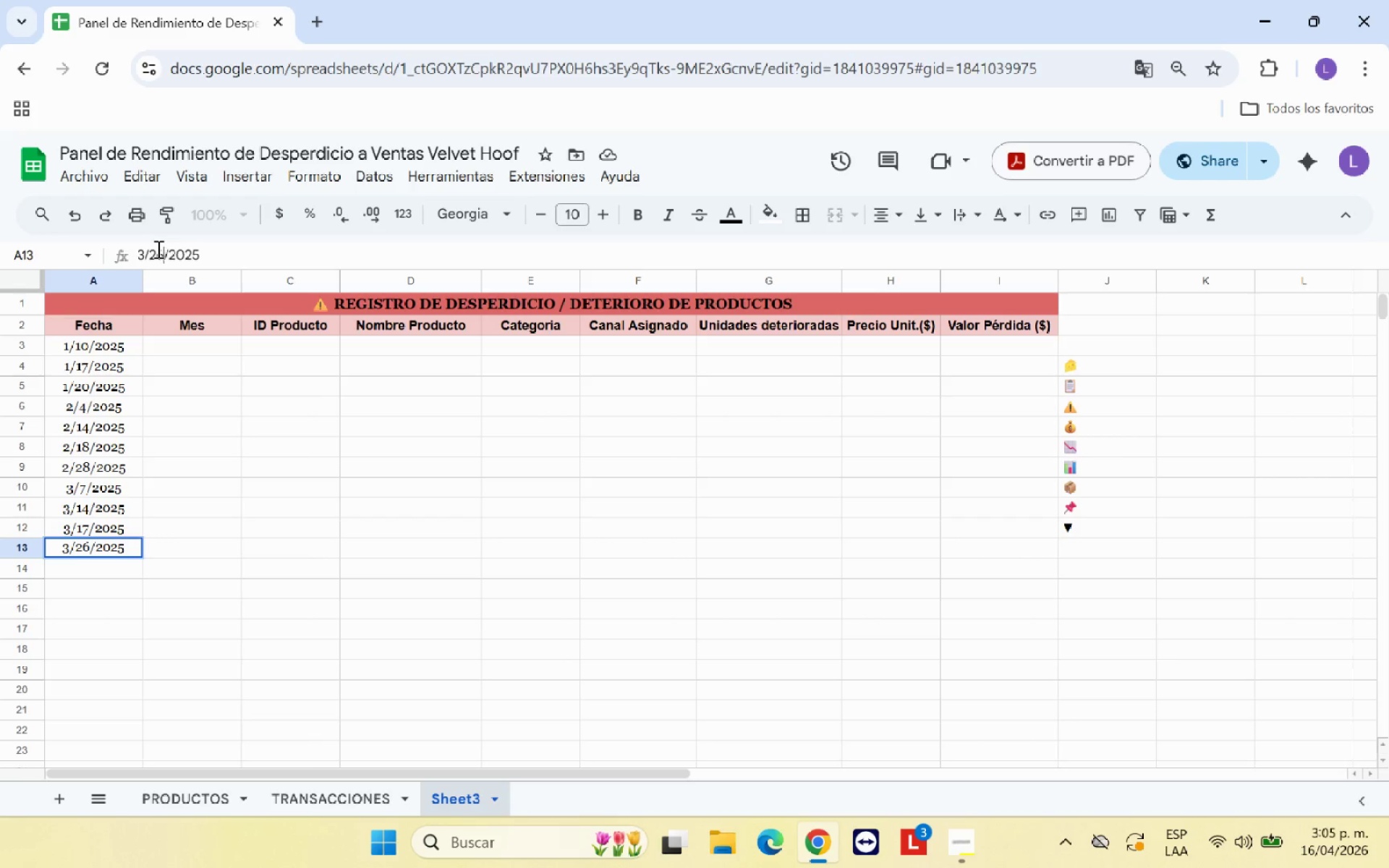 
key(Backspace)
 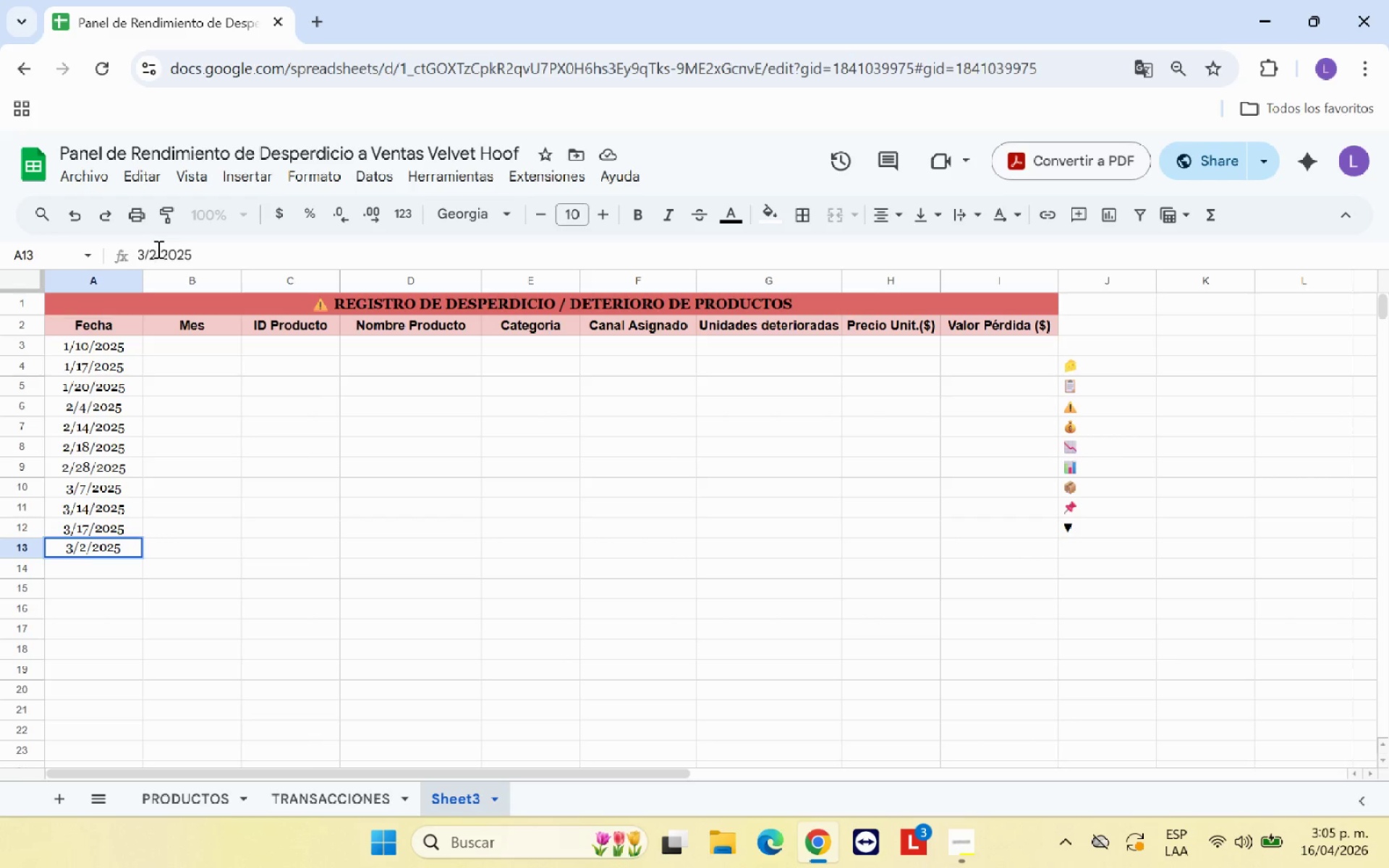 
key(5)
 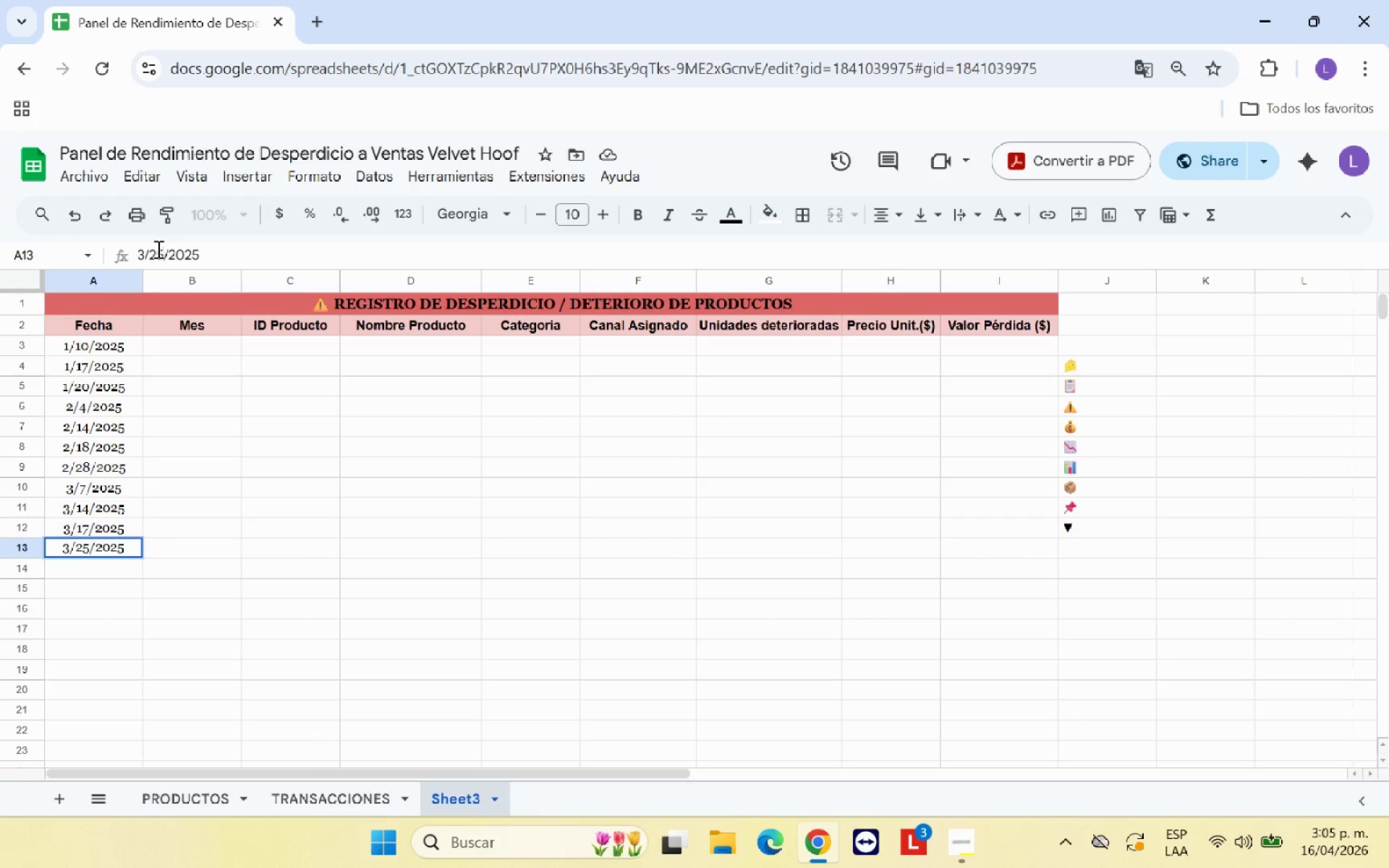 
key(Enter)
 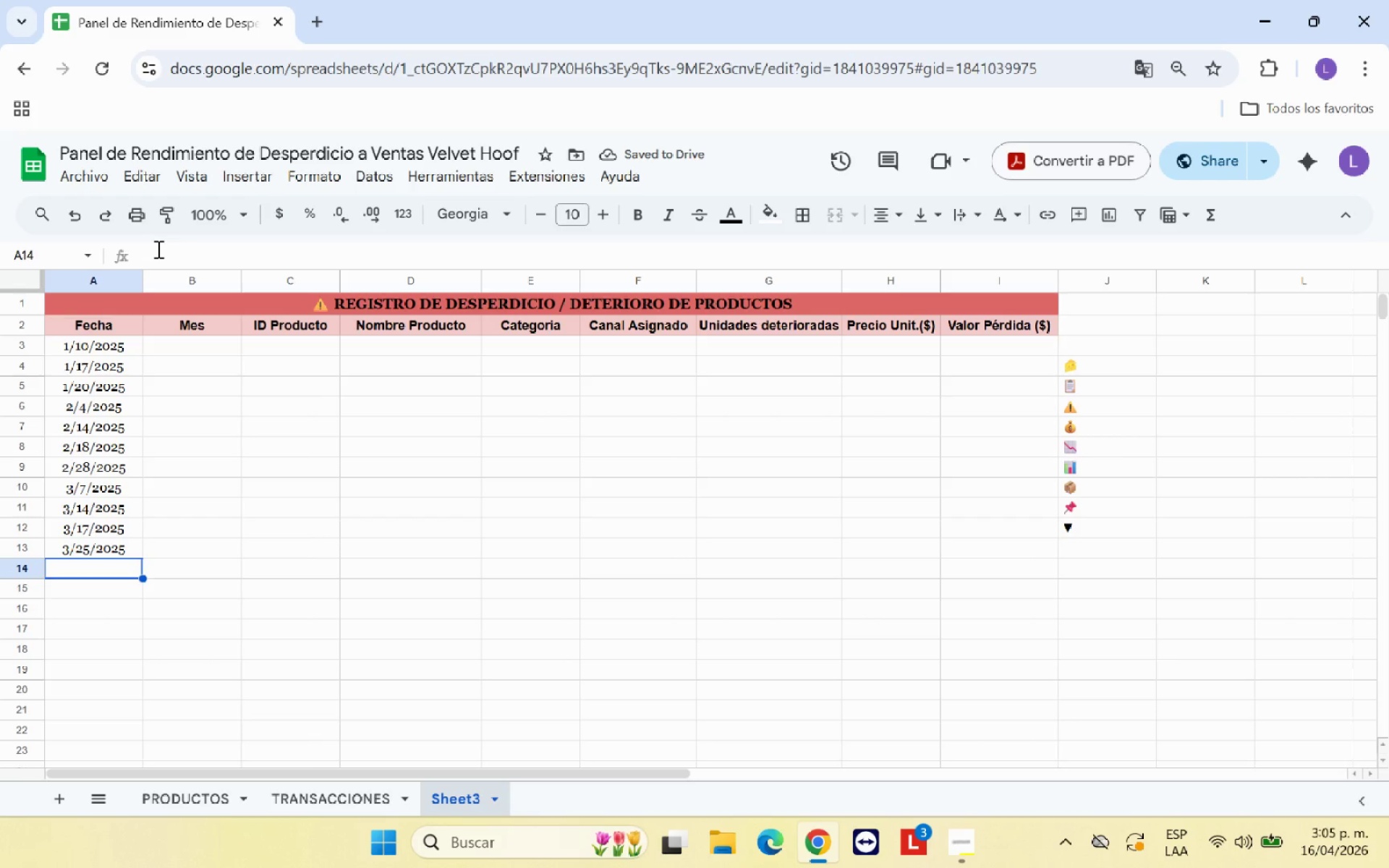 
wait(9.02)
 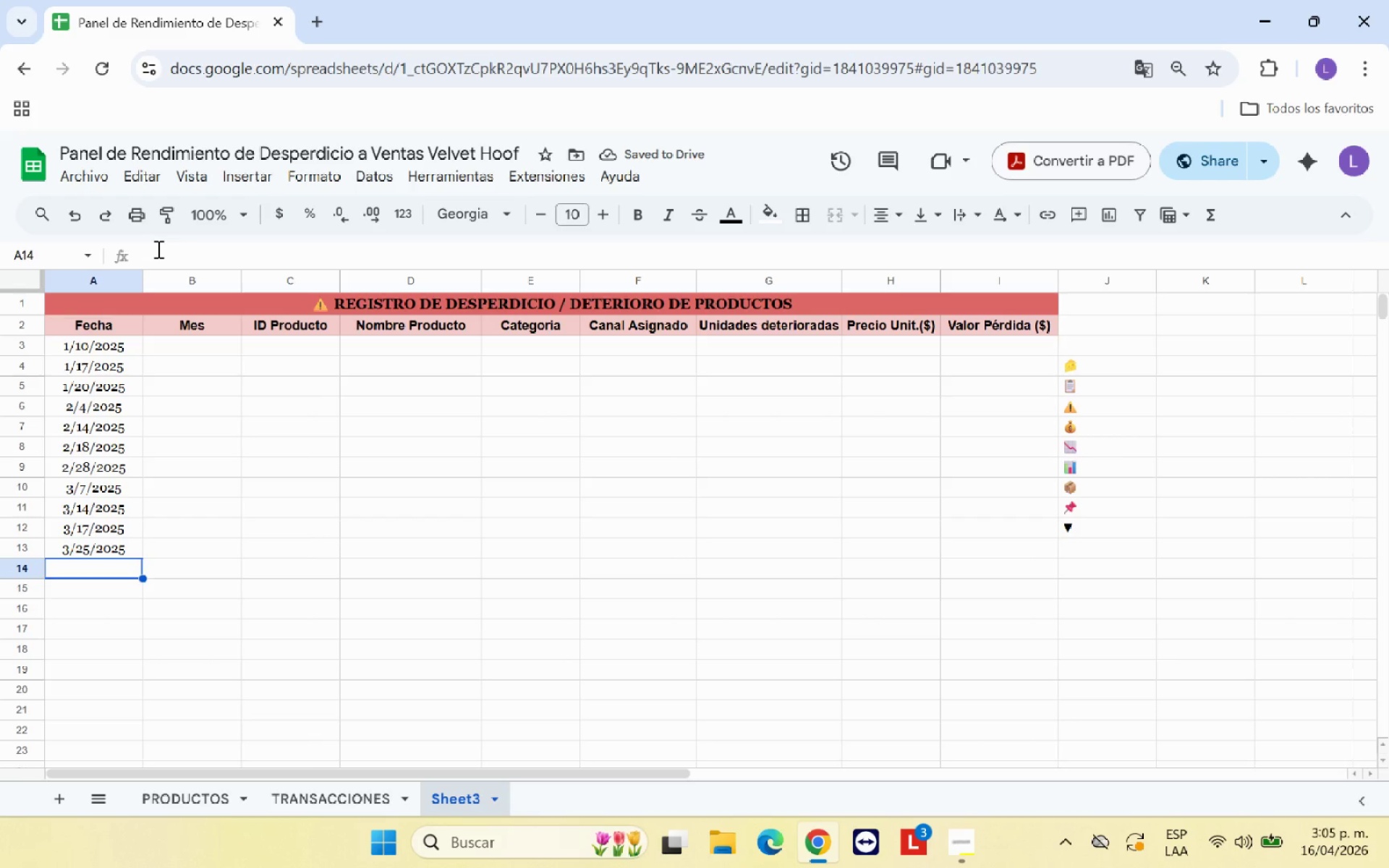 
mouse_move([106, 226])
 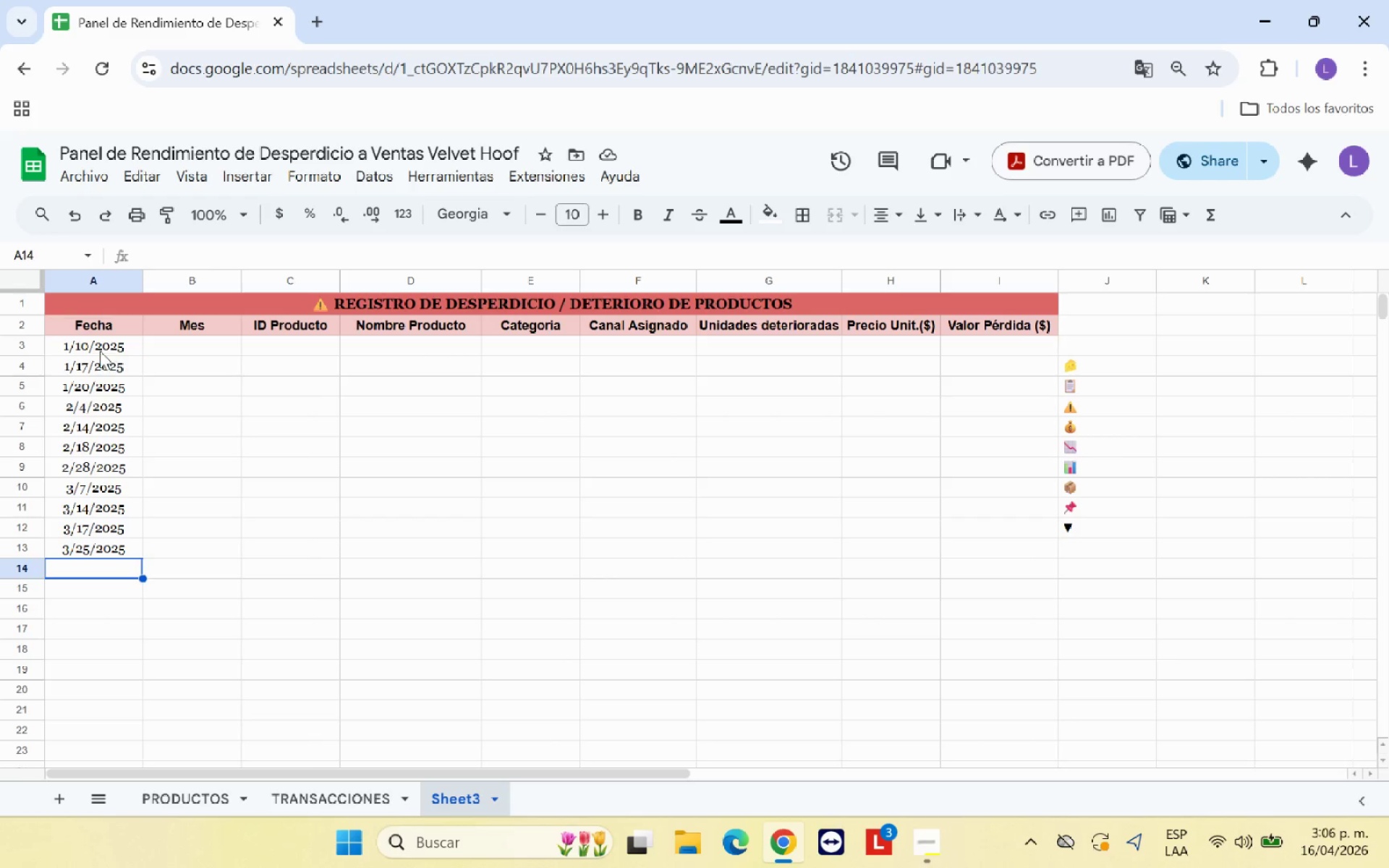 
left_click([110, 346])
 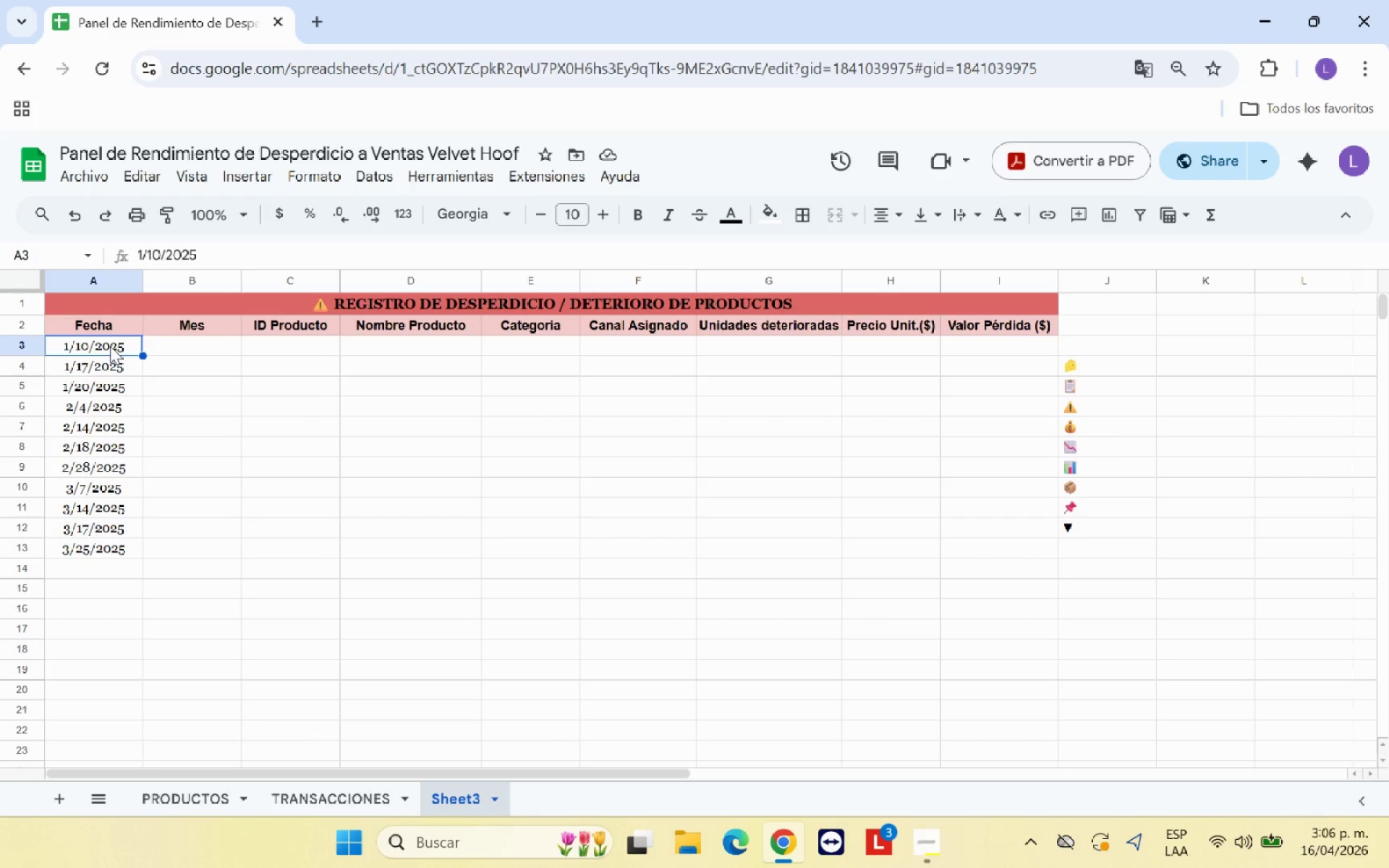 
key(Control+C)
 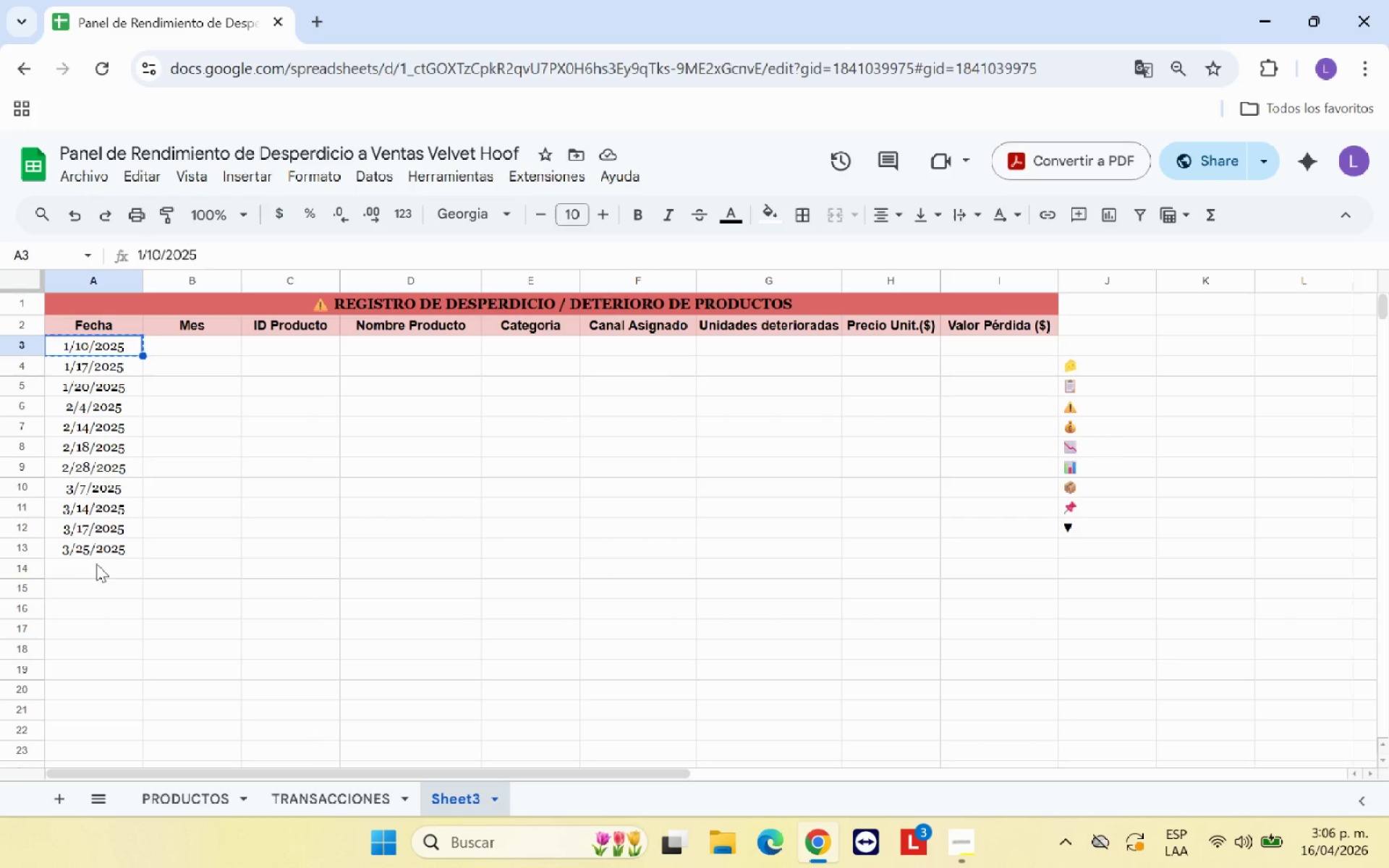 
left_click([97, 565])
 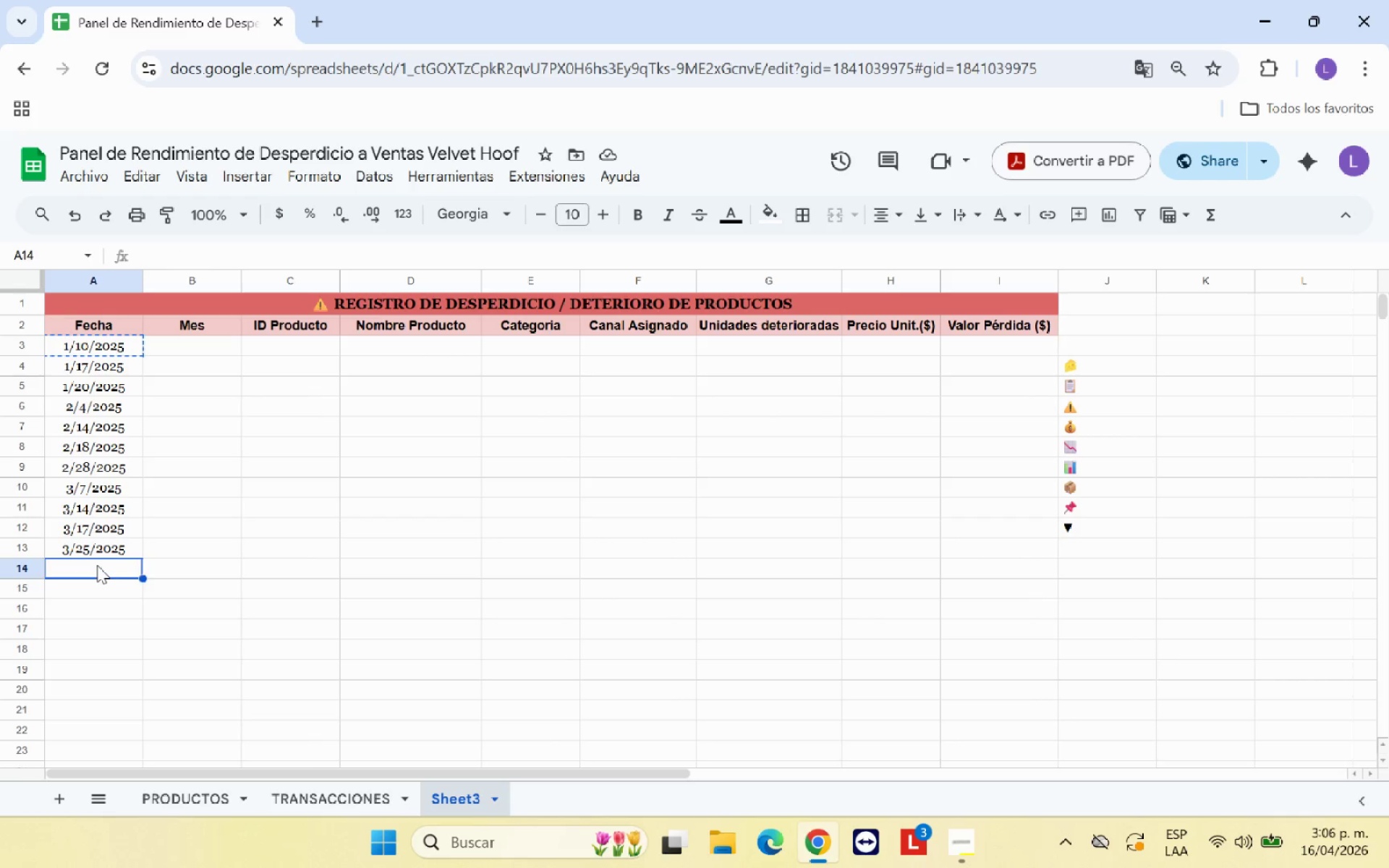 
key(Control+V)
 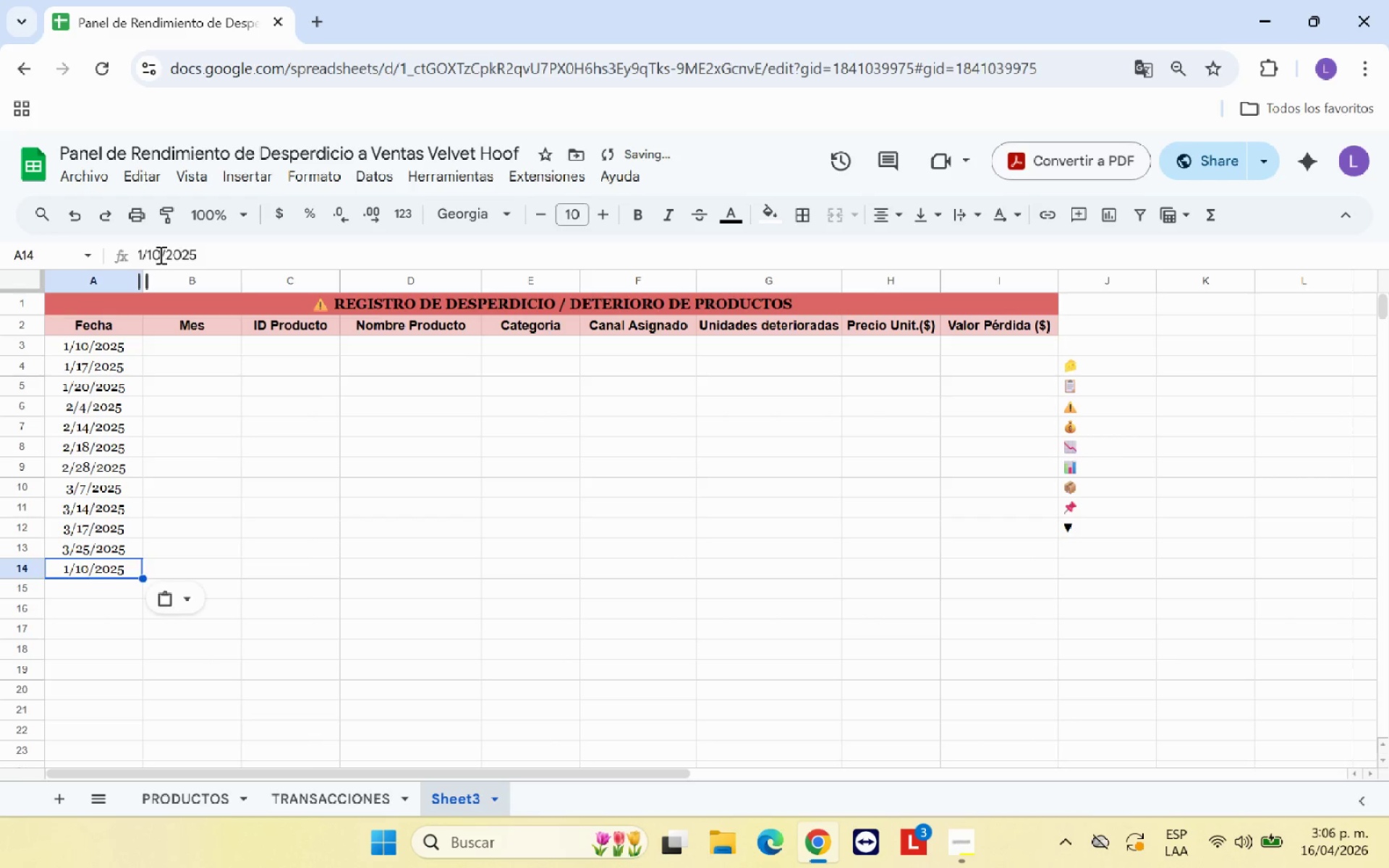 
left_click([159, 255])
 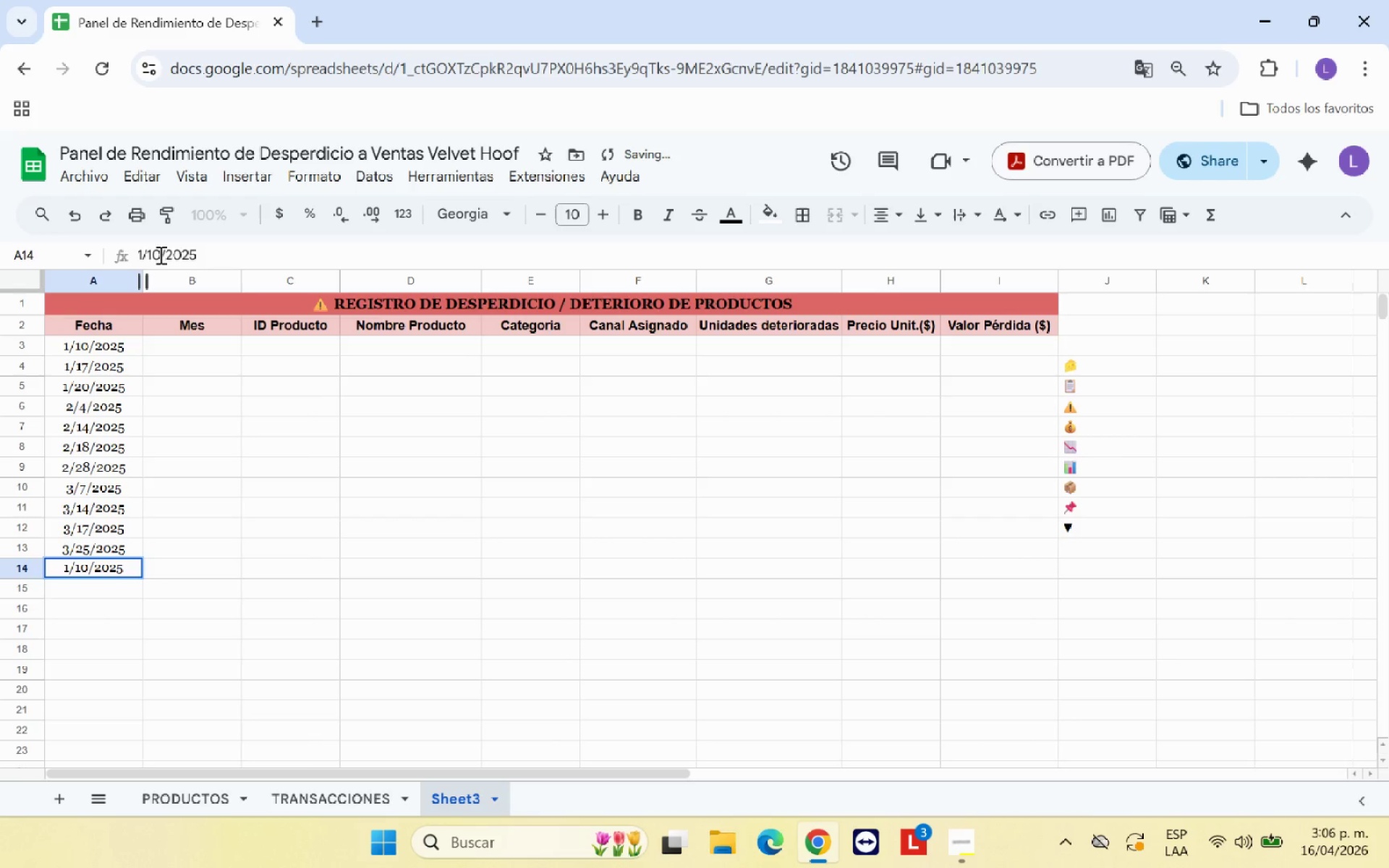 
key(Backspace)
 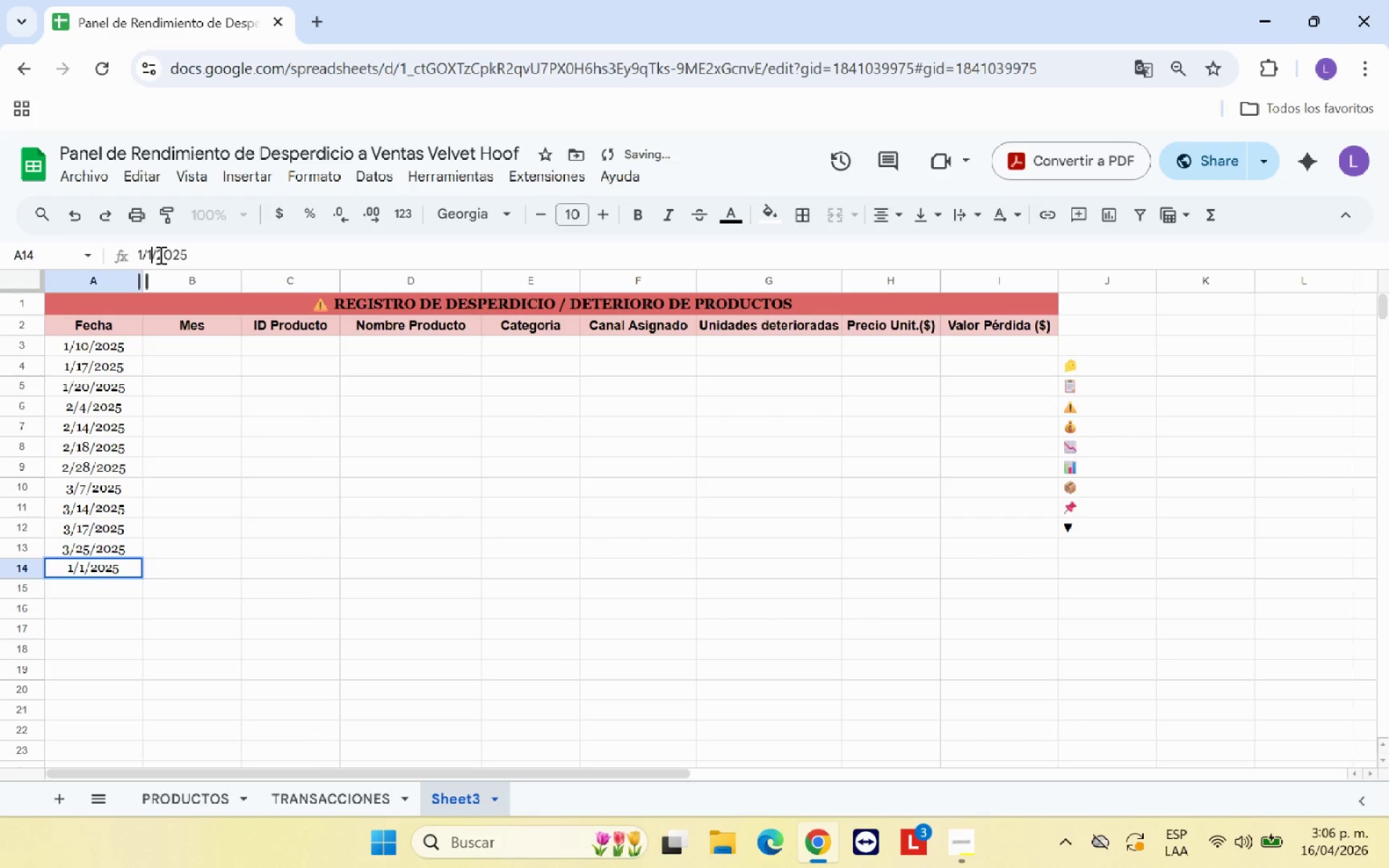 
key(1)
 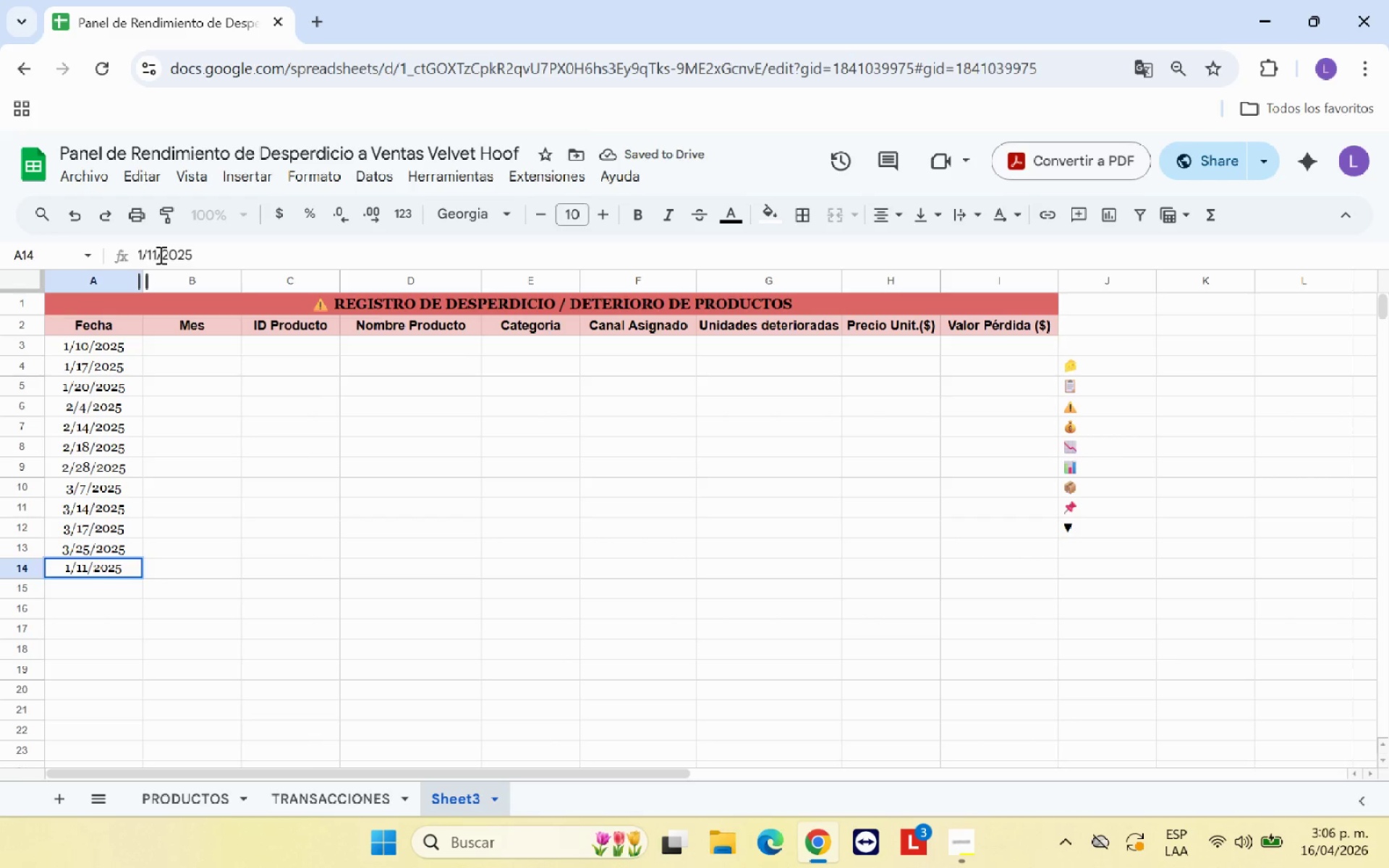 
key(Enter)
 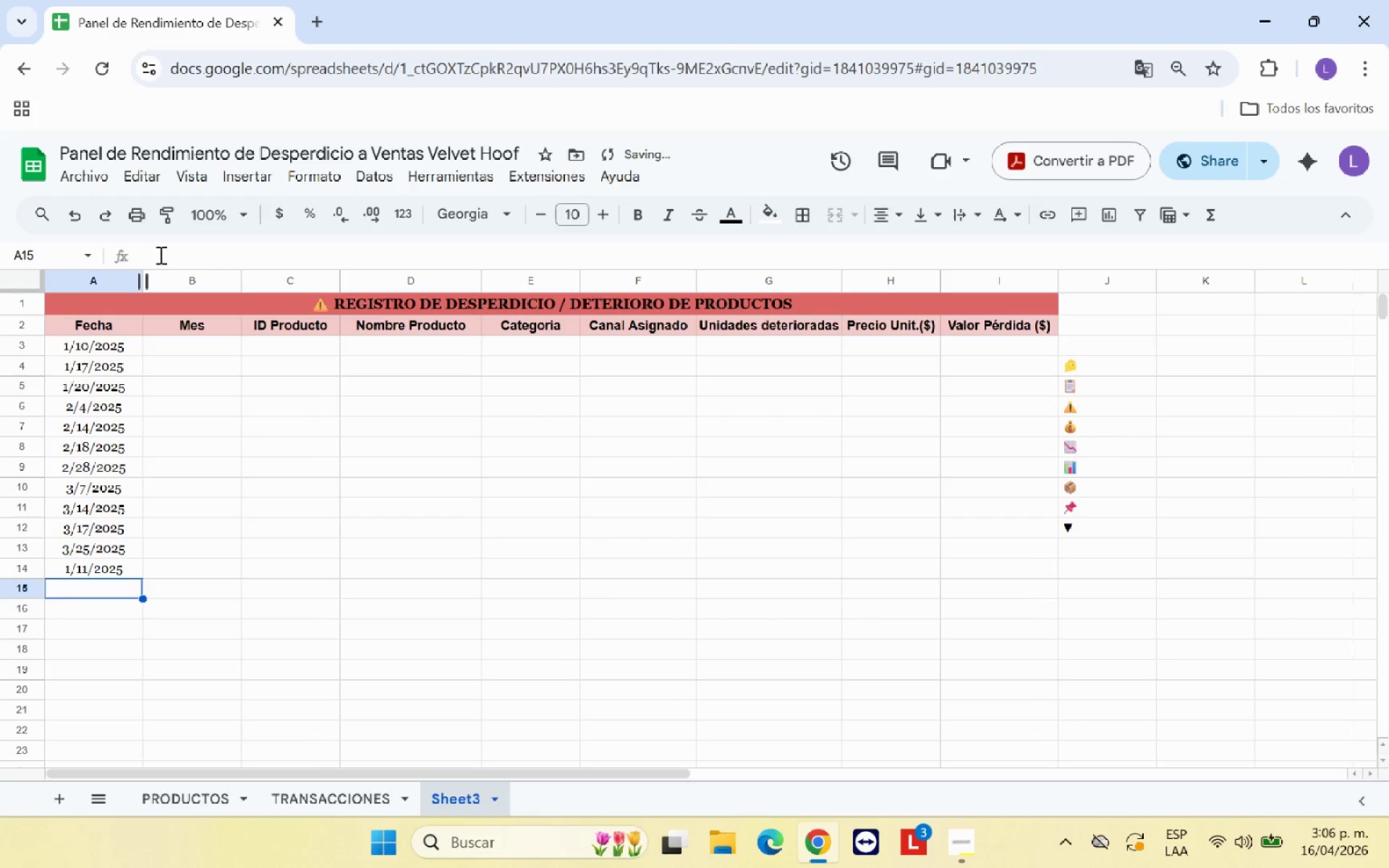 
hold_key(key=ControlLeft, duration=0.94)
 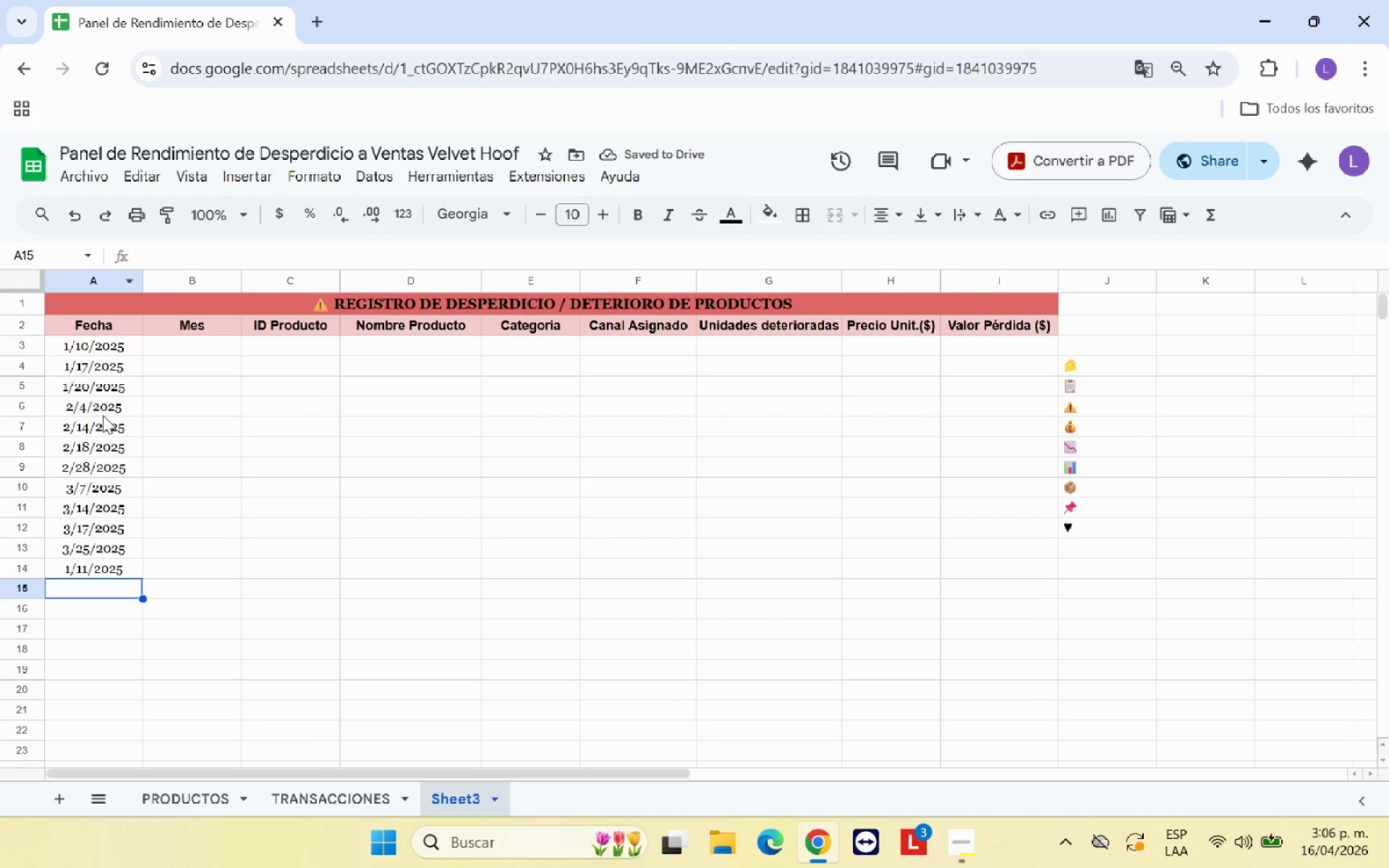 
left_click([107, 412])
 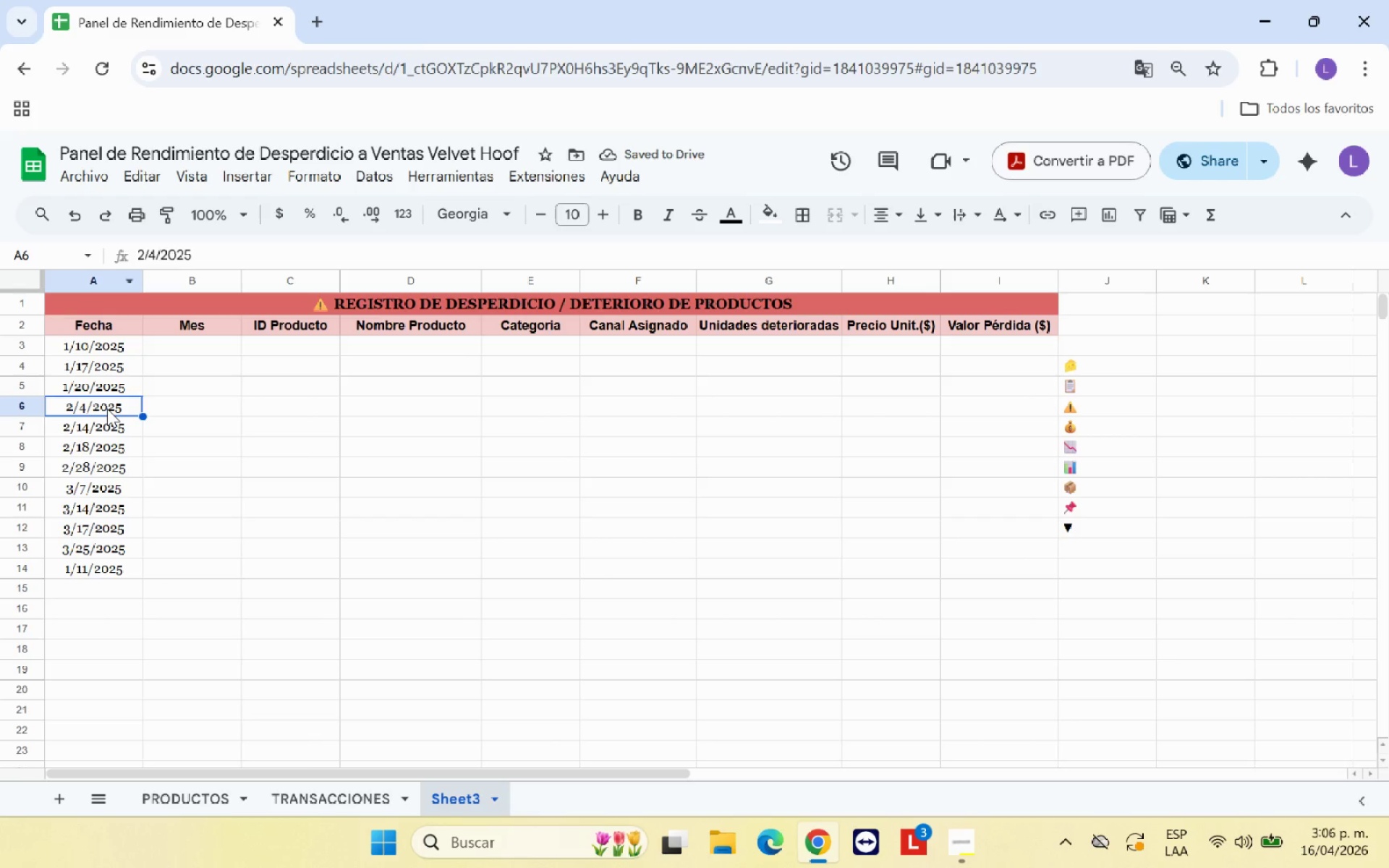 
key(Control+C)
 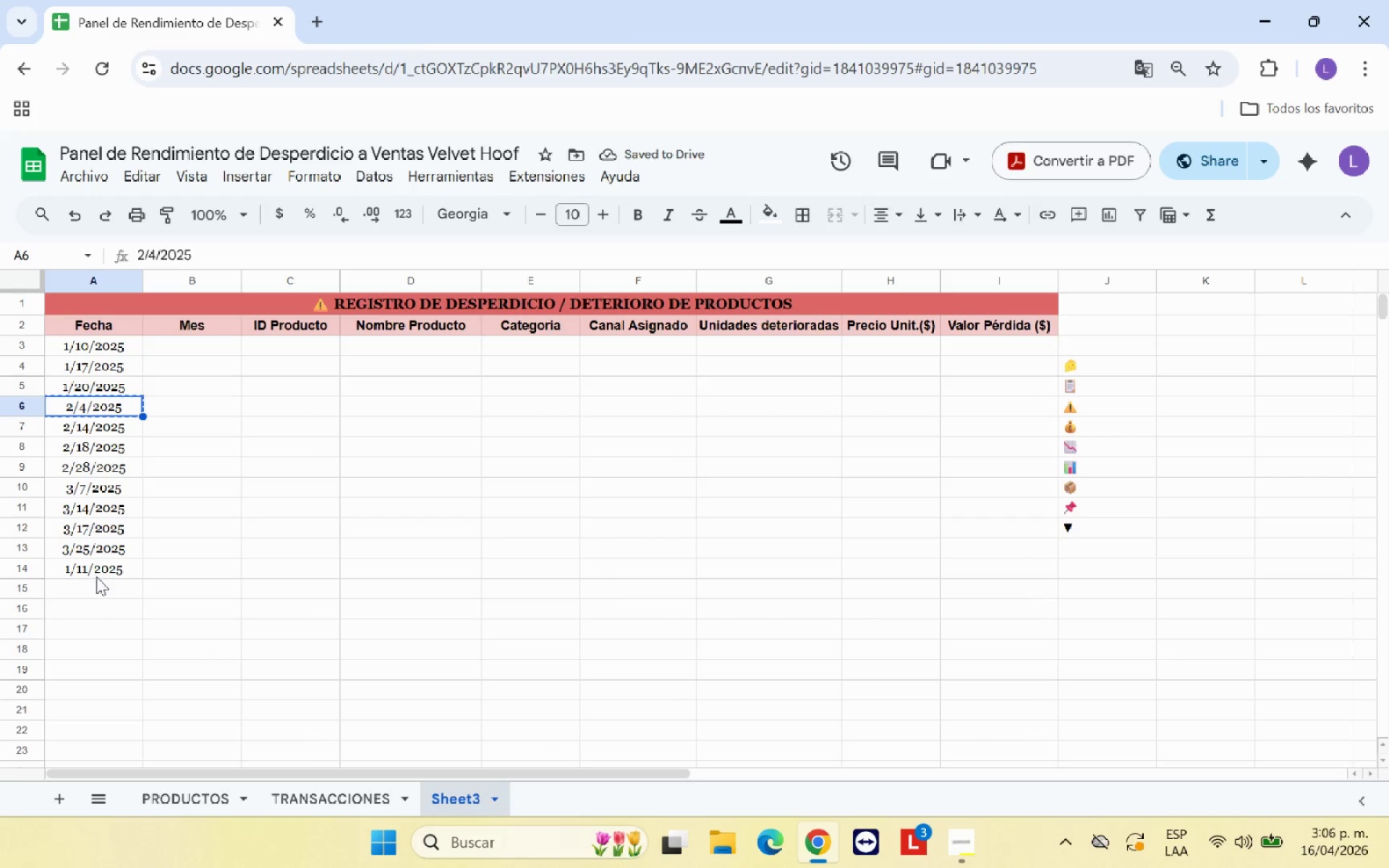 
left_click([101, 587])
 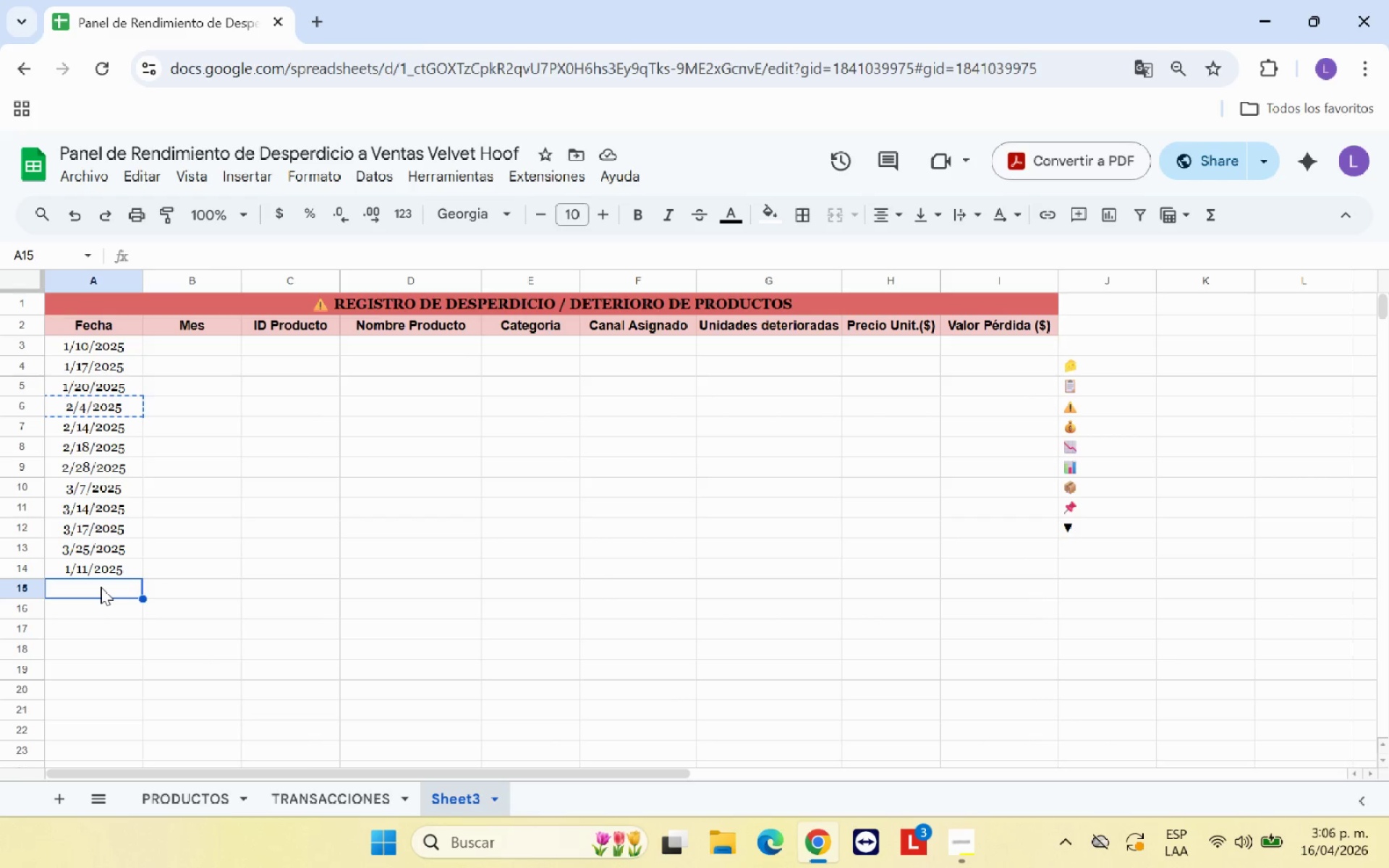 
key(Control+V)
 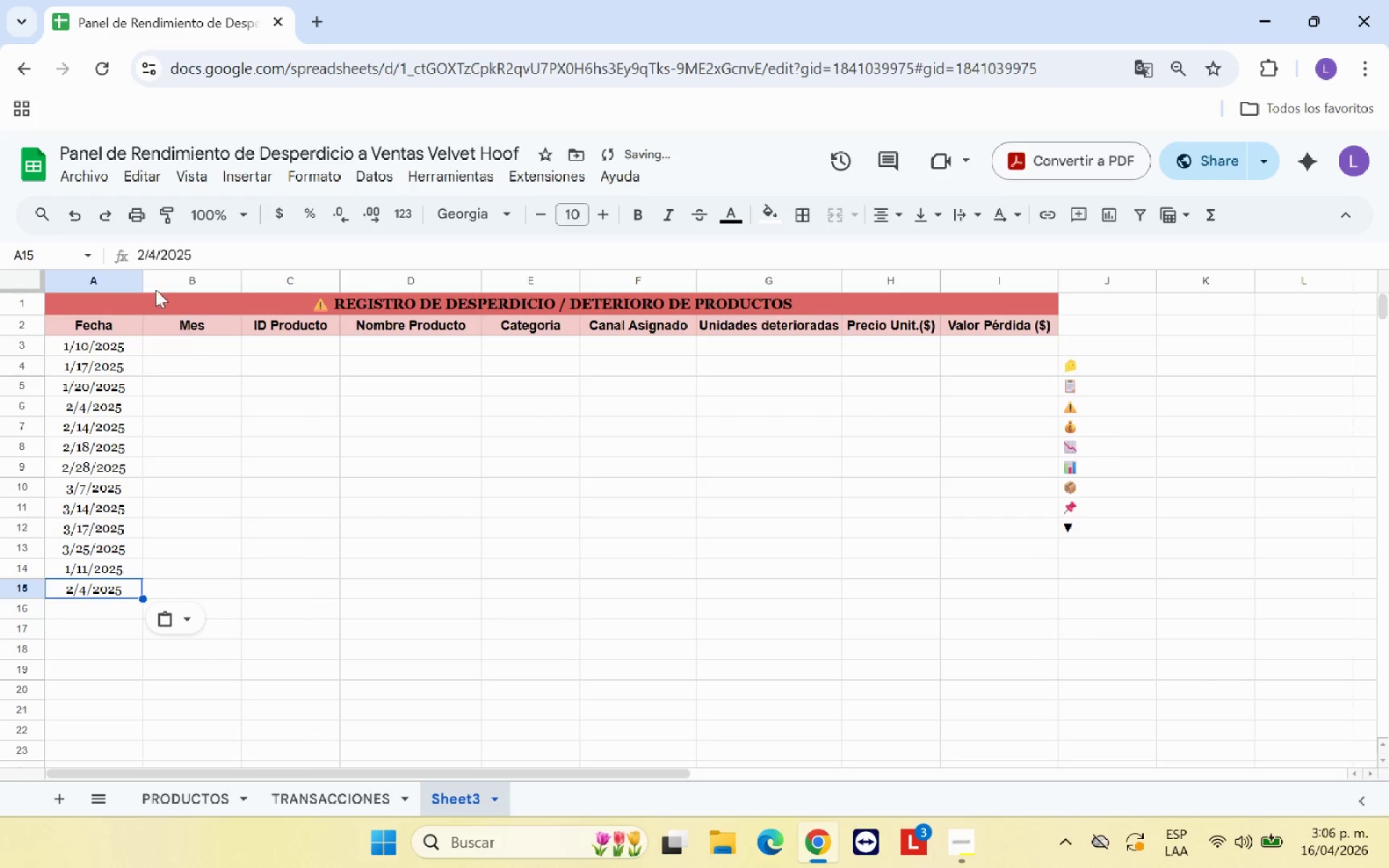 
left_click([154, 253])
 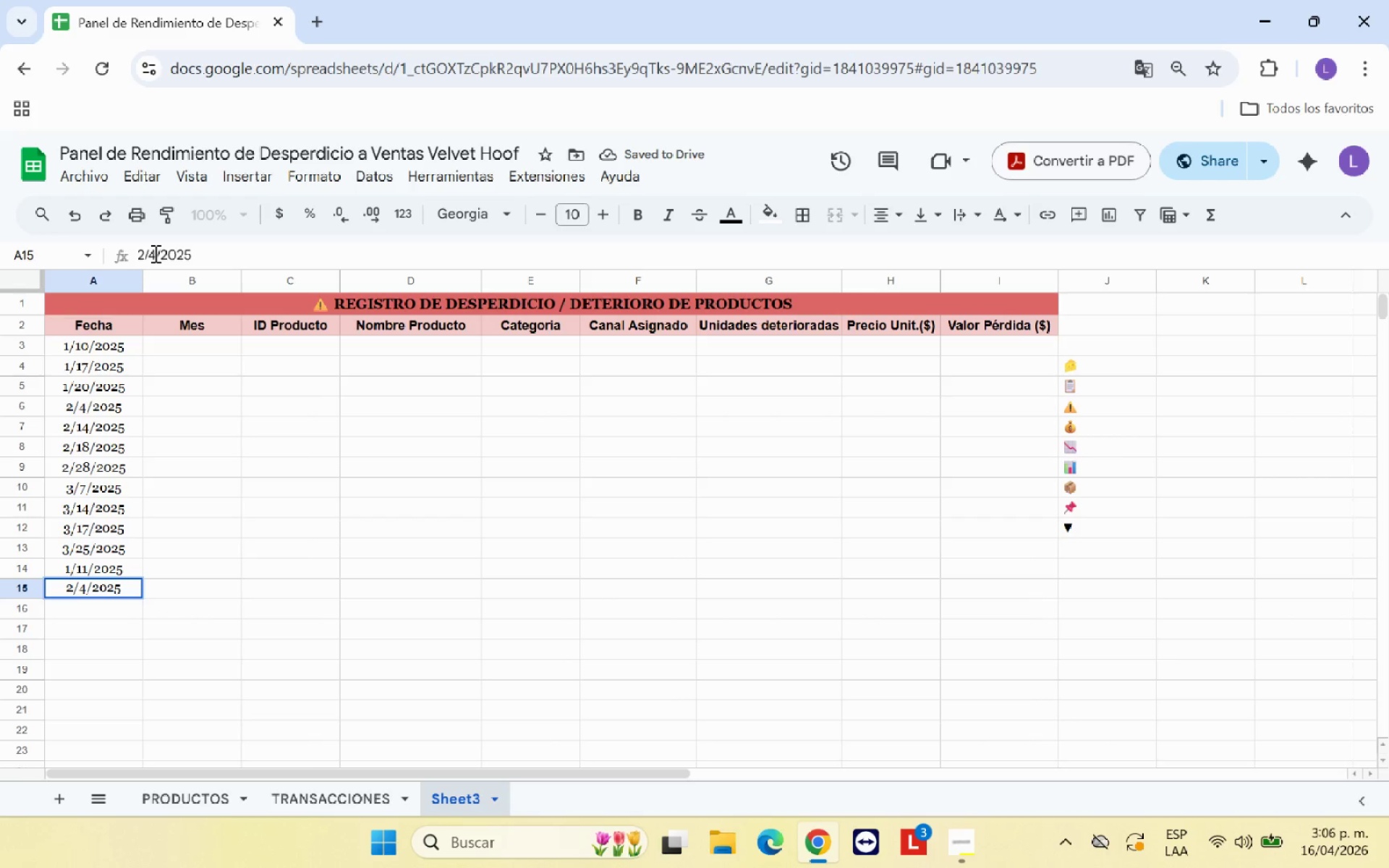 
key(Backspace)
type(10)
 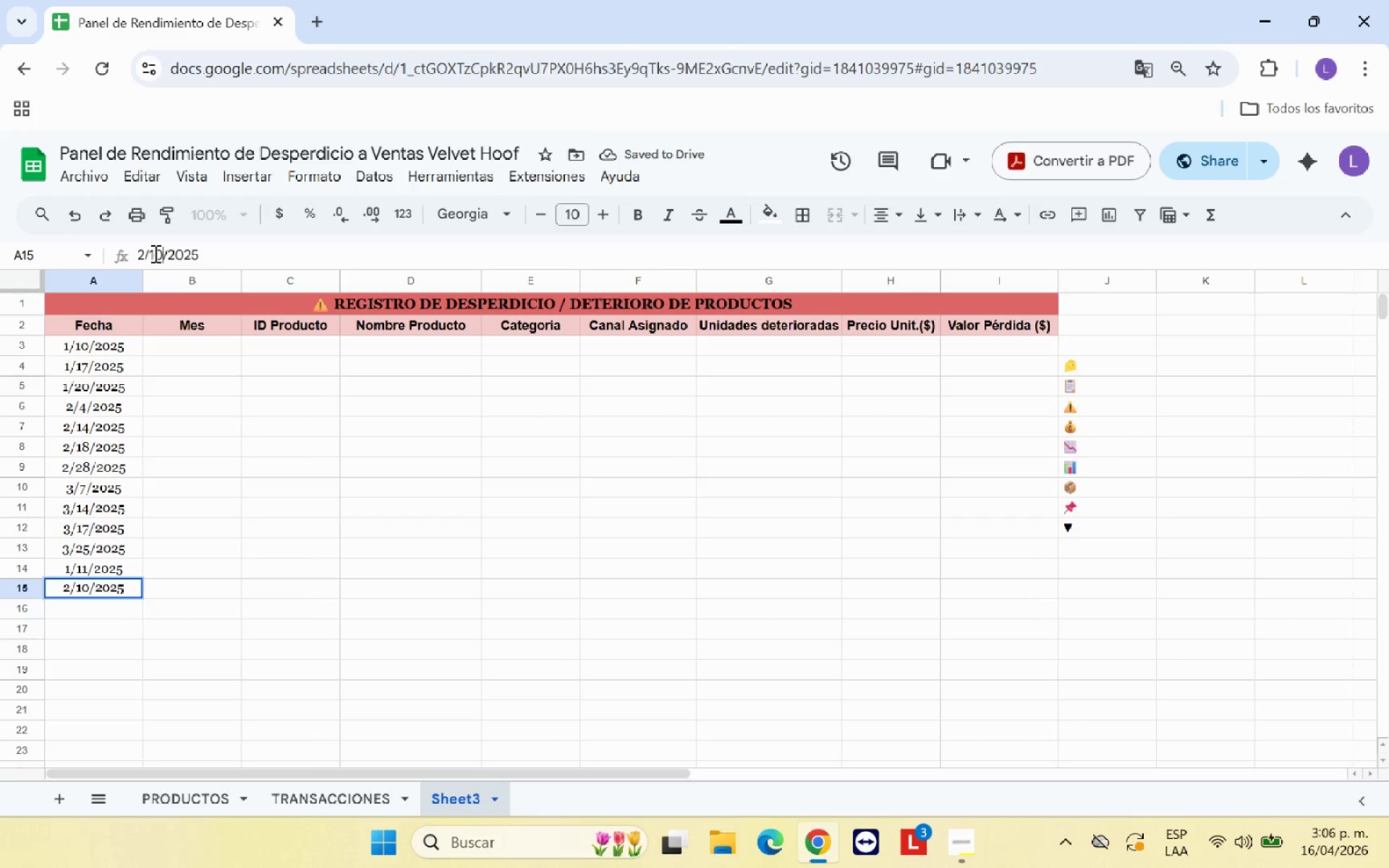 
key(Enter)
 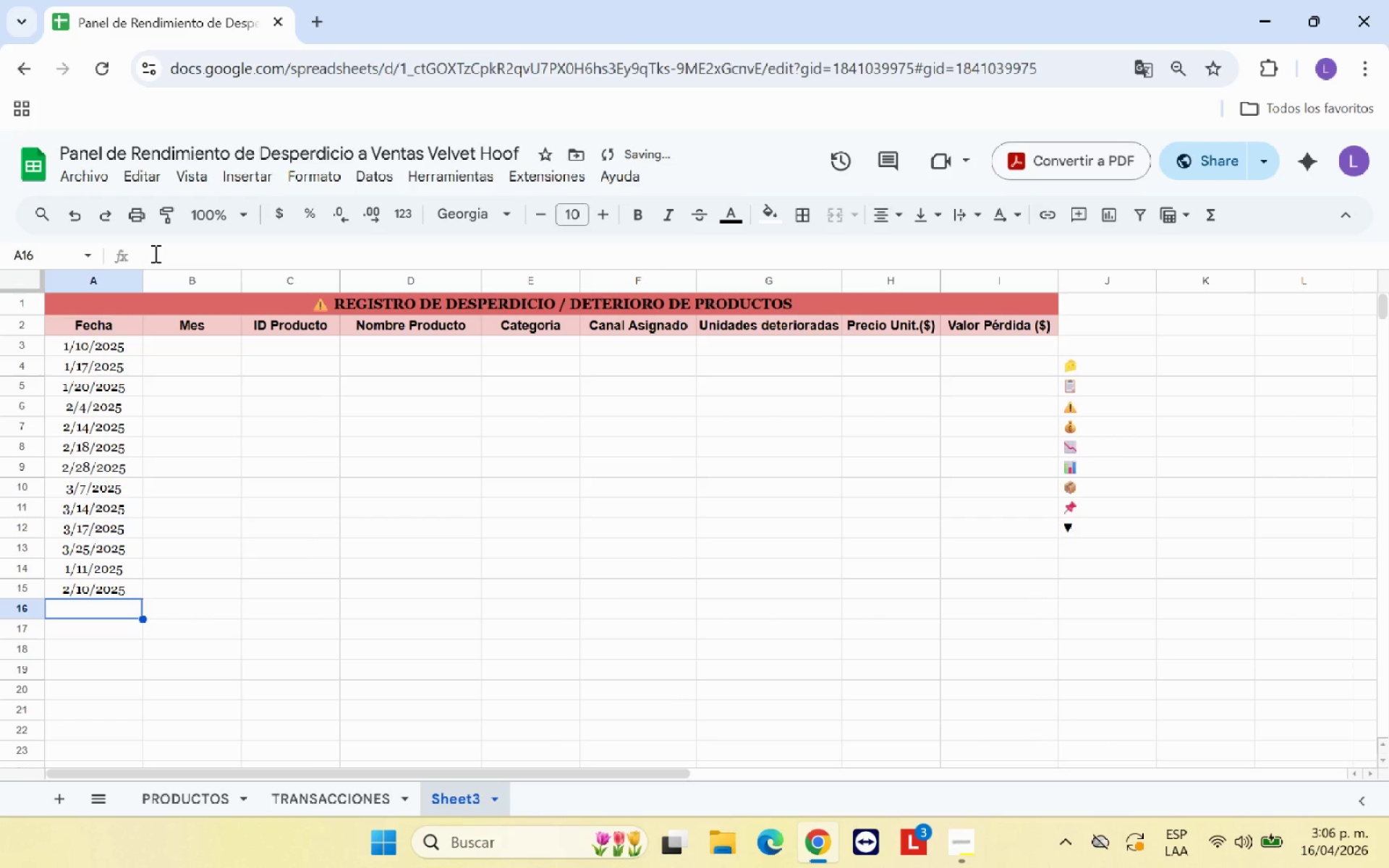 
hold_key(key=ControlLeft, duration=0.61)
 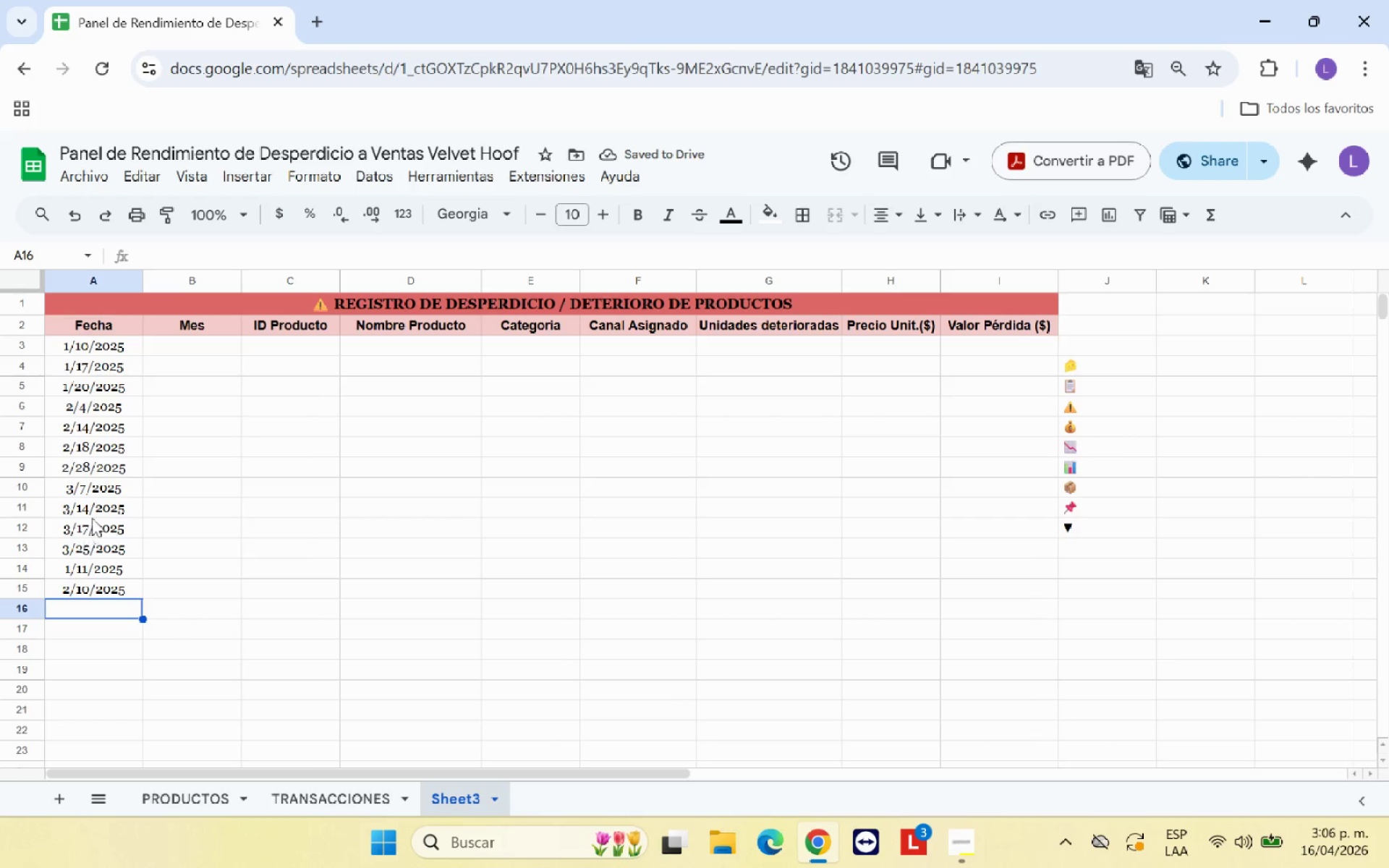 
left_click([96, 511])
 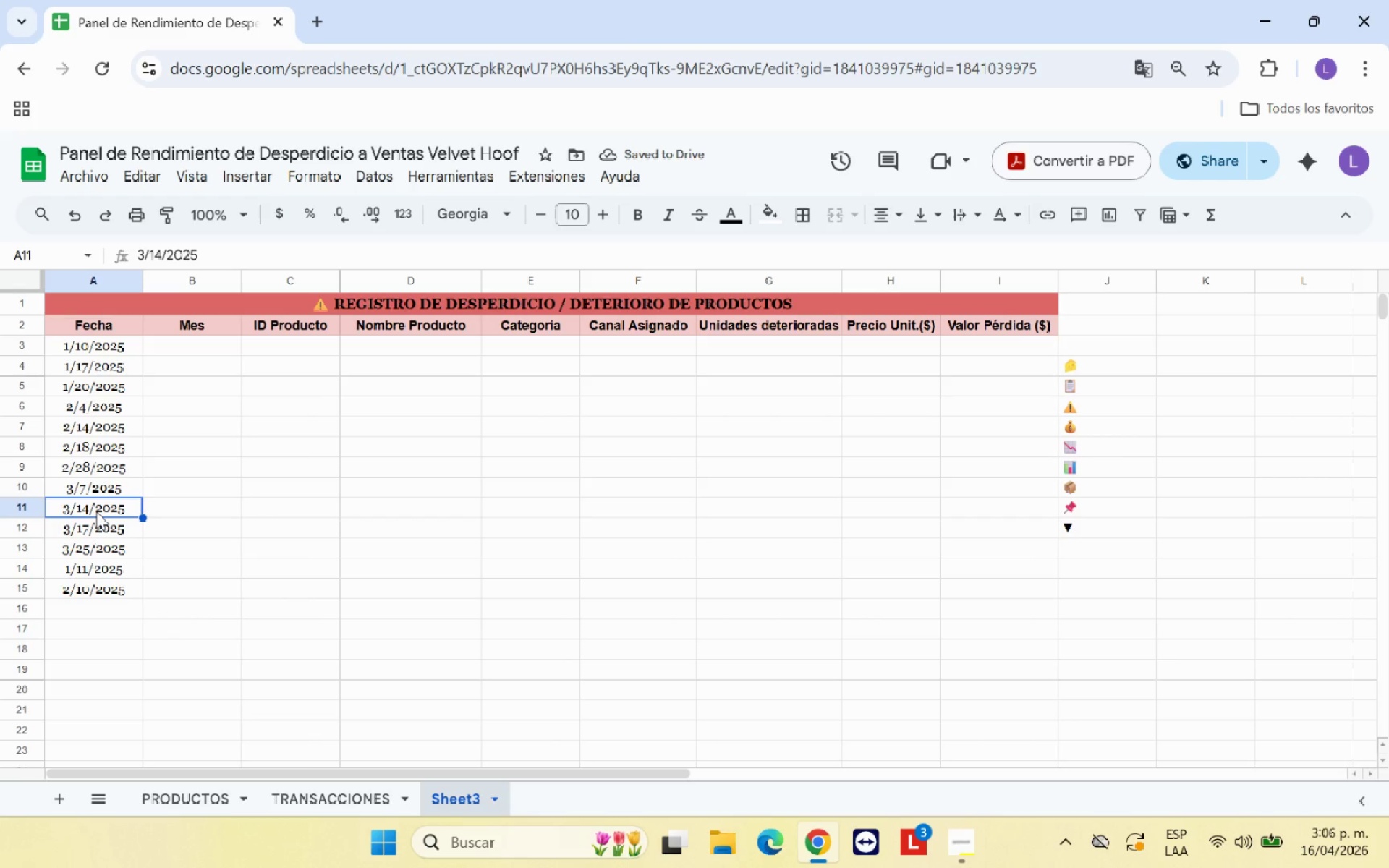 
key(Control+C)
 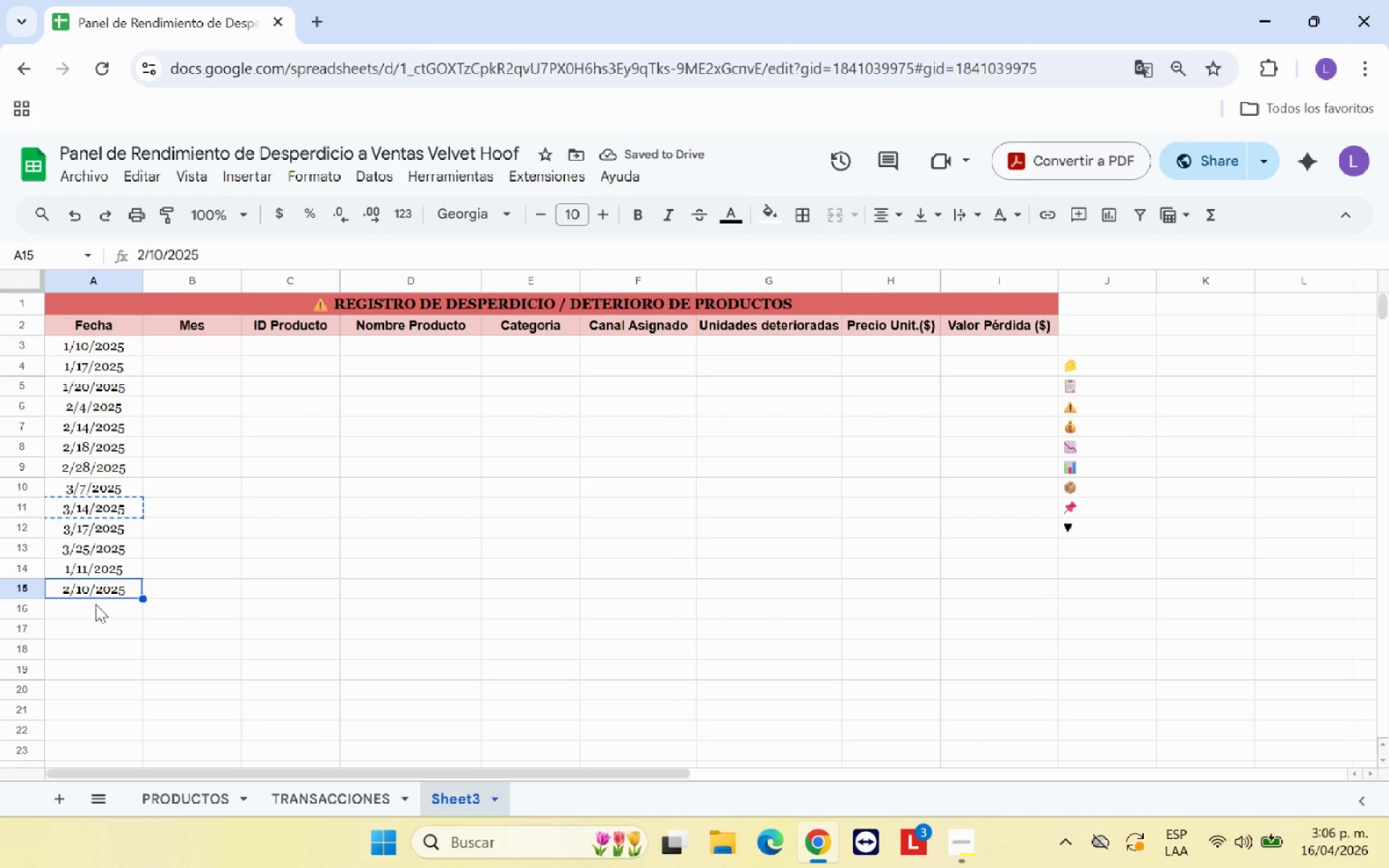 
double_click([98, 607])
 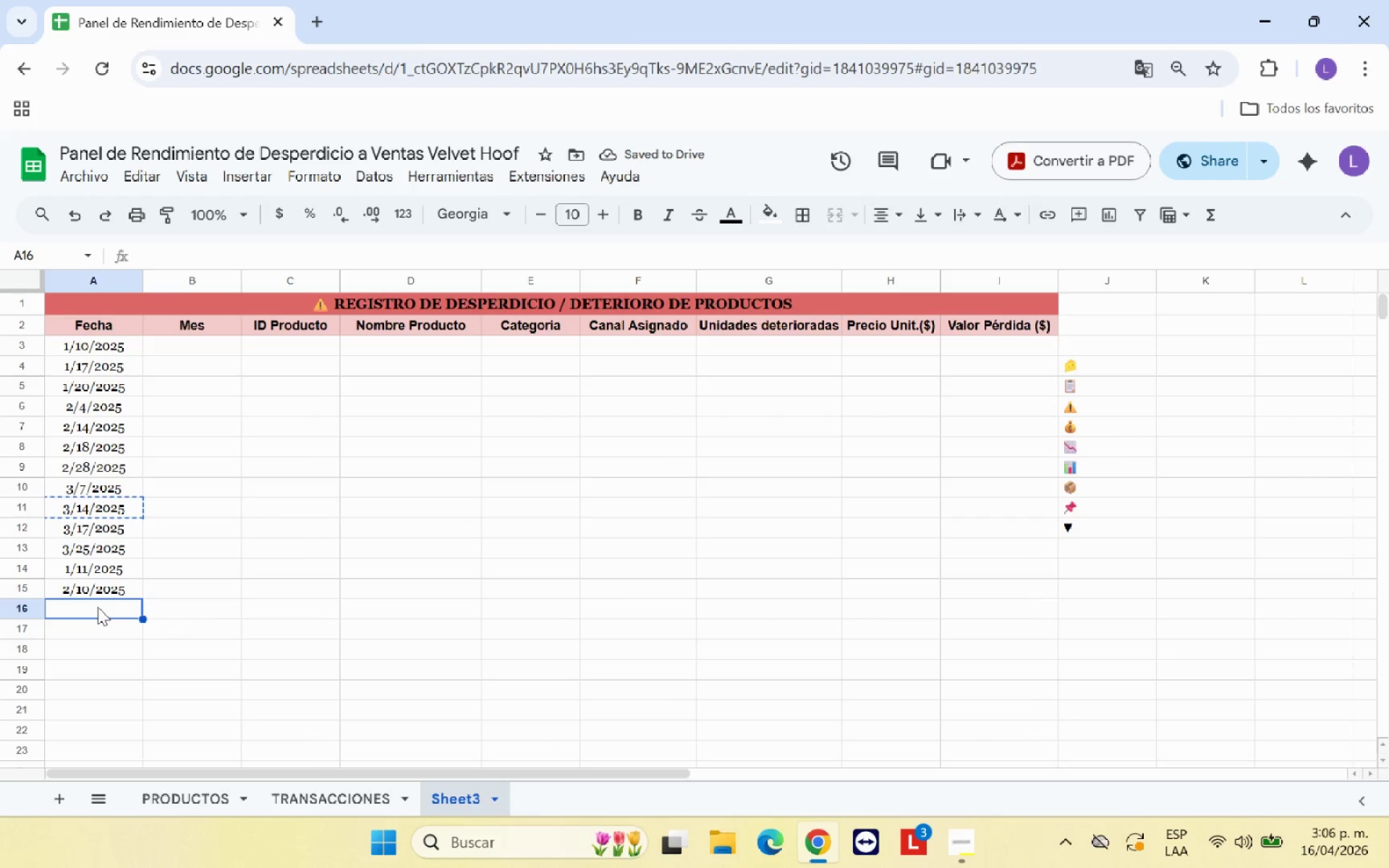 
key(Control+V)
 